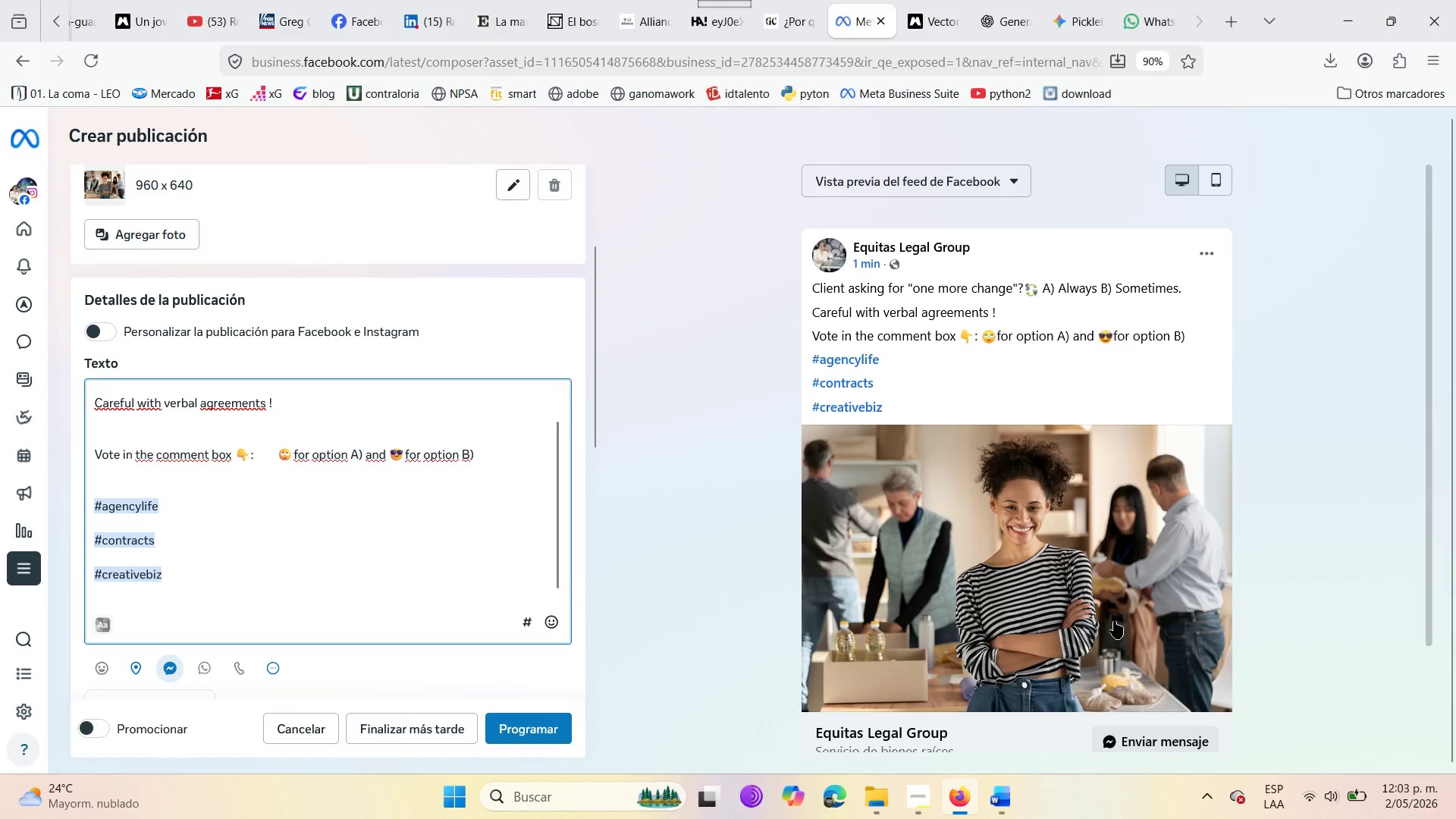 
wait(5.88)
 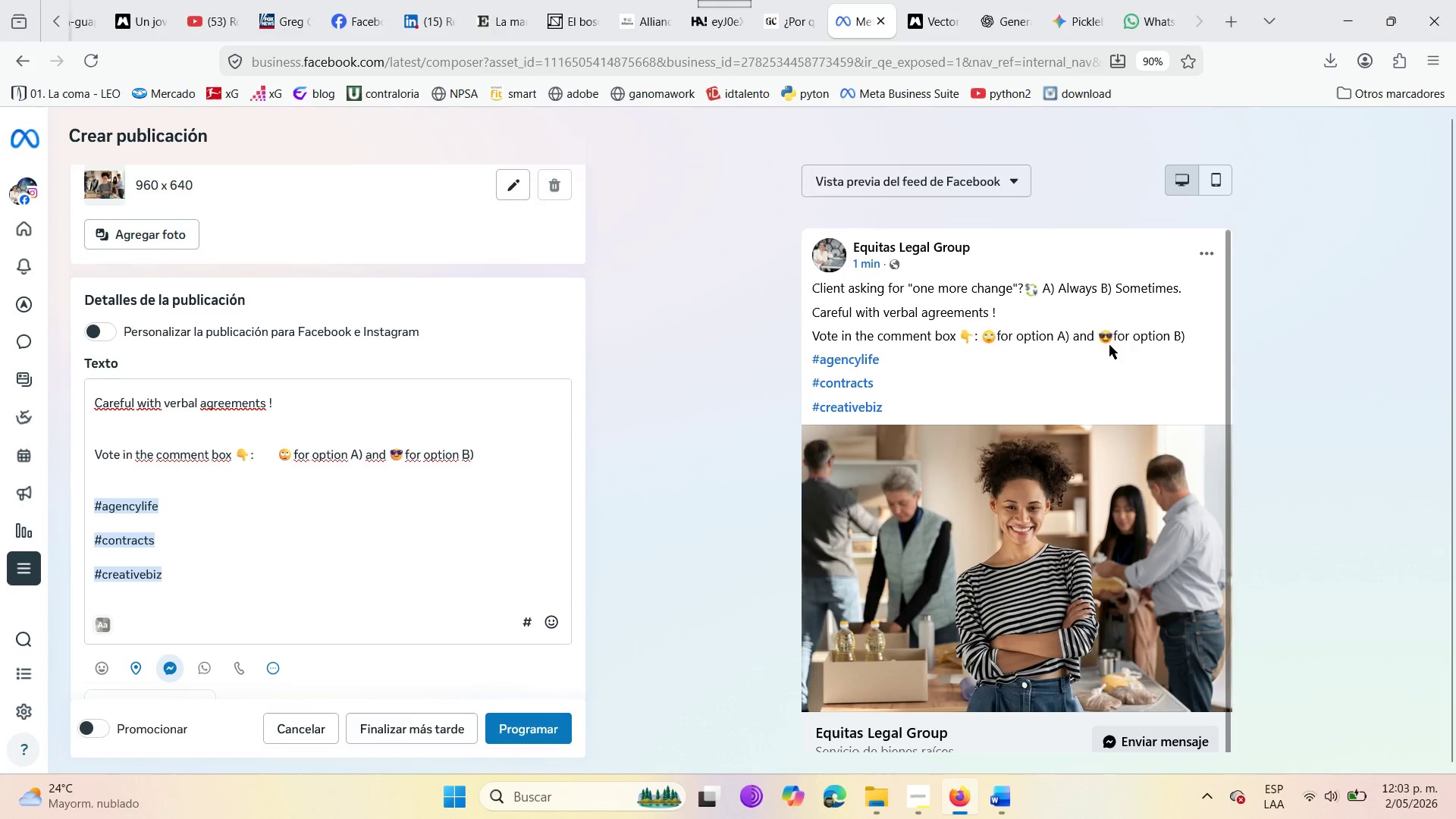 
scroll: coordinate [268, 322], scroll_direction: up, amount: 6.0
 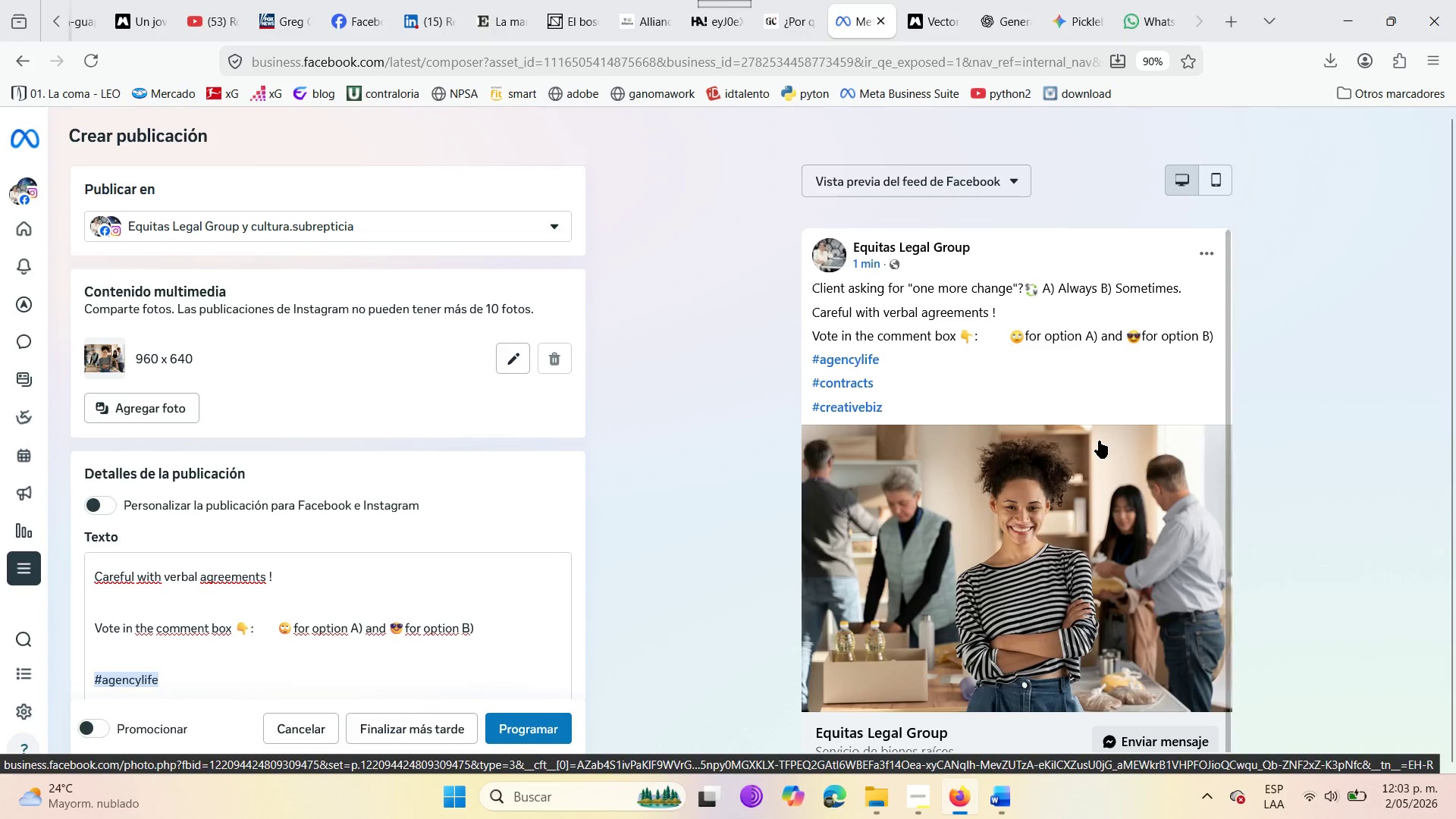 
wait(6.36)
 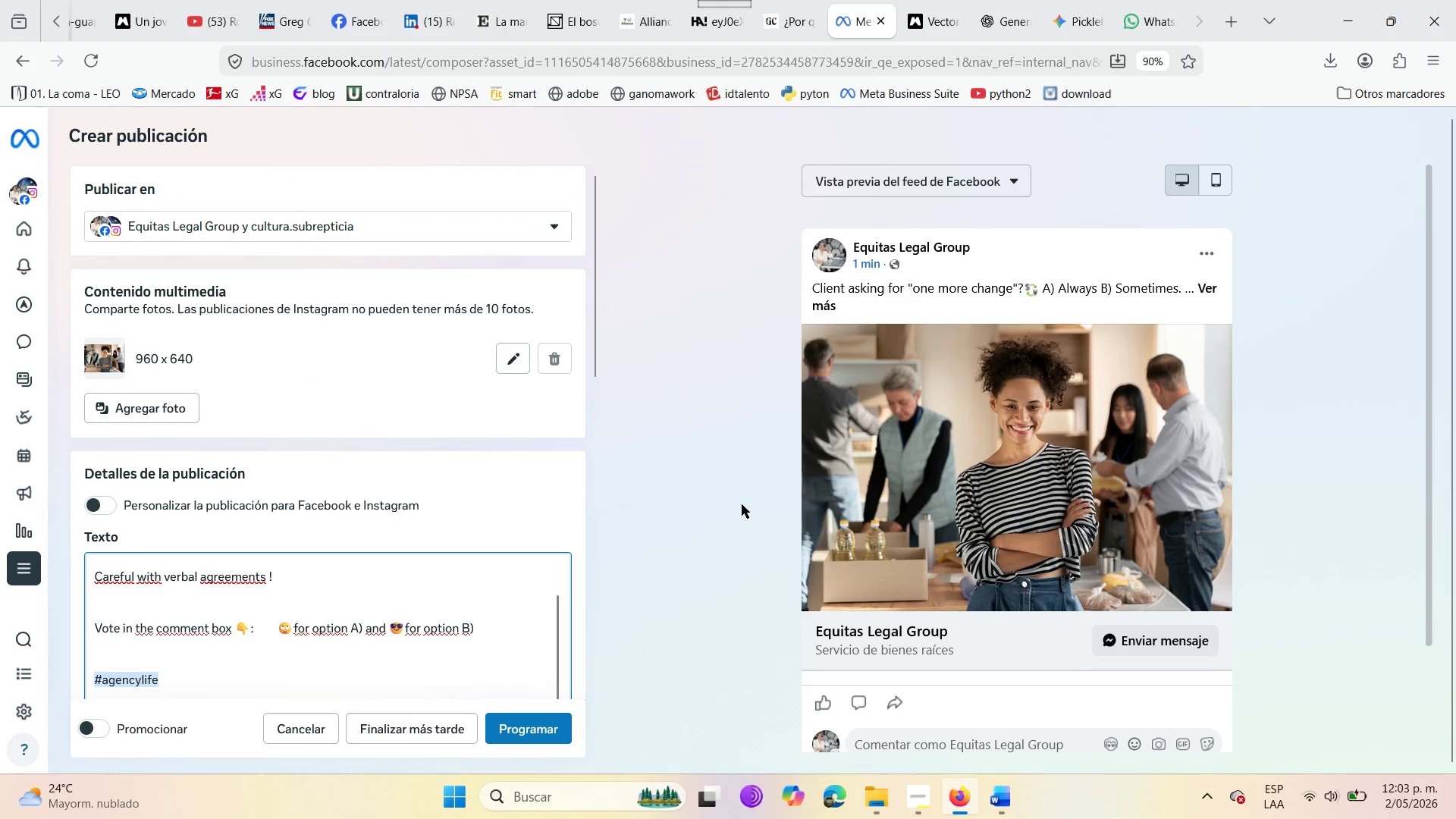 
mouse_move([1119, 266])
 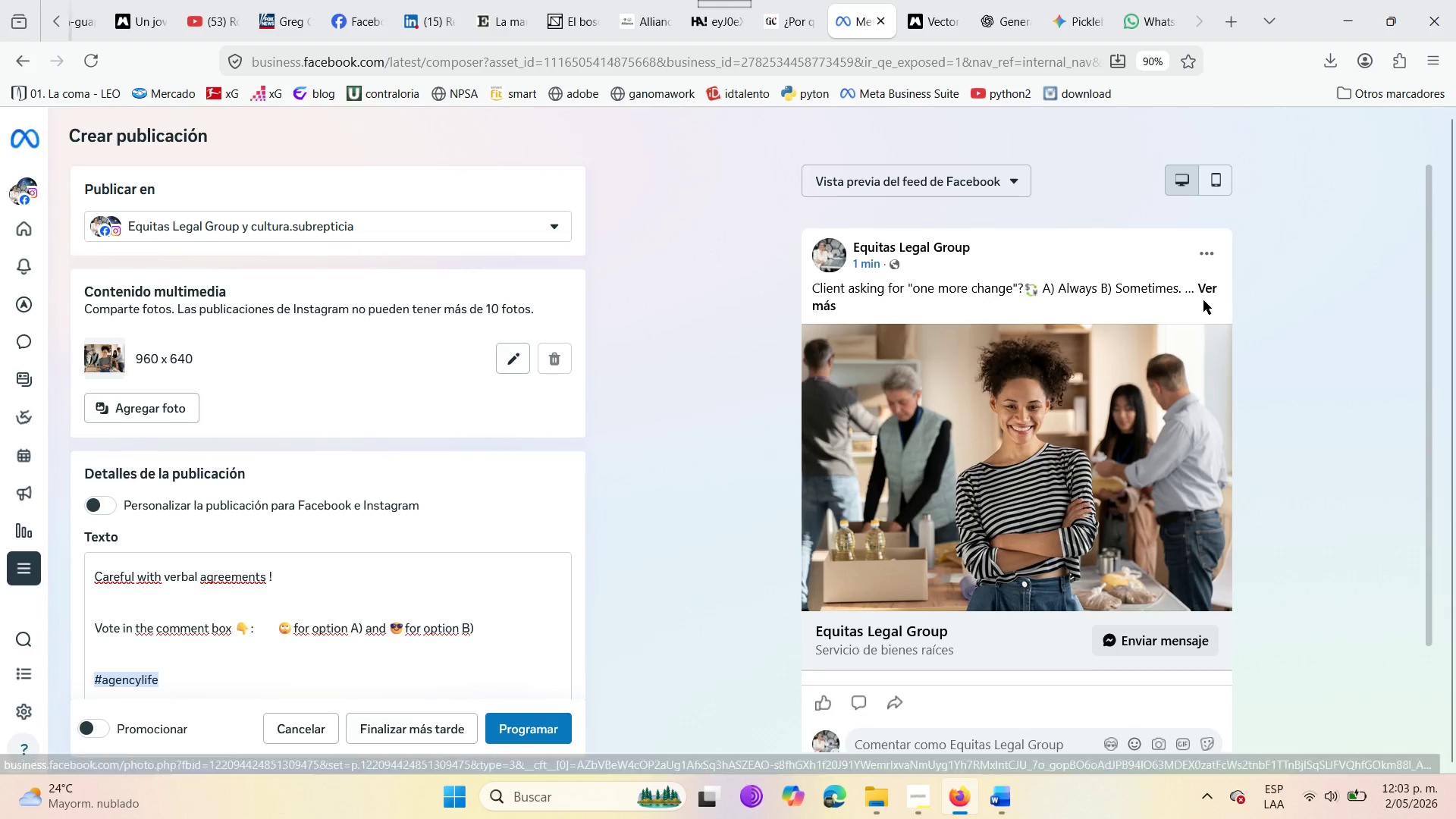 
left_click([1209, 287])
 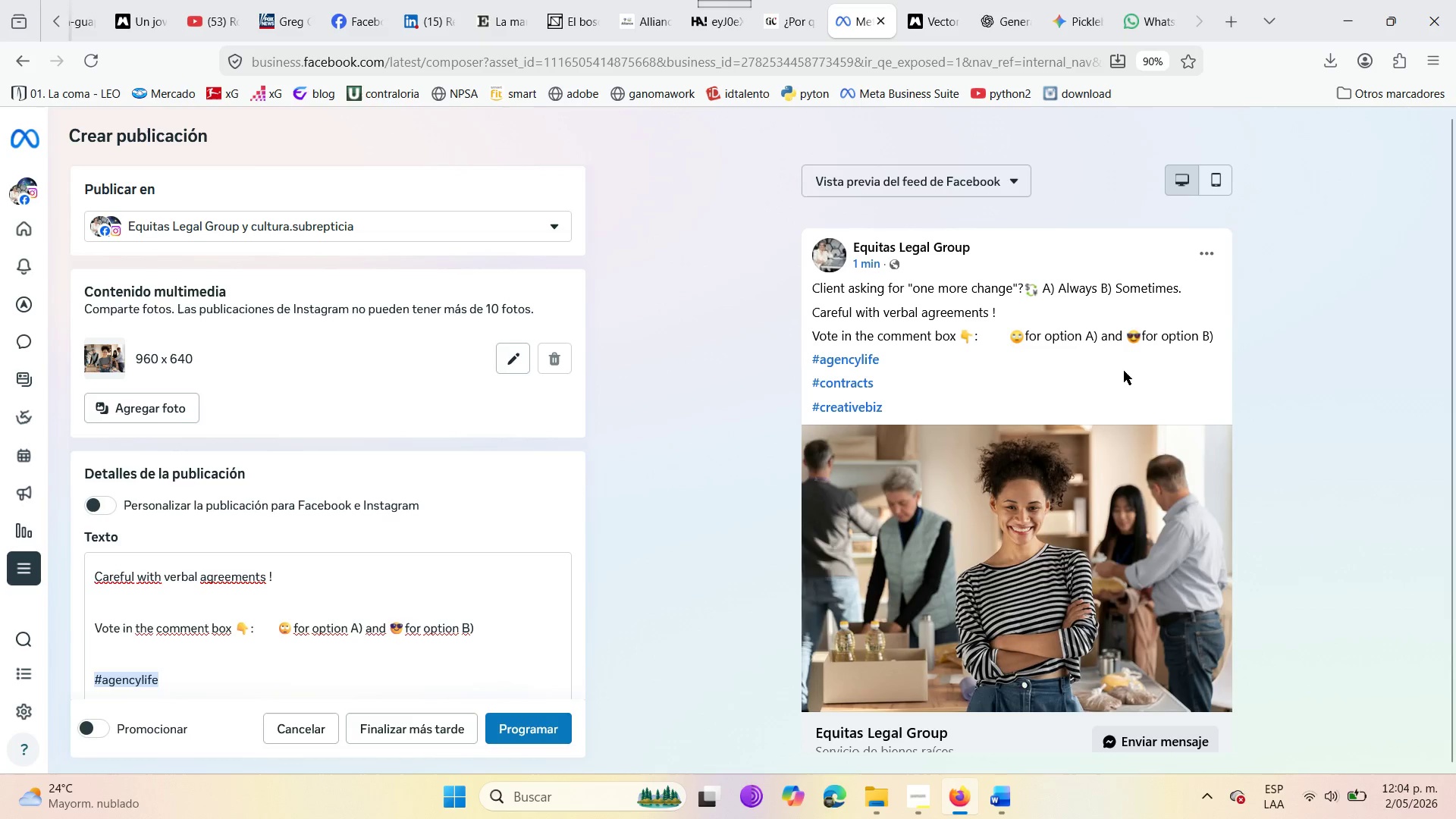 
wait(22.06)
 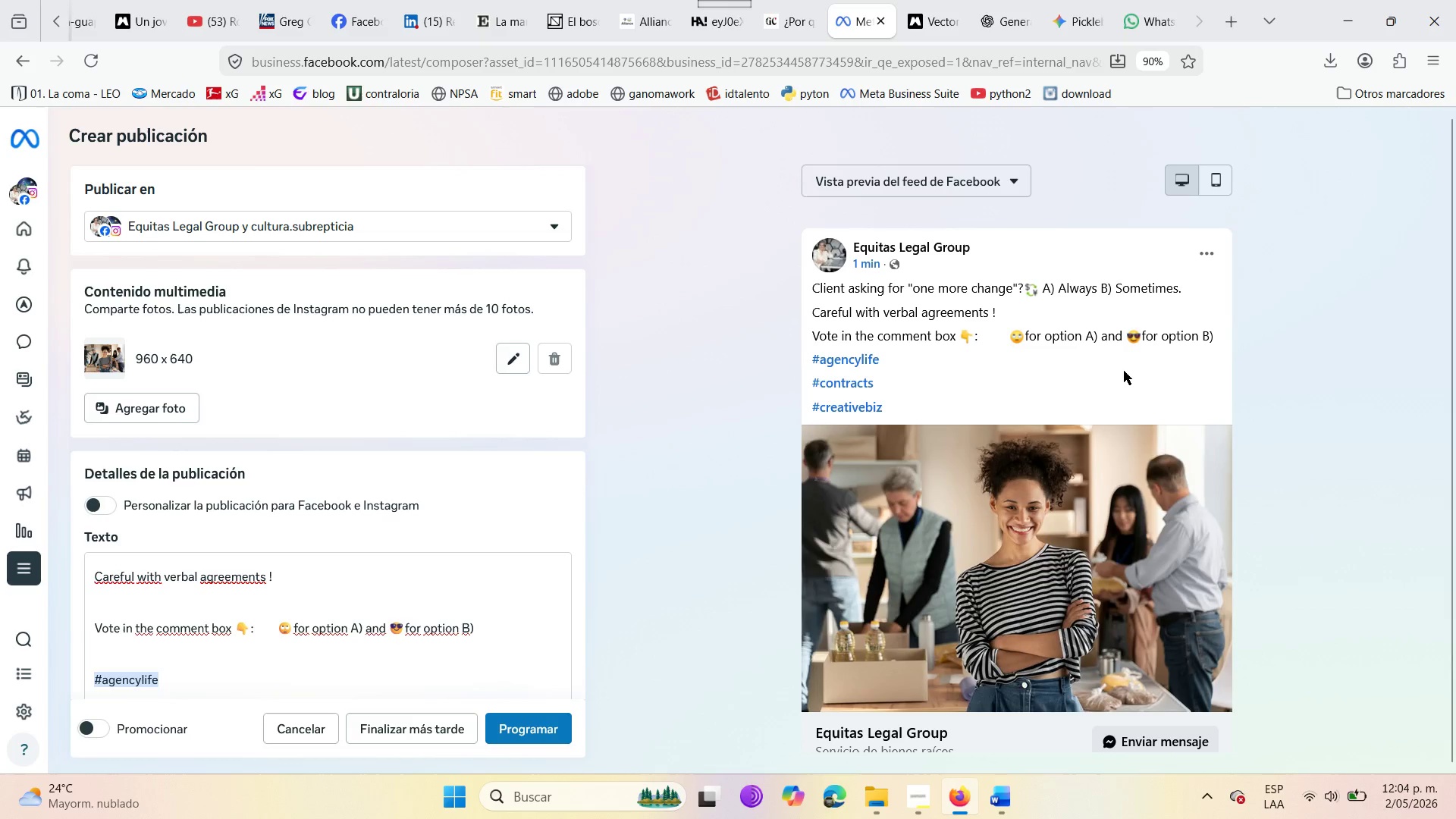 
left_click([918, 0])
 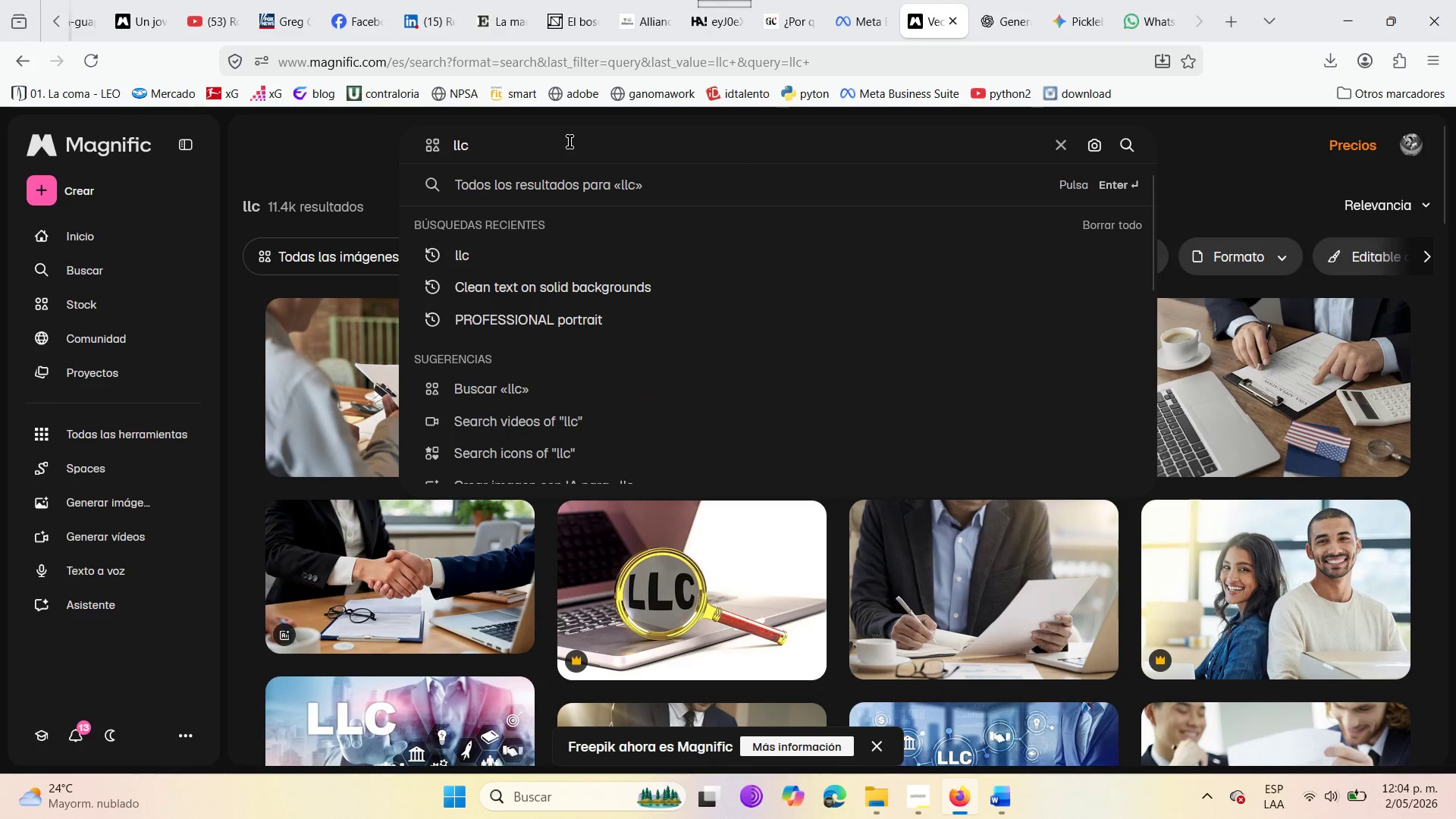 
wait(8.11)
 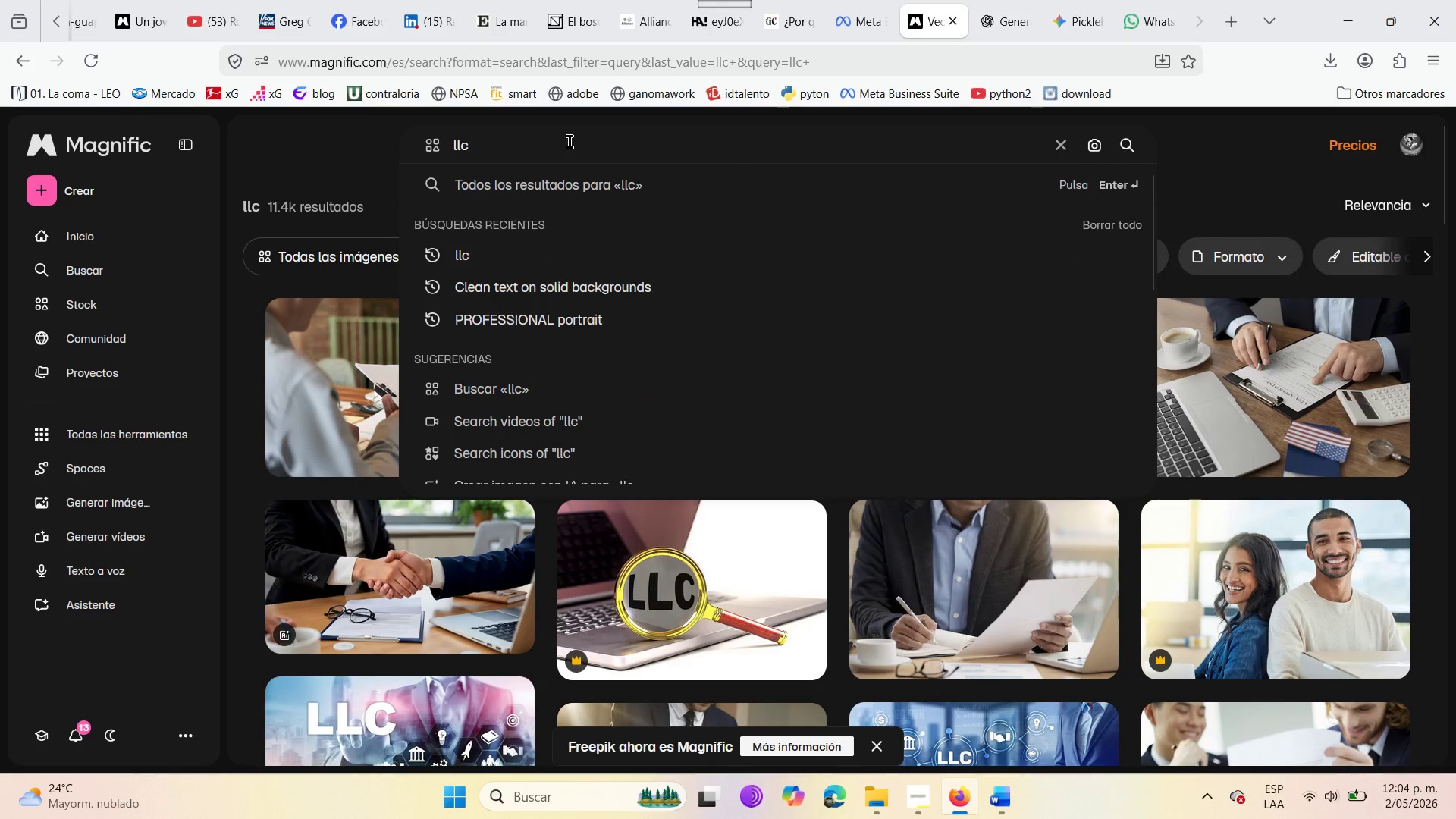 
hold_key(key=Backspace, duration=1.16)
 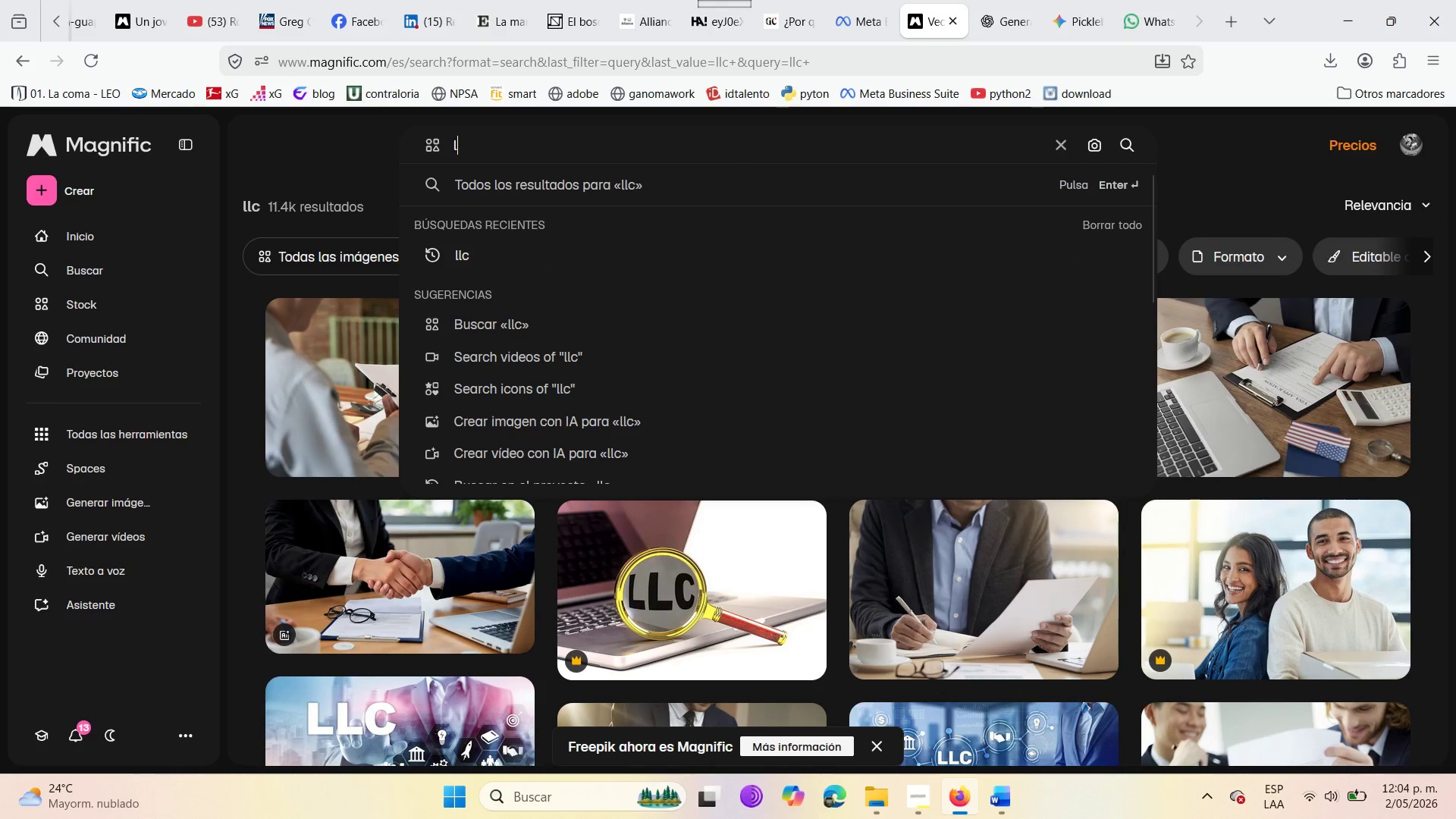 
key(Backspace)
key(Backspace)
type(creti)
 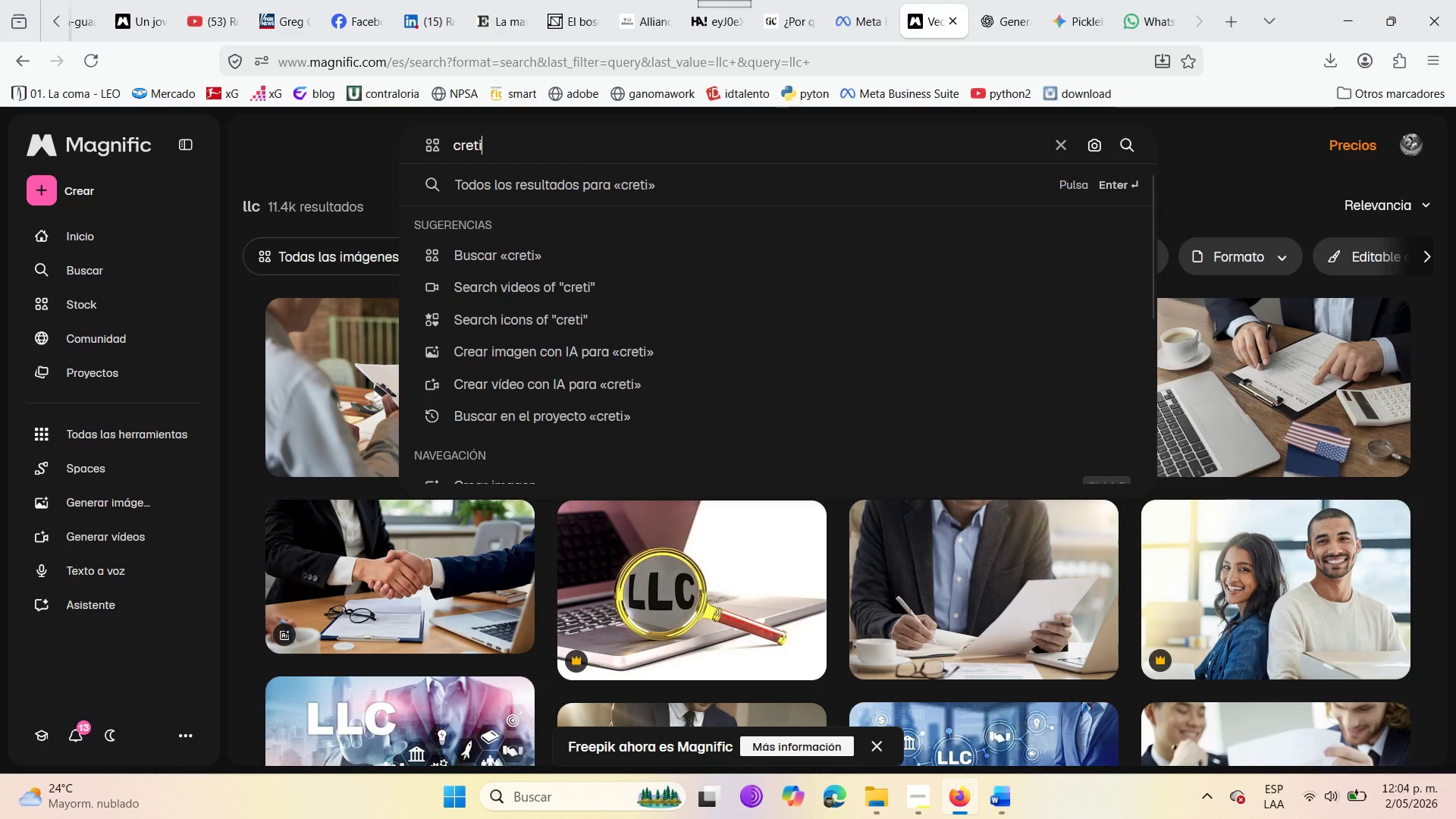 
key(Backspace)
key(Backspace)
type(ative director reviewing )
 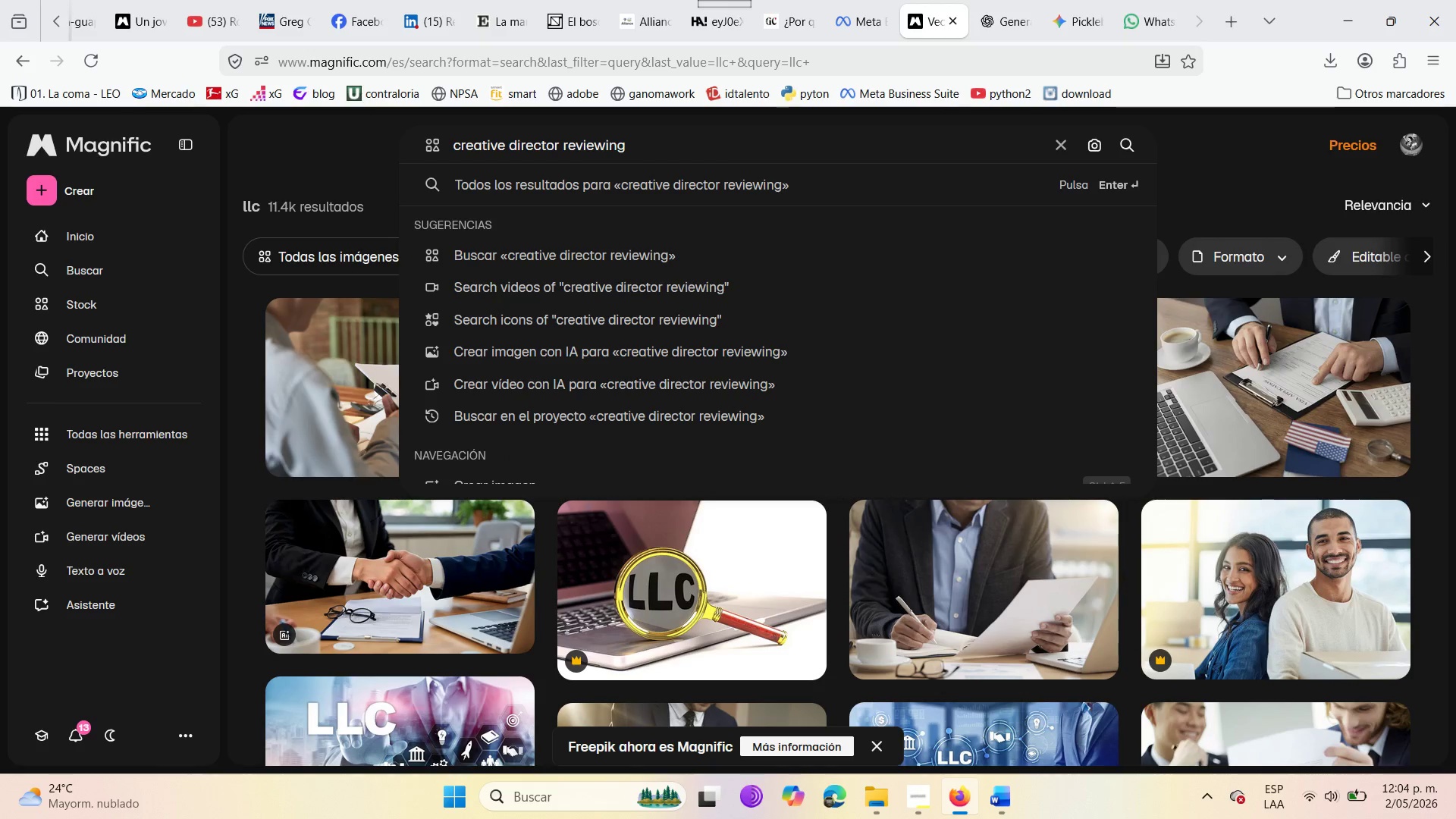 
type(long list revisions)
 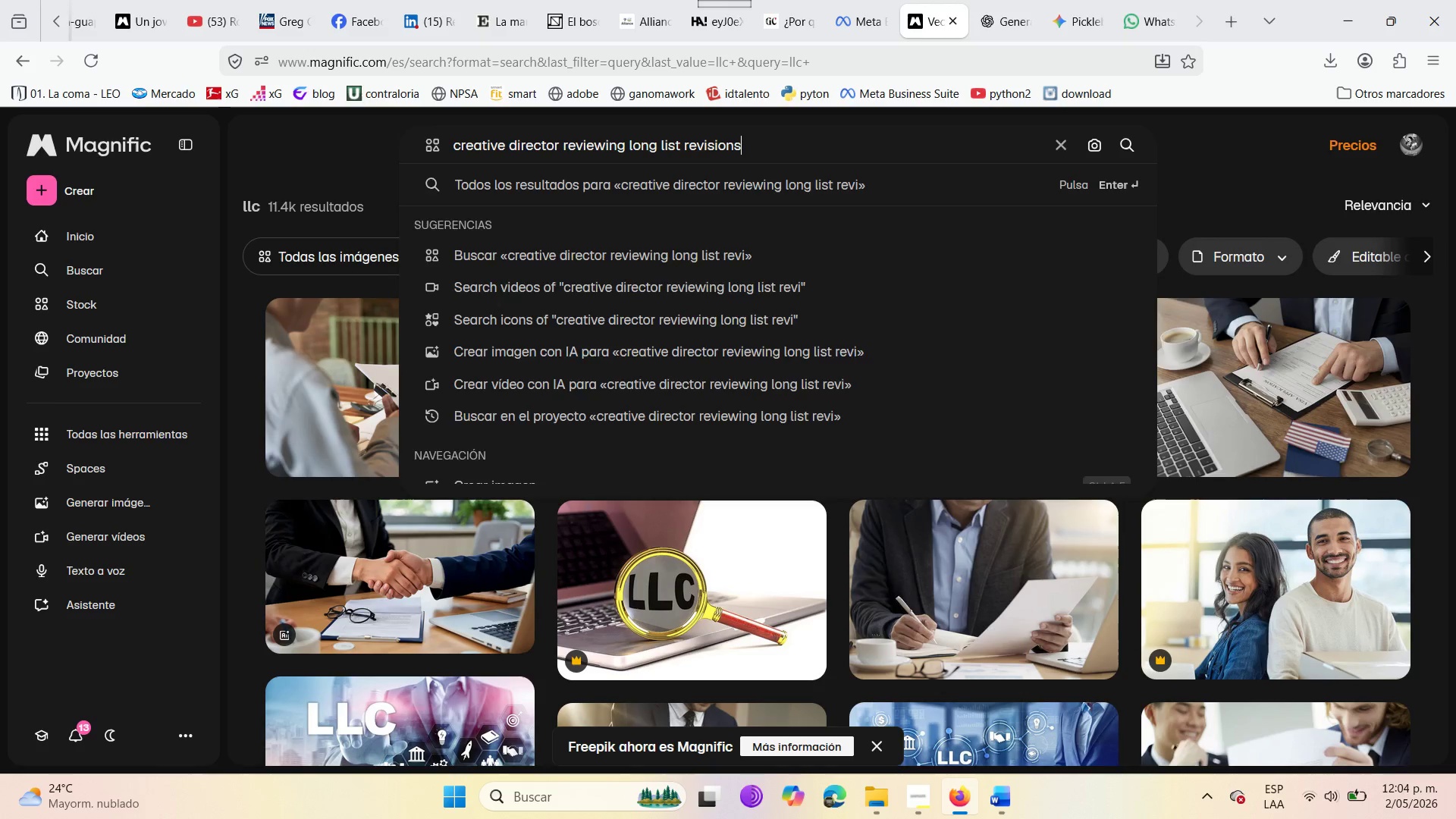 
key(Enter)
 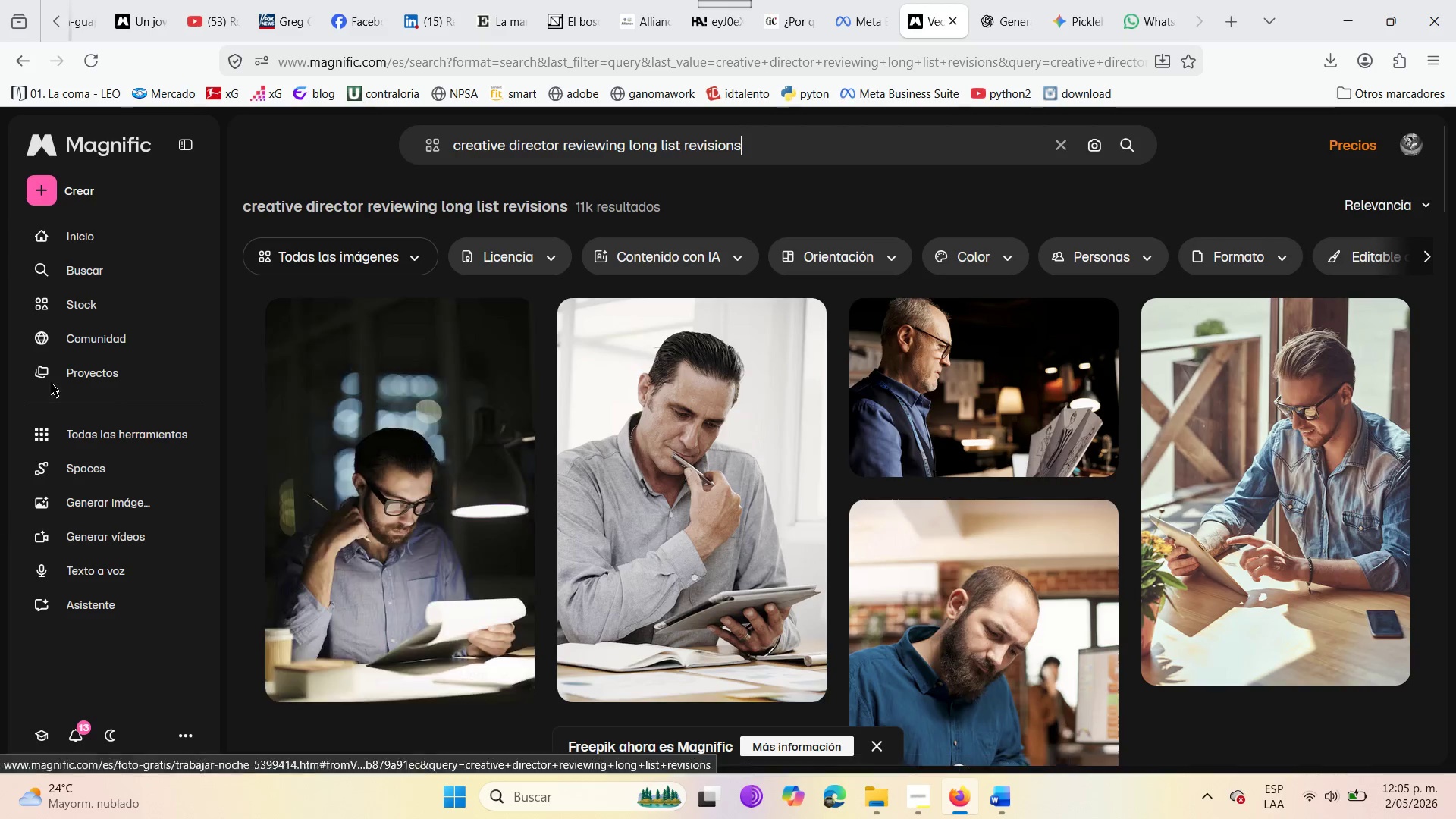 
wait(8.58)
 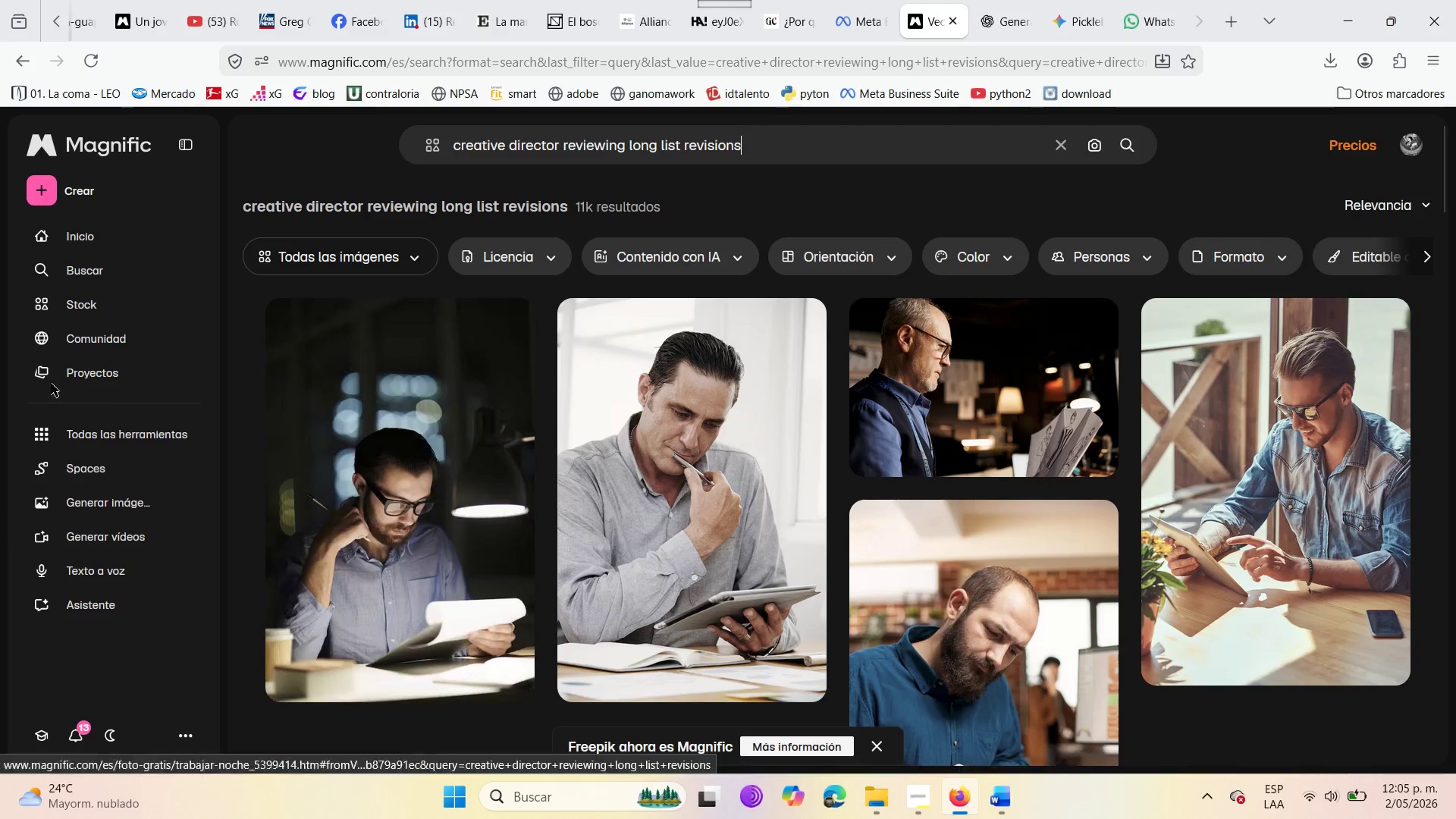 
scroll: coordinate [578, 663], scroll_direction: down, amount: 17.0
 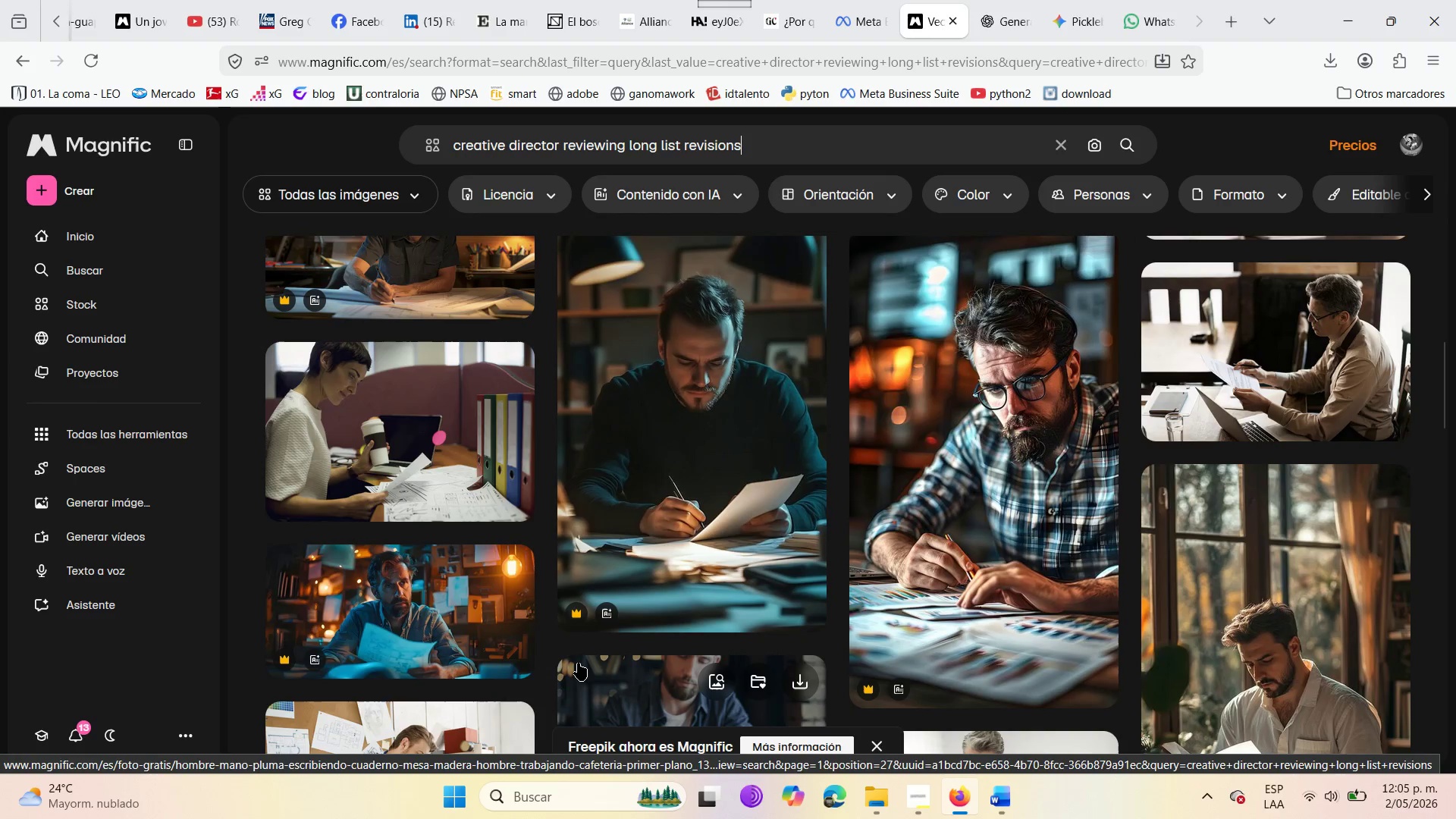 
scroll: coordinate [577, 662], scroll_direction: up, amount: 14.0
 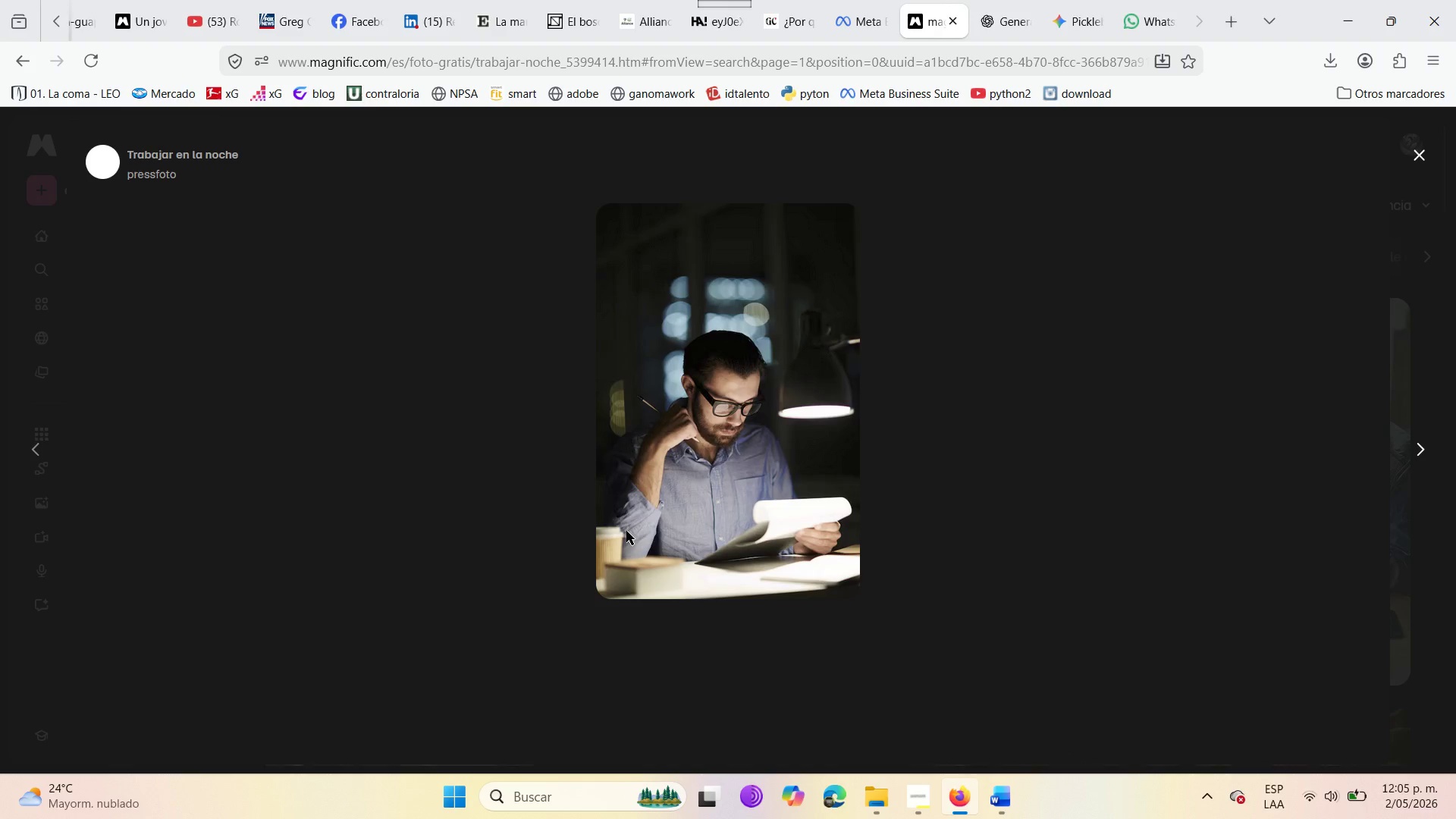 
scroll: coordinate [586, 518], scroll_direction: down, amount: 12.0
 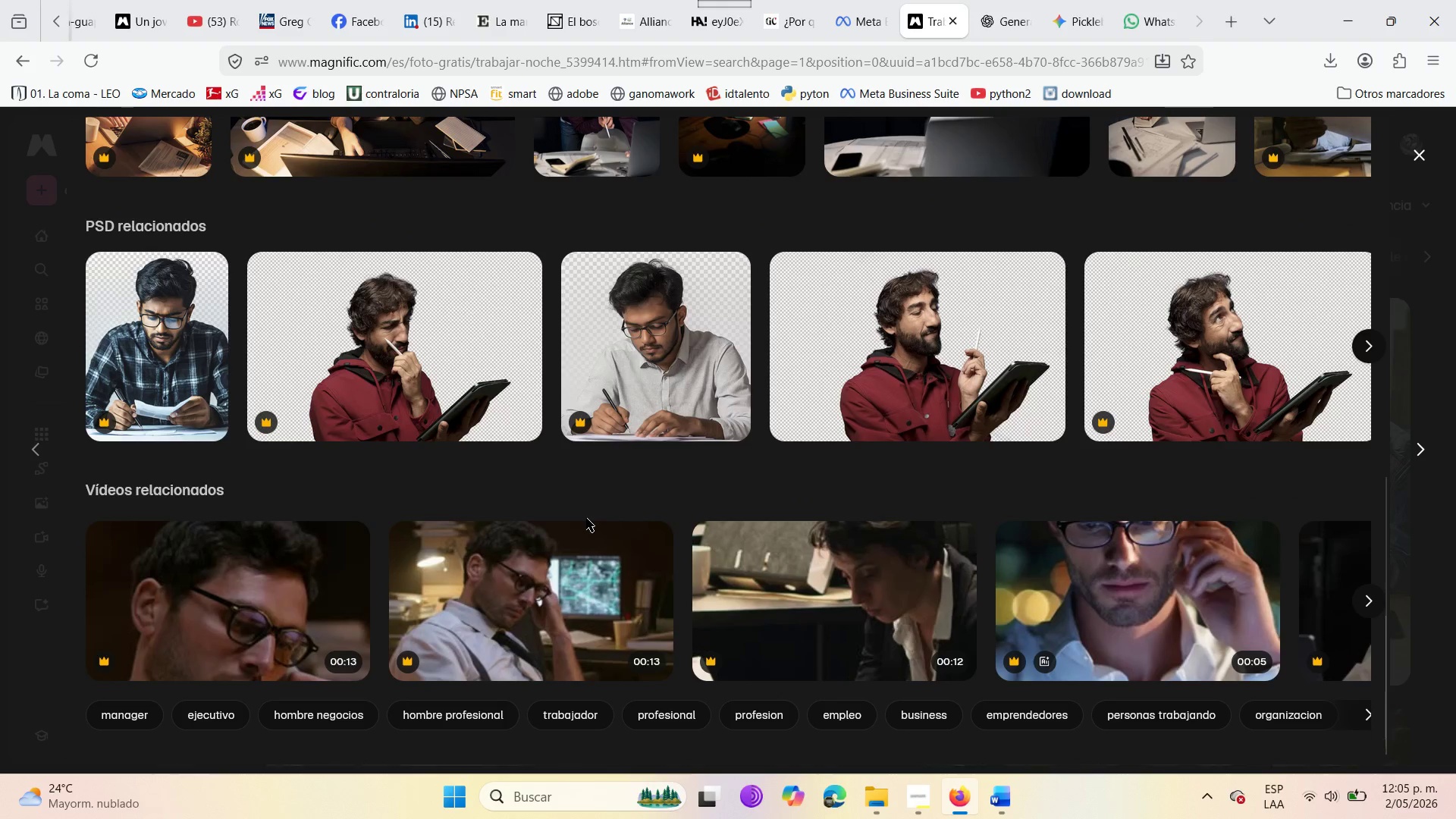 
scroll: coordinate [585, 516], scroll_direction: up, amount: 10.0
 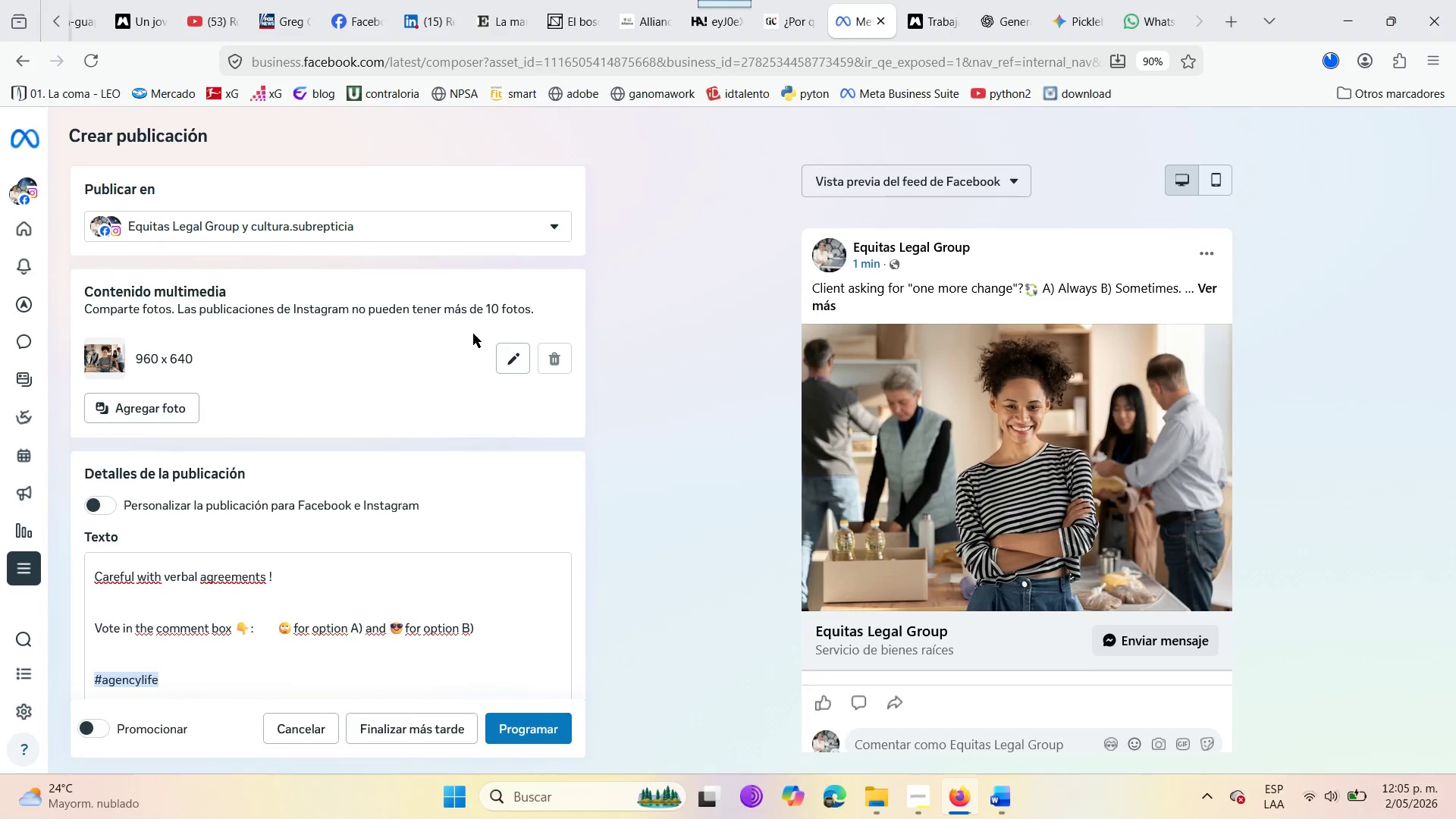 
left_click([149, 403])
 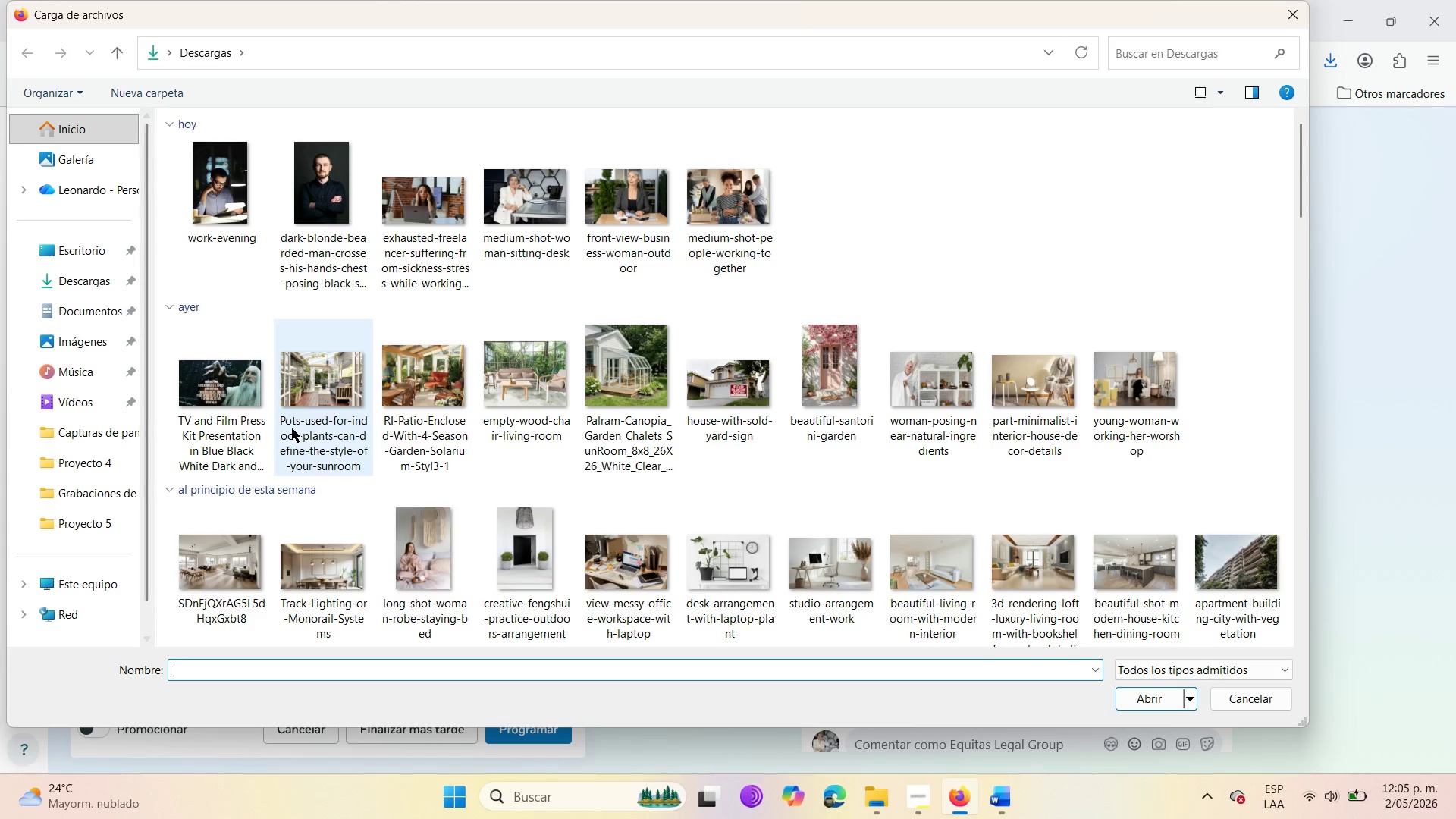 
left_click([241, 215])
 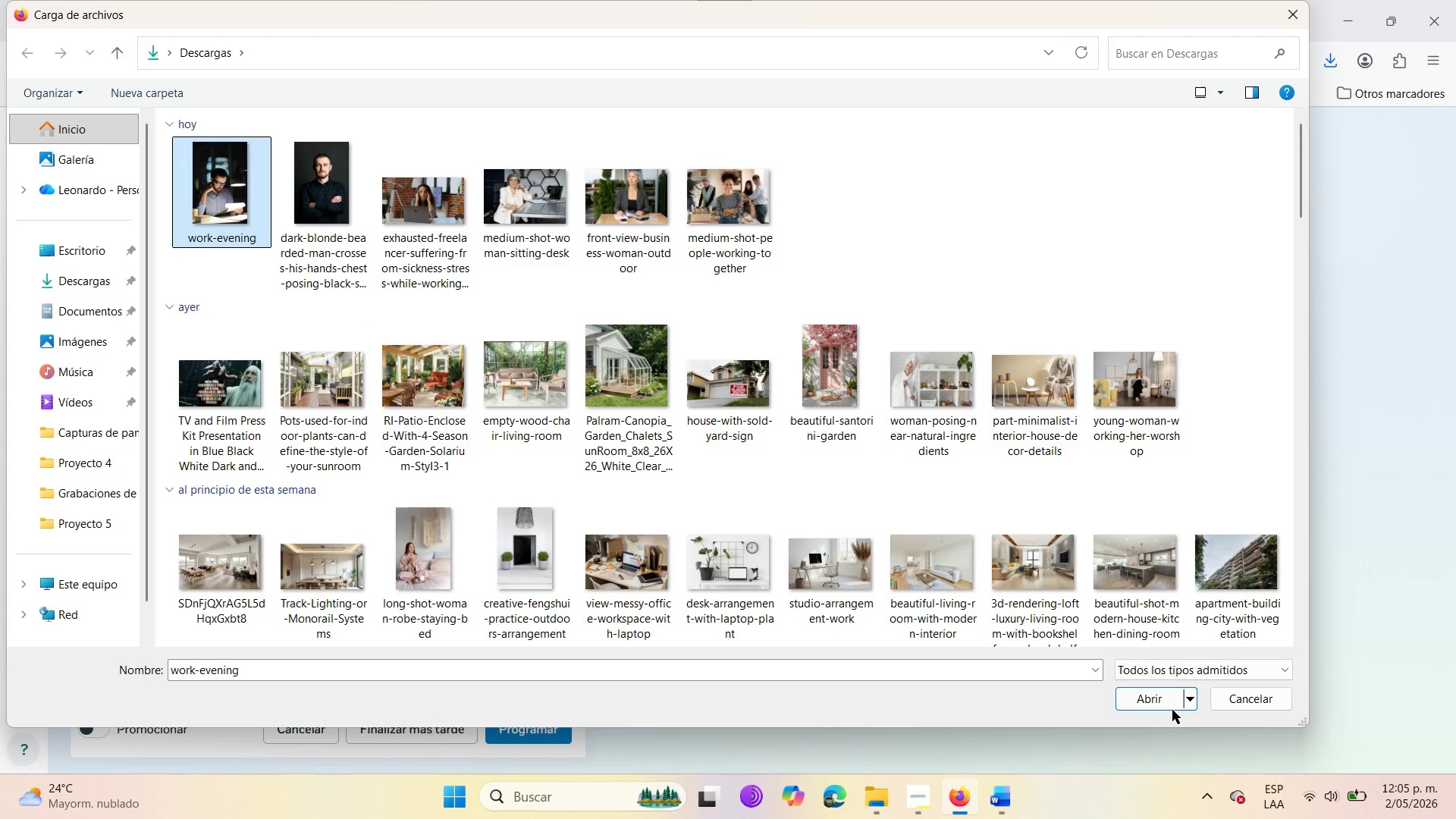 
left_click([1166, 705])
 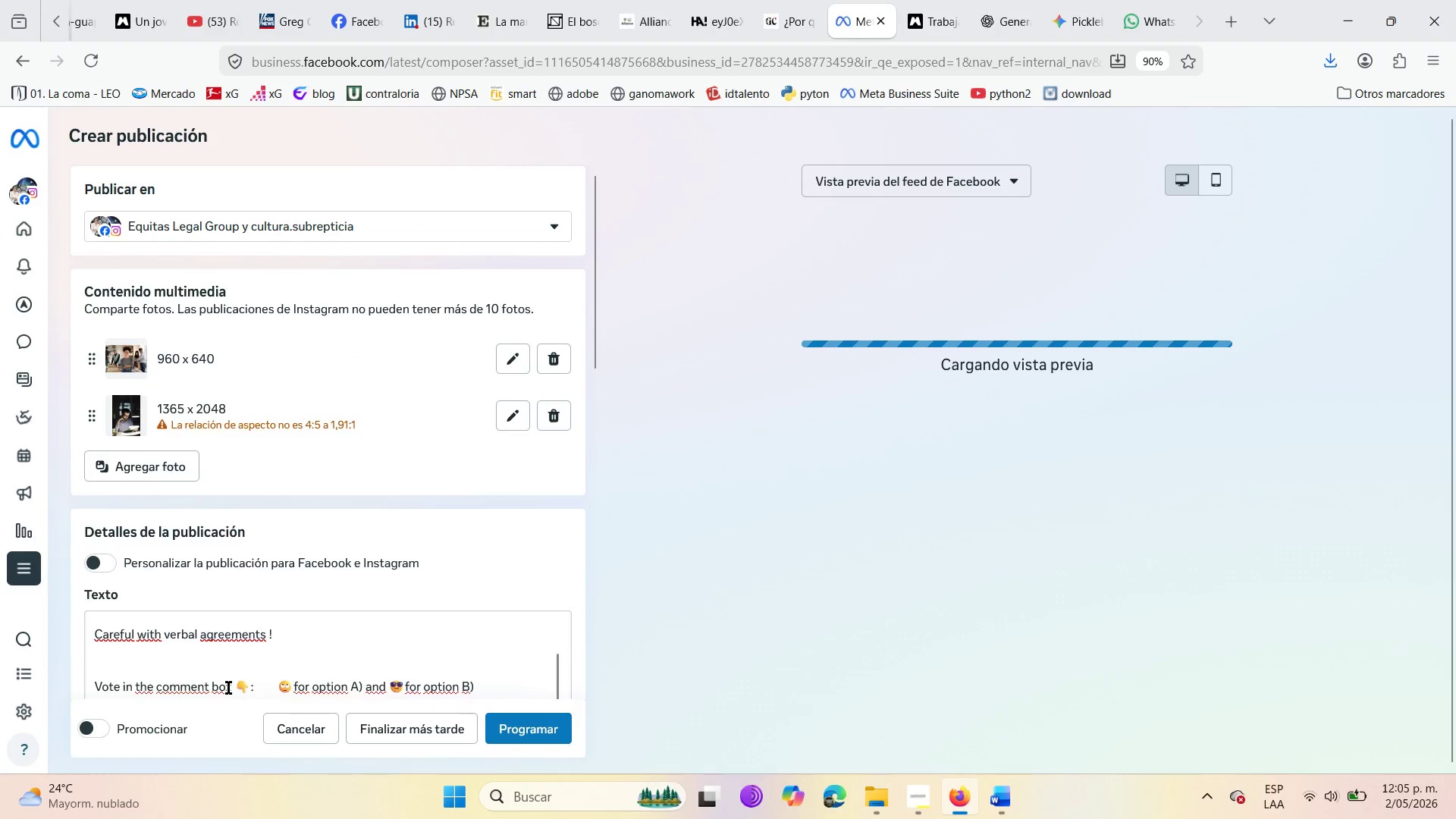 
wait(7.4)
 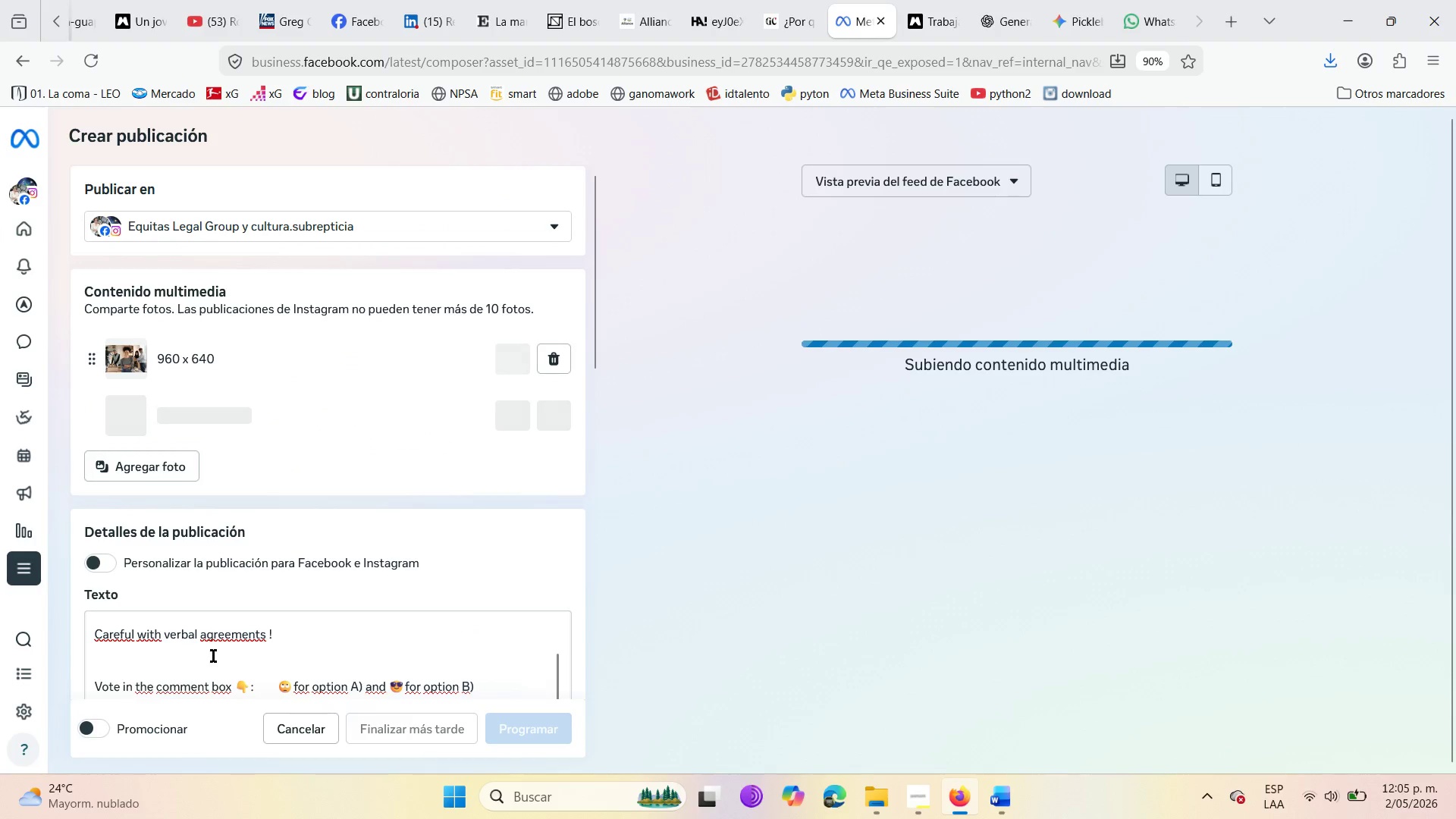 
mouse_move([526, 497])
 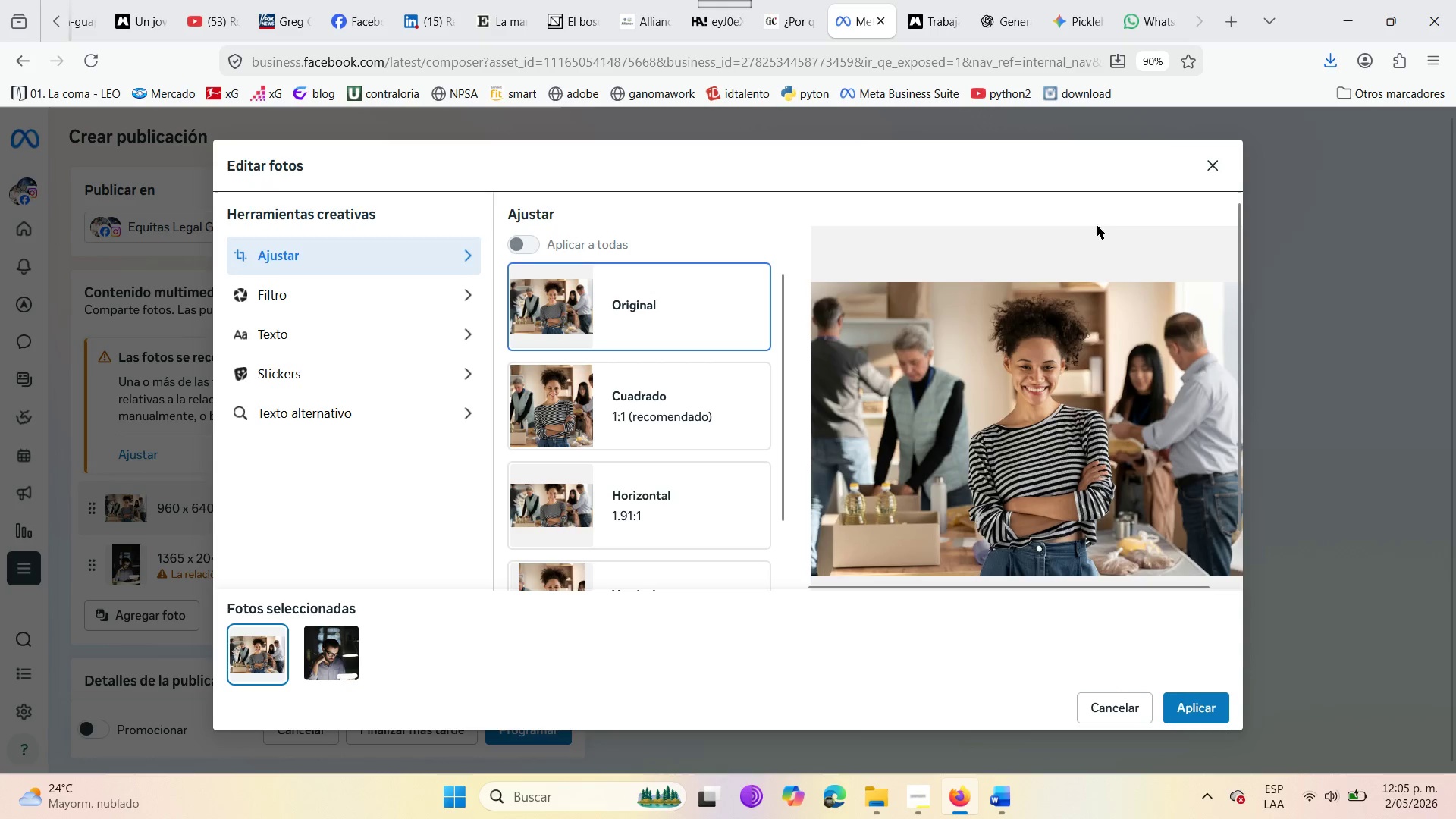 
left_click([1225, 168])
 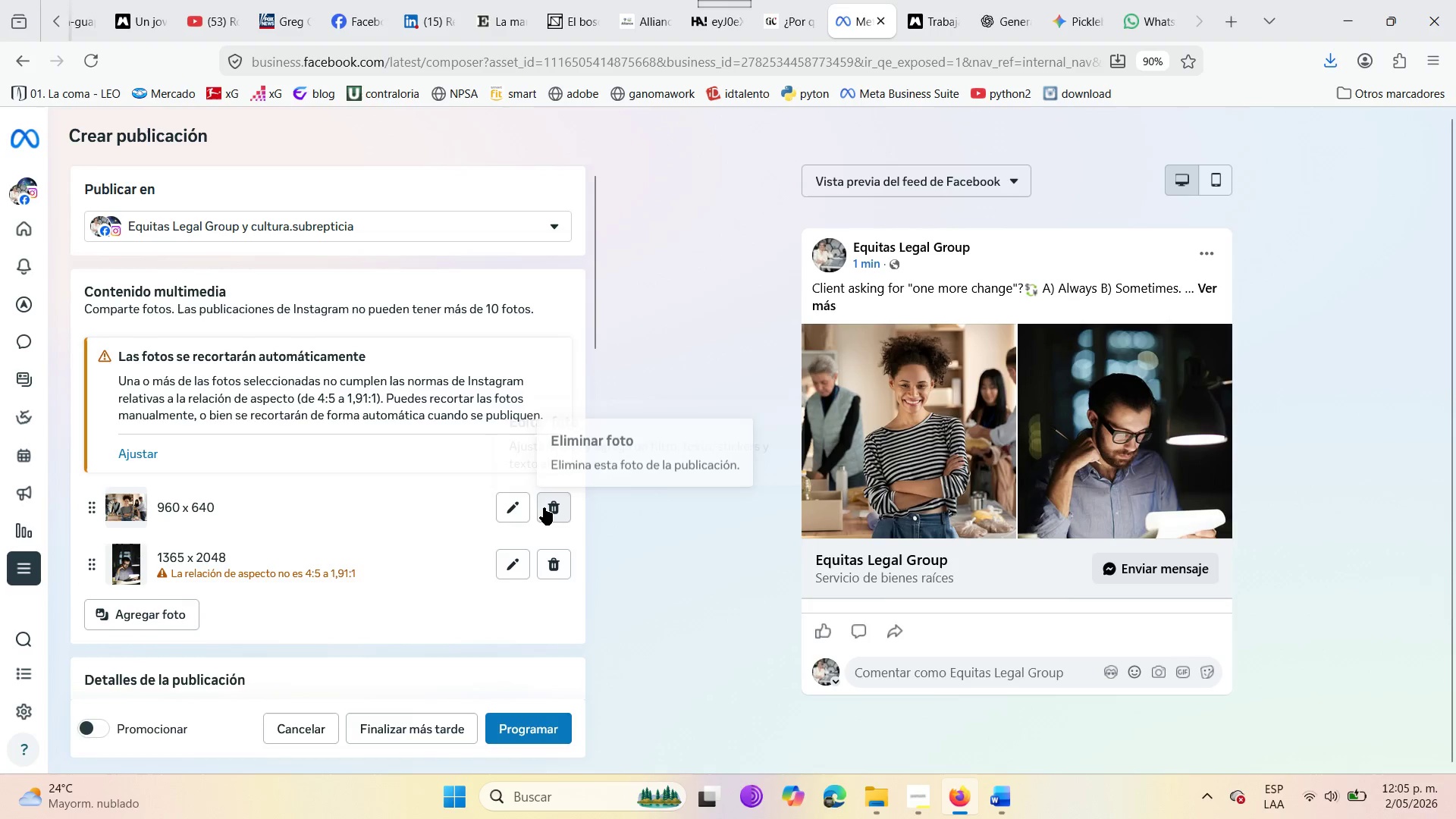 
left_click([547, 507])
 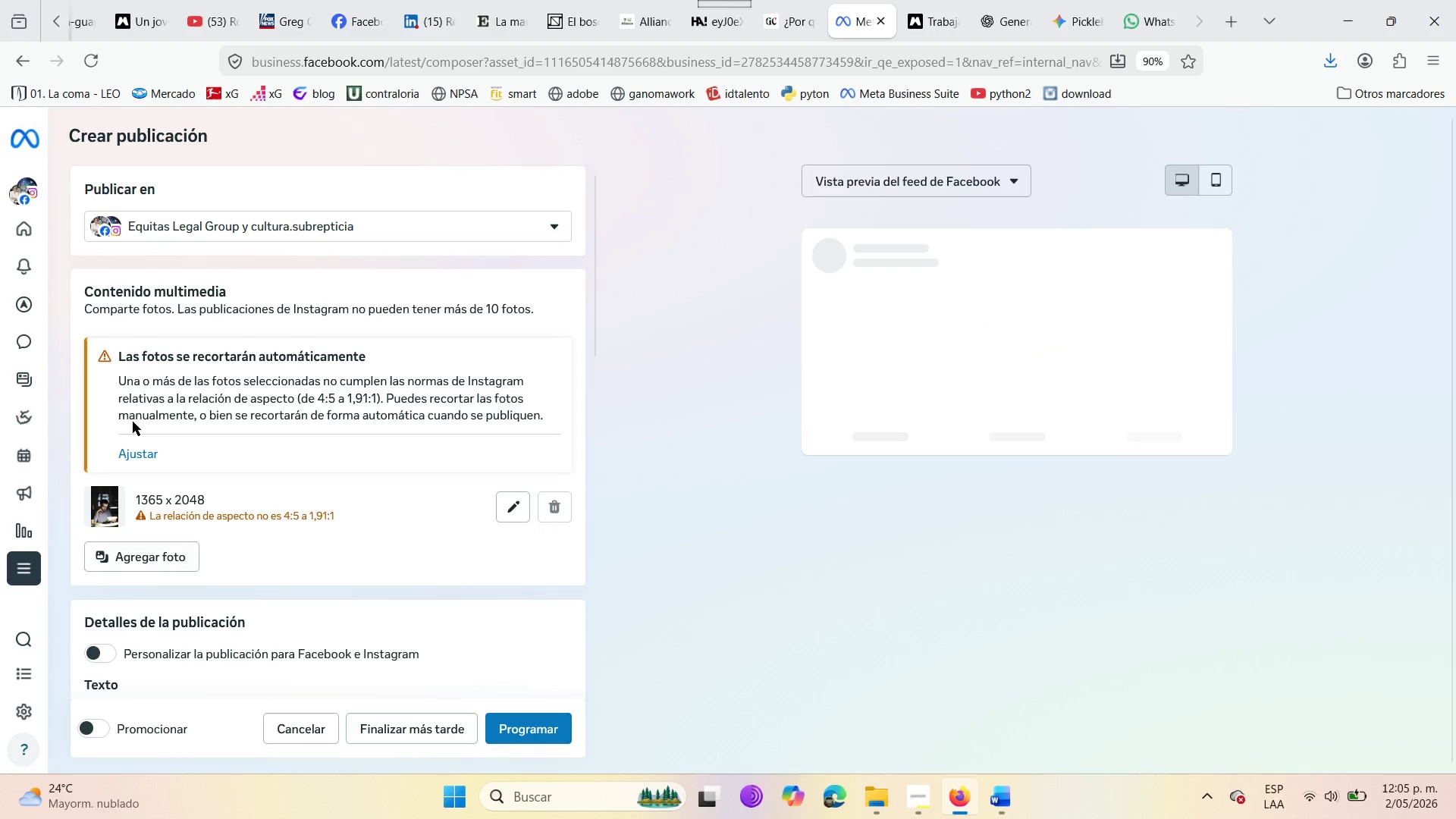 
wait(7.42)
 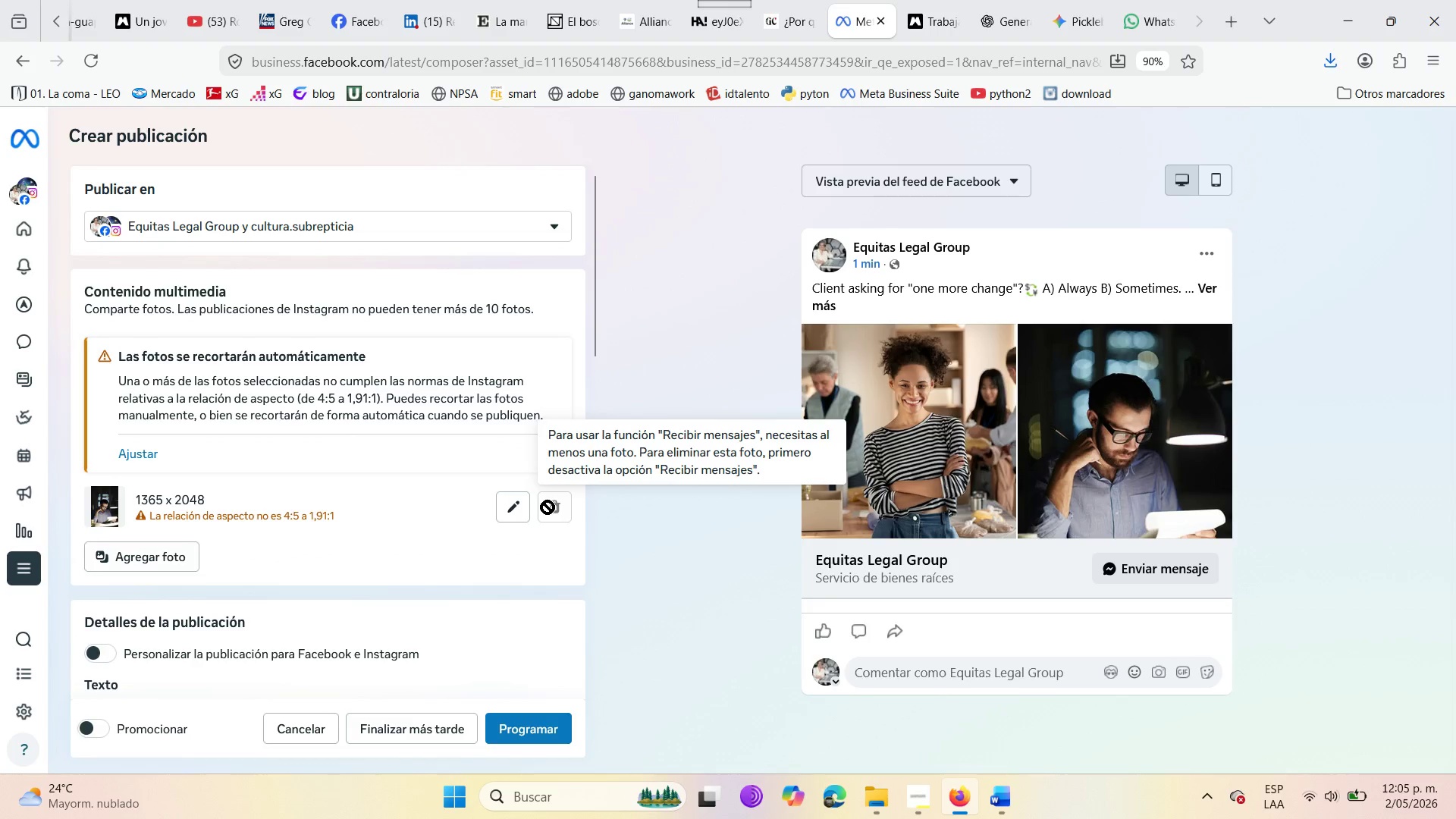 
scroll: coordinate [232, 610], scroll_direction: down, amount: 4.0
 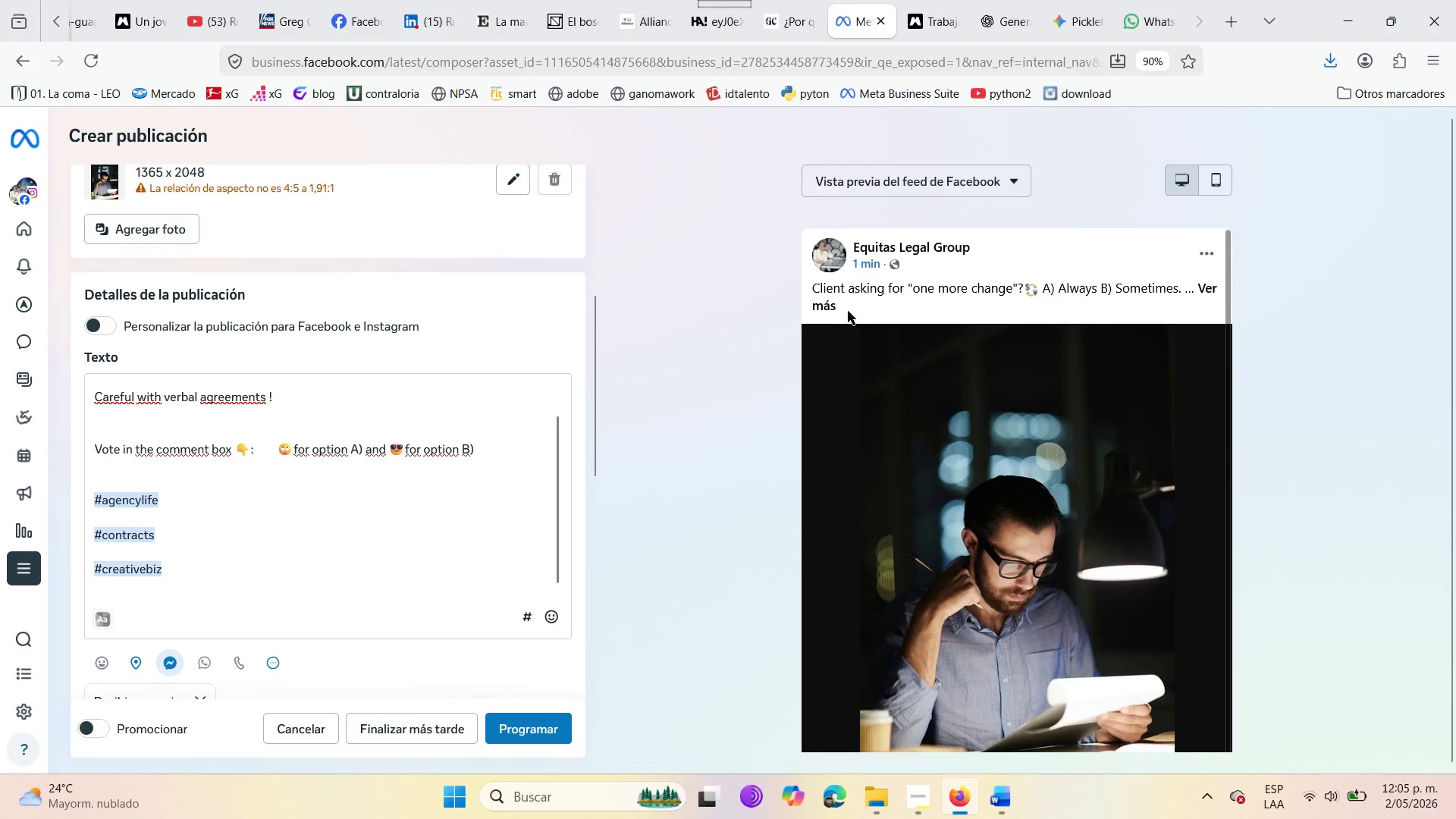 
left_click([828, 305])
 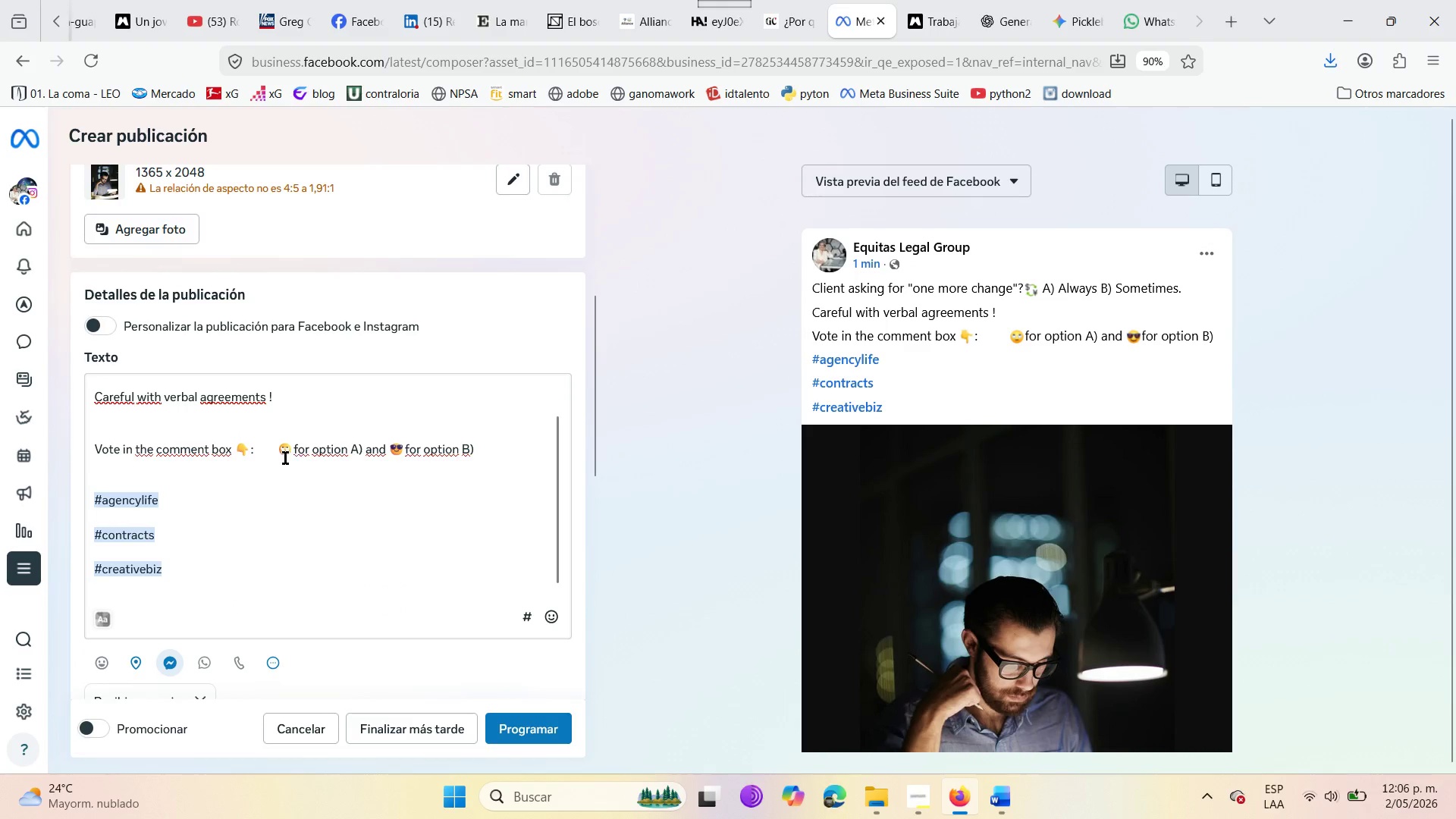 
left_click([276, 450])
 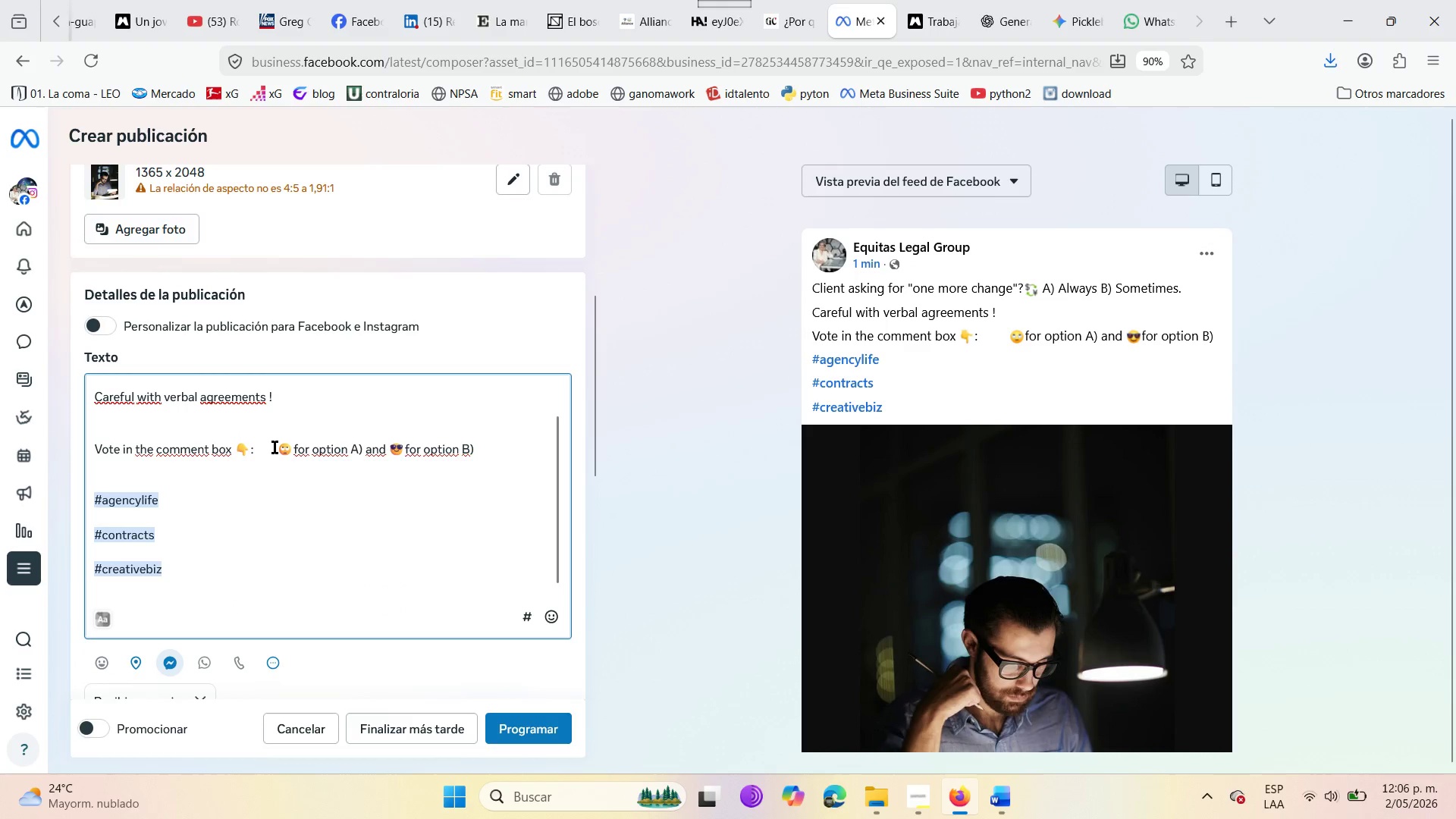 
key(Enter)
 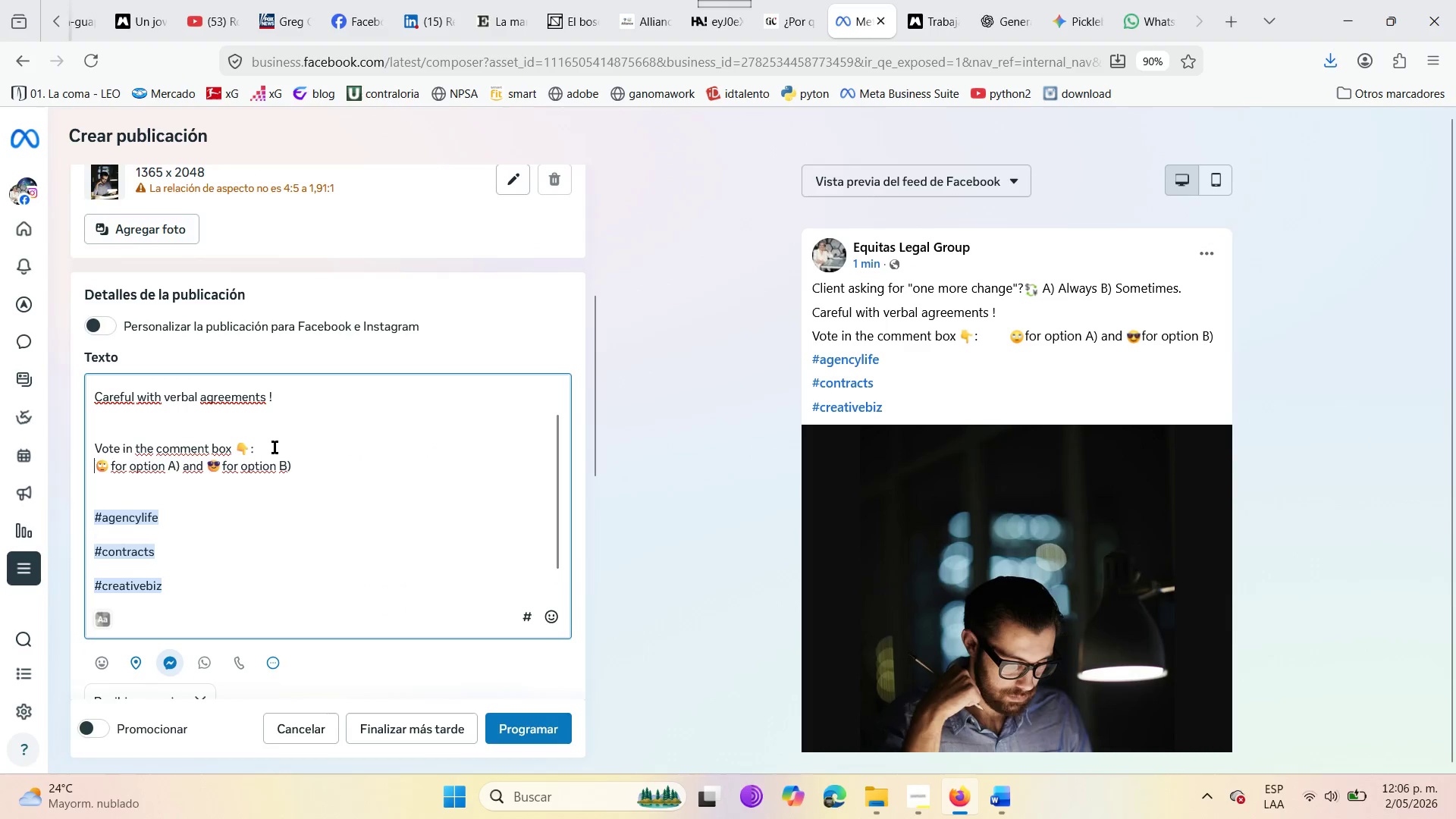 
key(ArrowRight)
 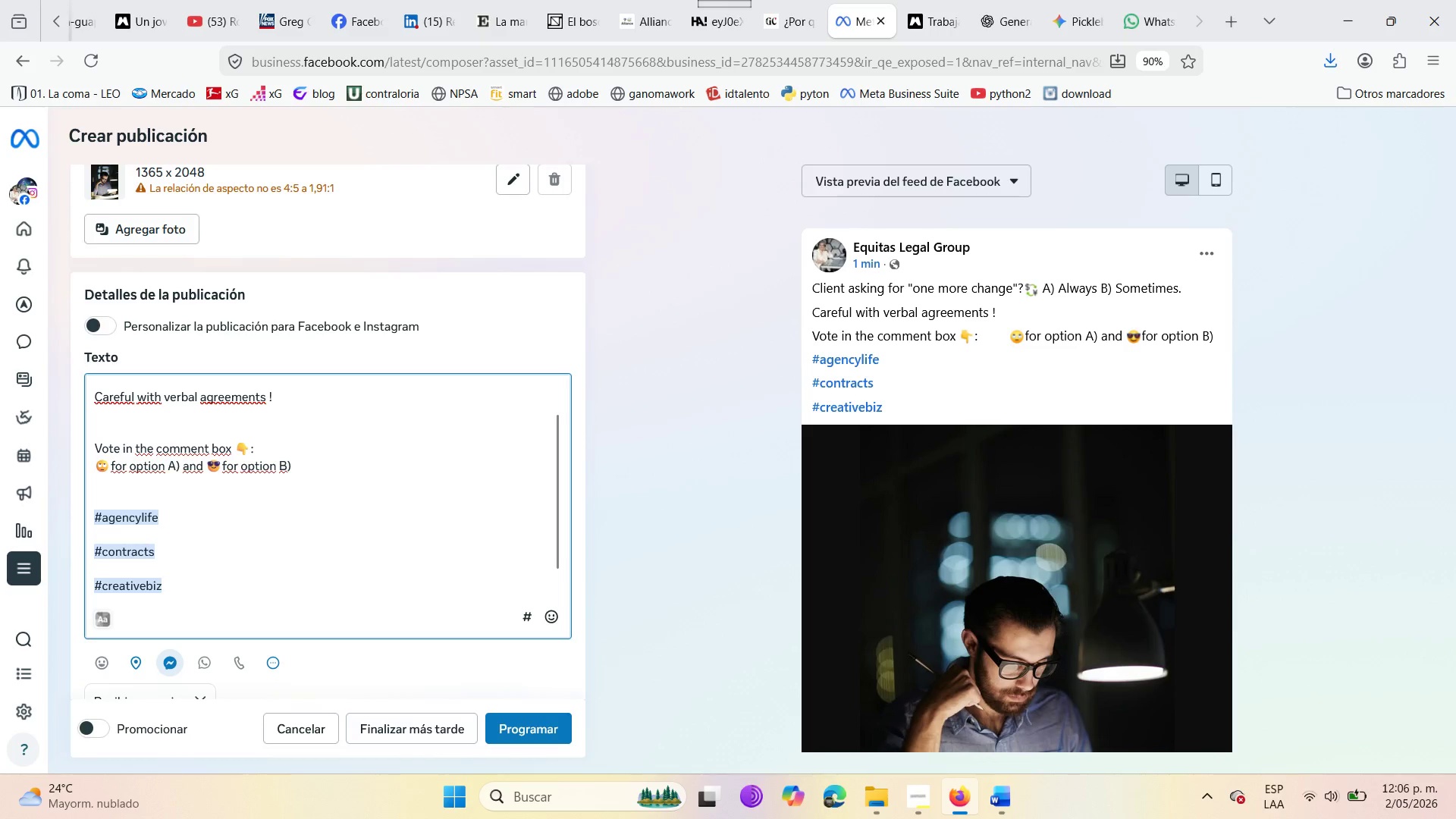 
key(ArrowLeft)
 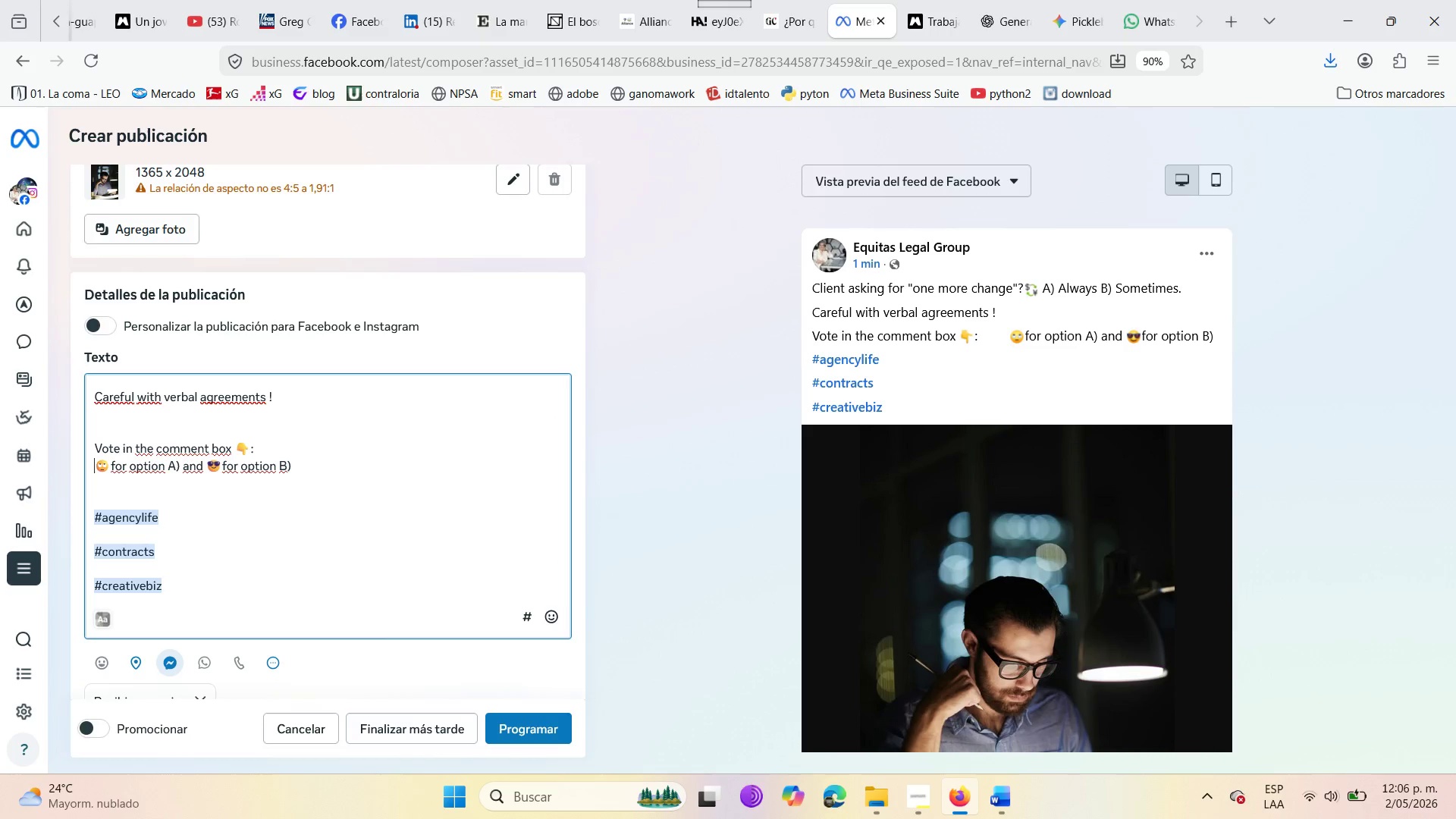 
key(Enter)
 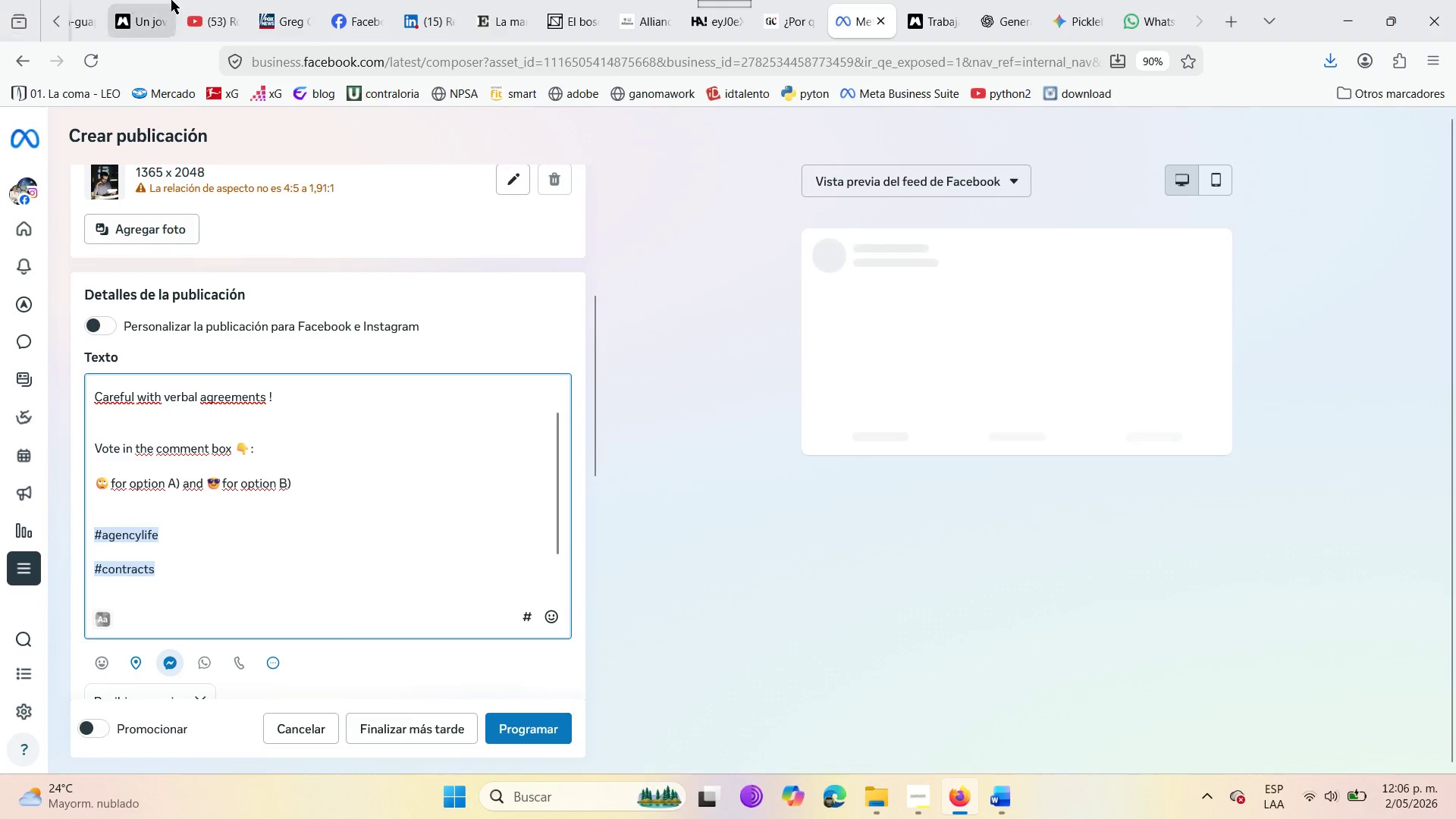 
wait(7.19)
 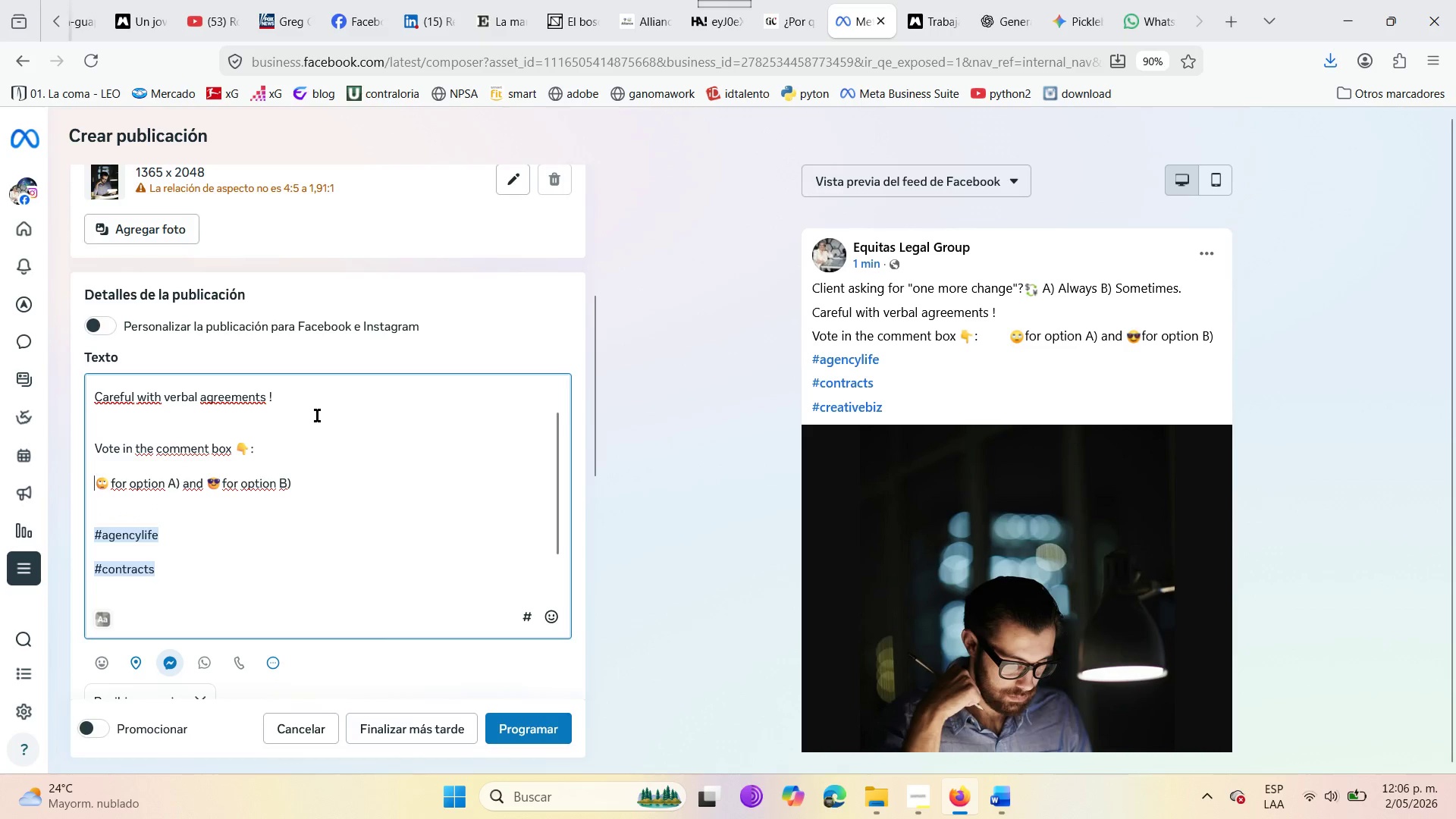 
left_click([821, 298])
 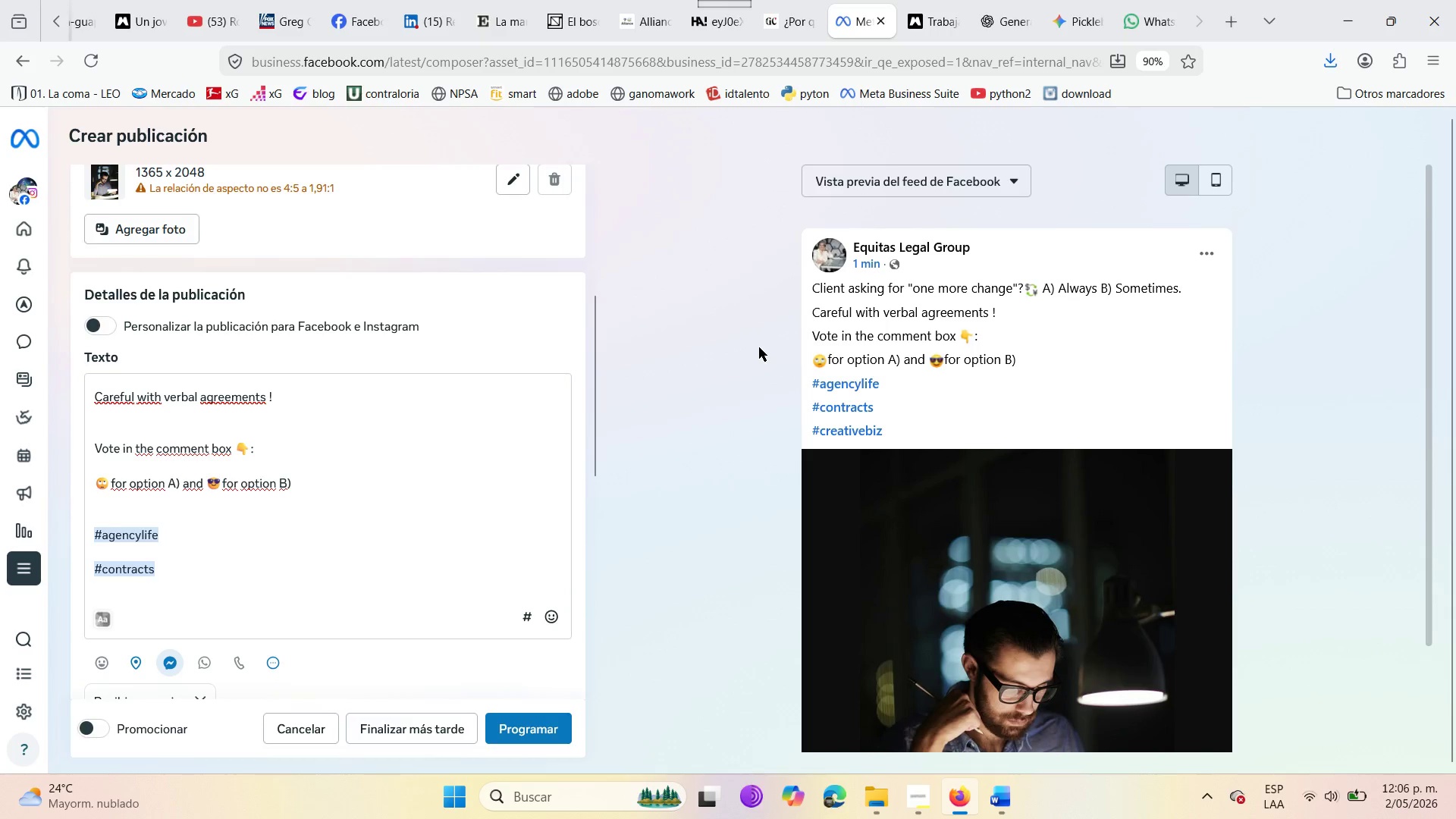 
scroll: coordinate [406, 576], scroll_direction: down, amount: 16.0
 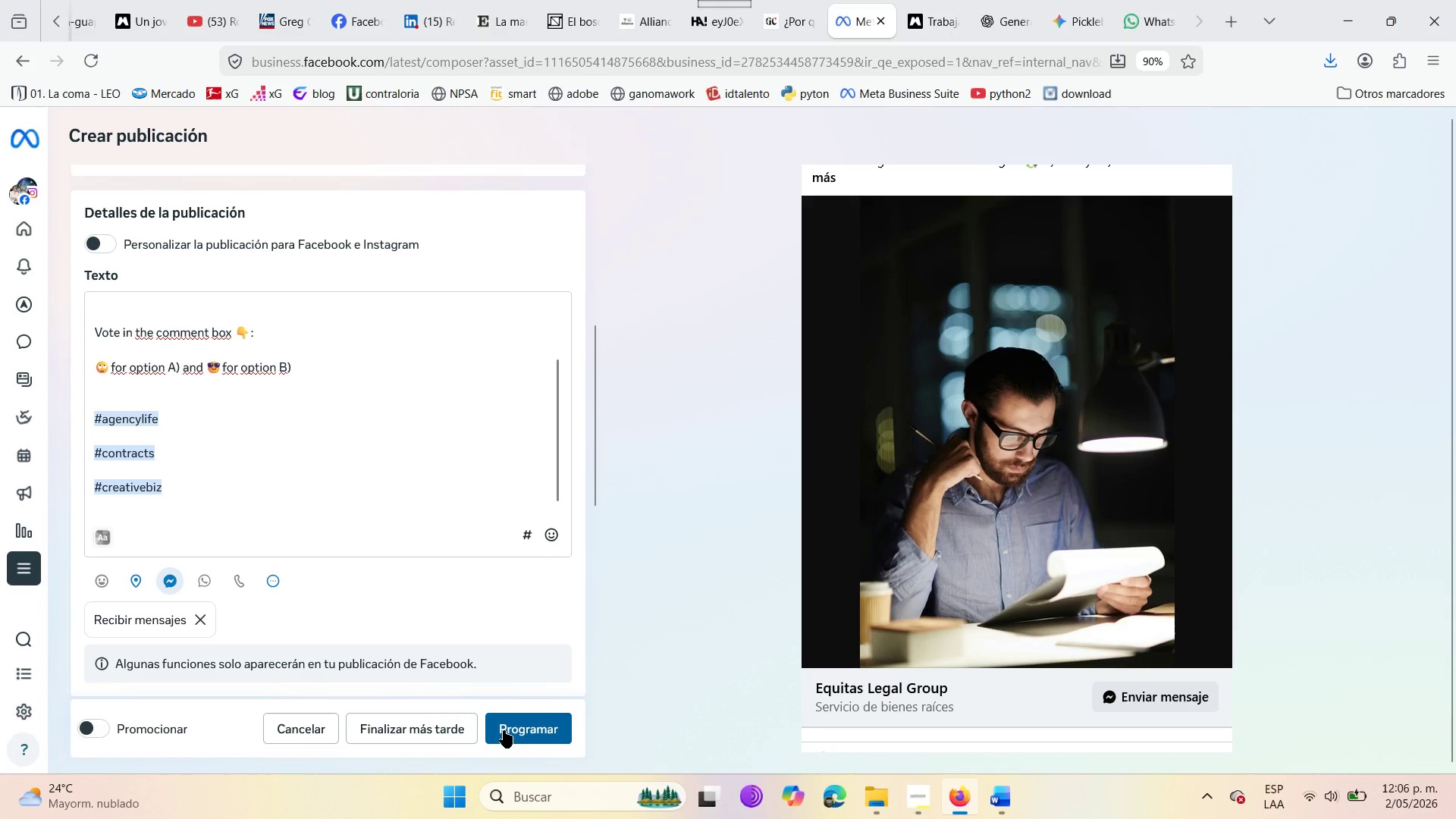 
left_click([516, 729])
 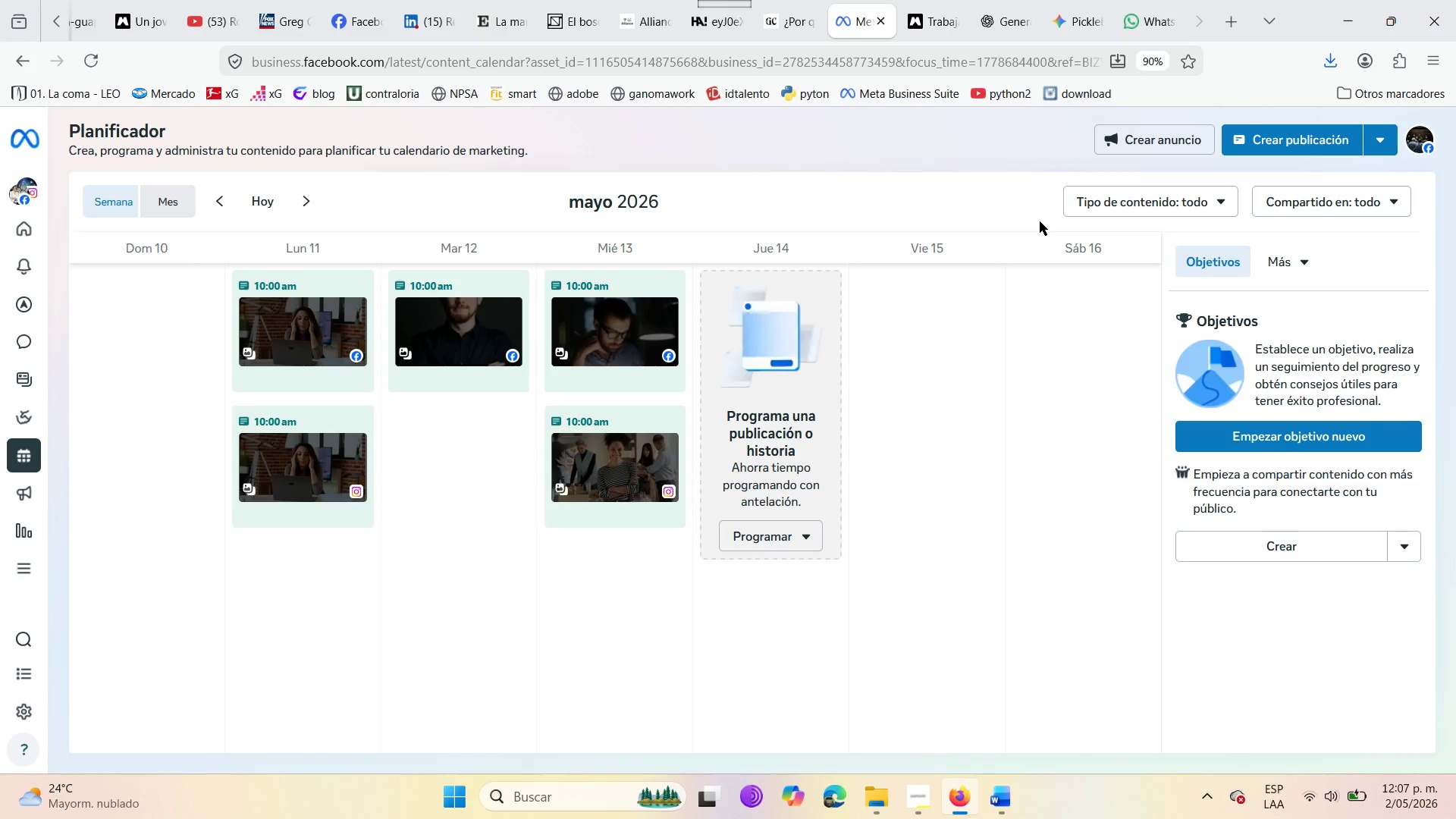 
wait(52.45)
 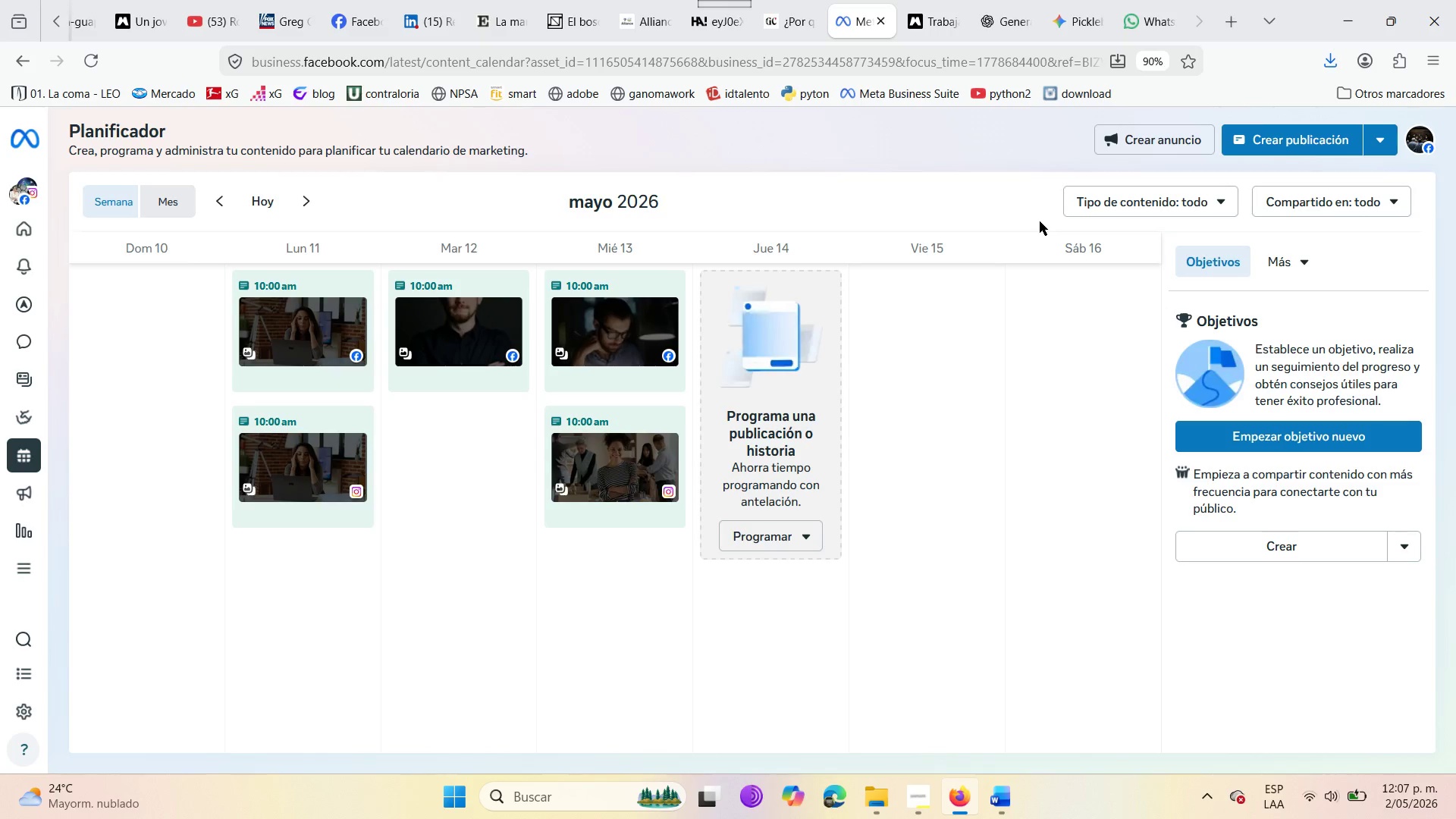 
scroll: coordinate [599, 422], scroll_direction: up, amount: 4.0
 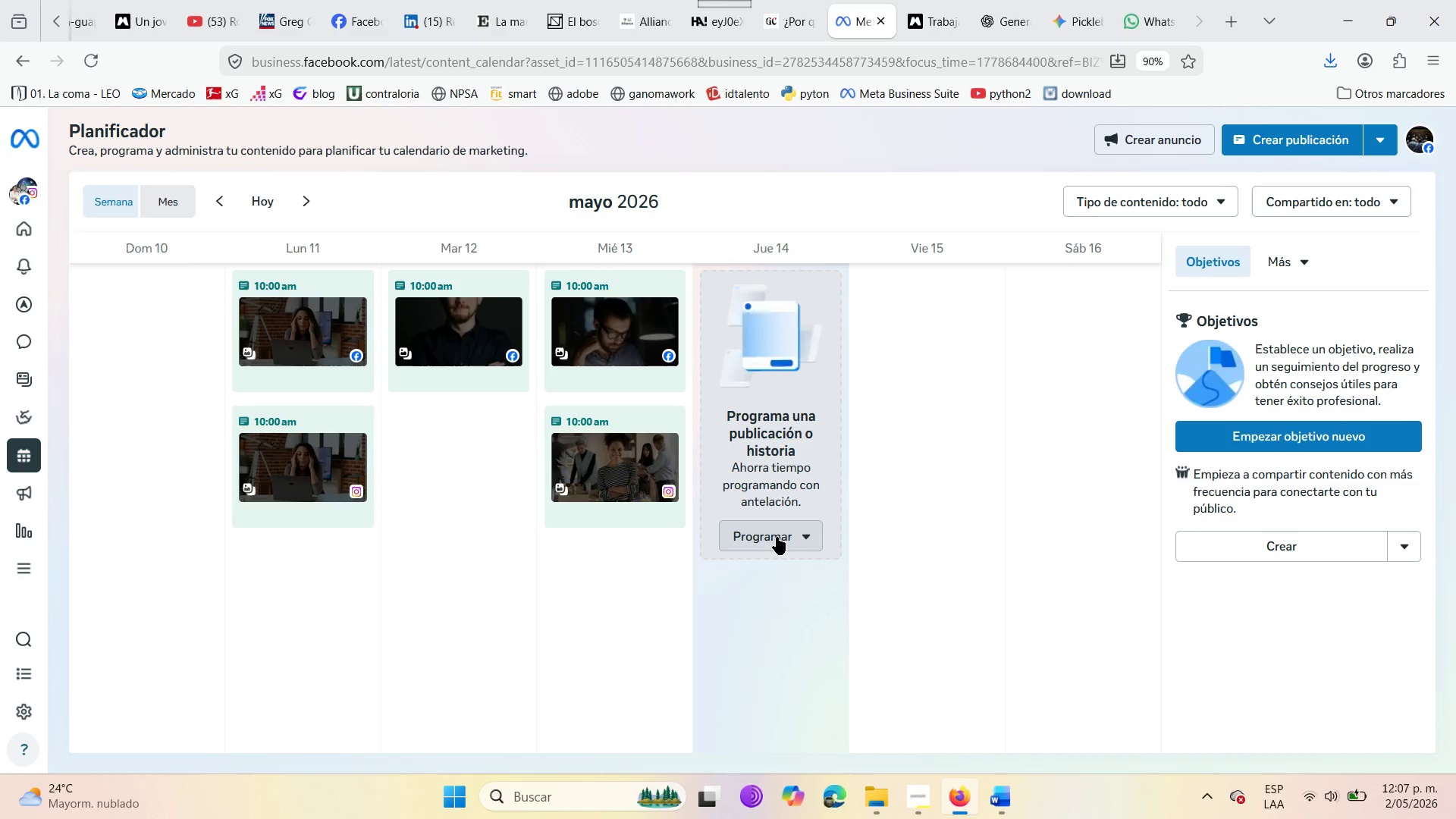 
left_click([777, 537])
 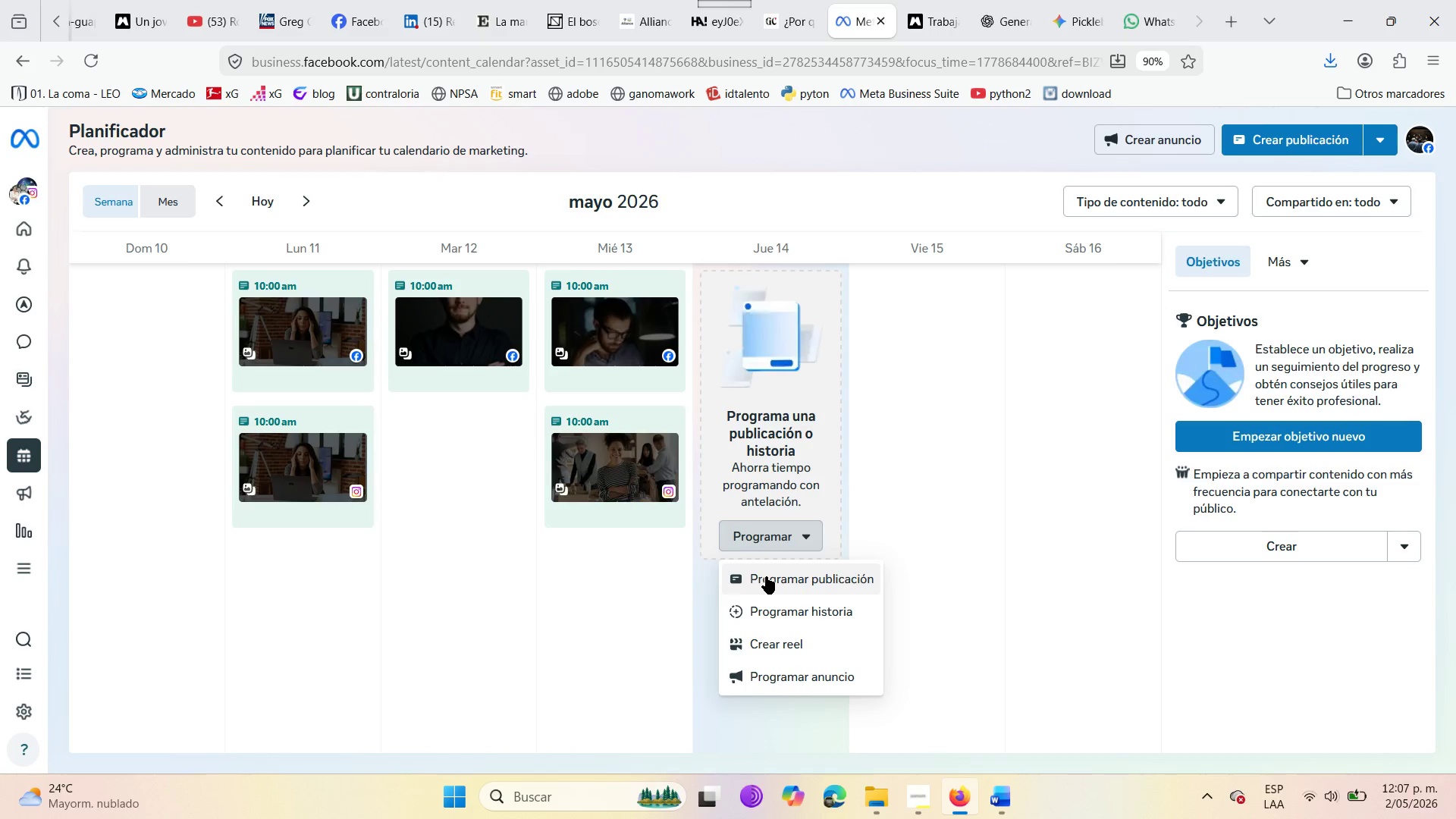 
wait(6.91)
 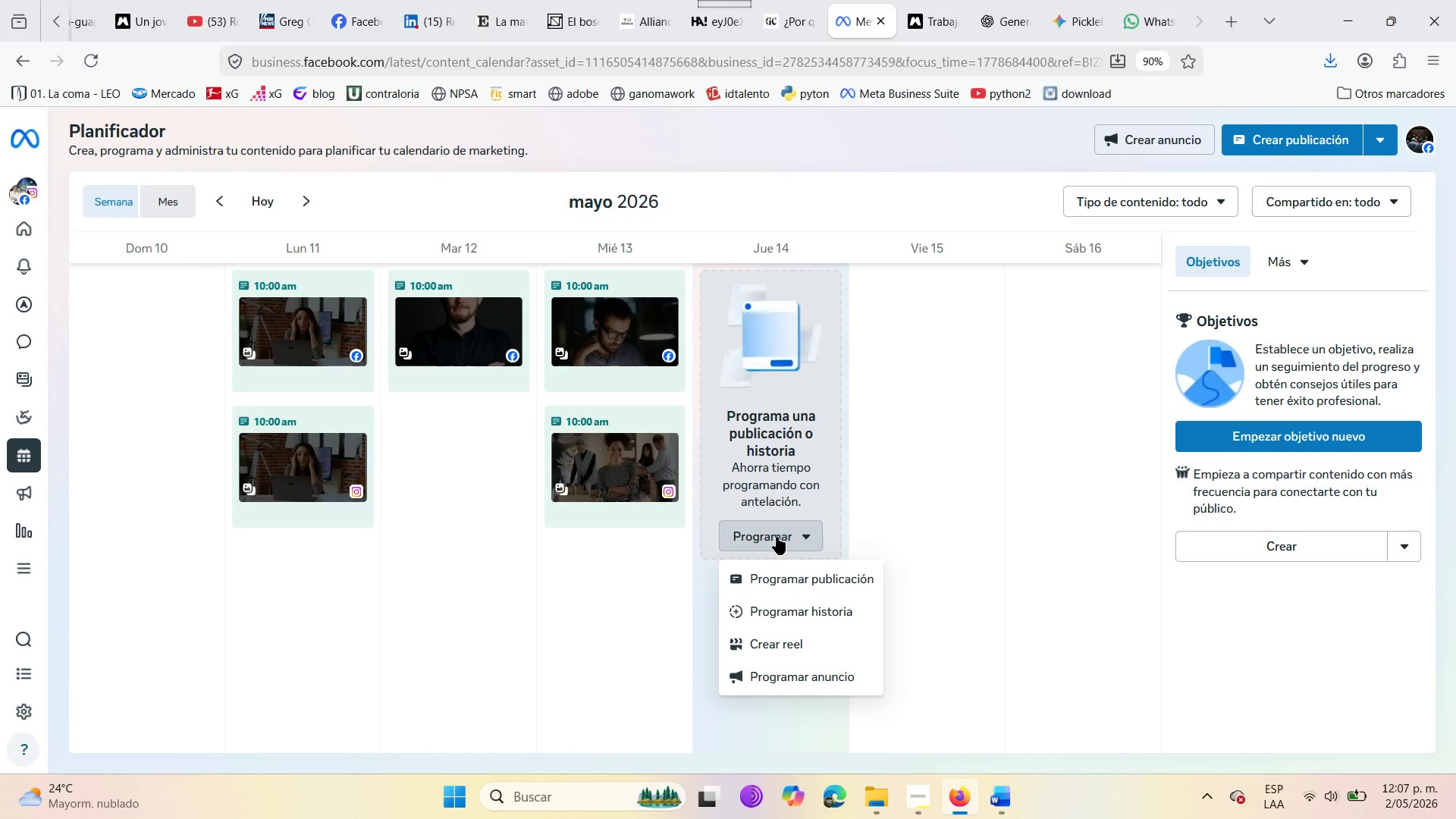 
left_click([766, 576])
 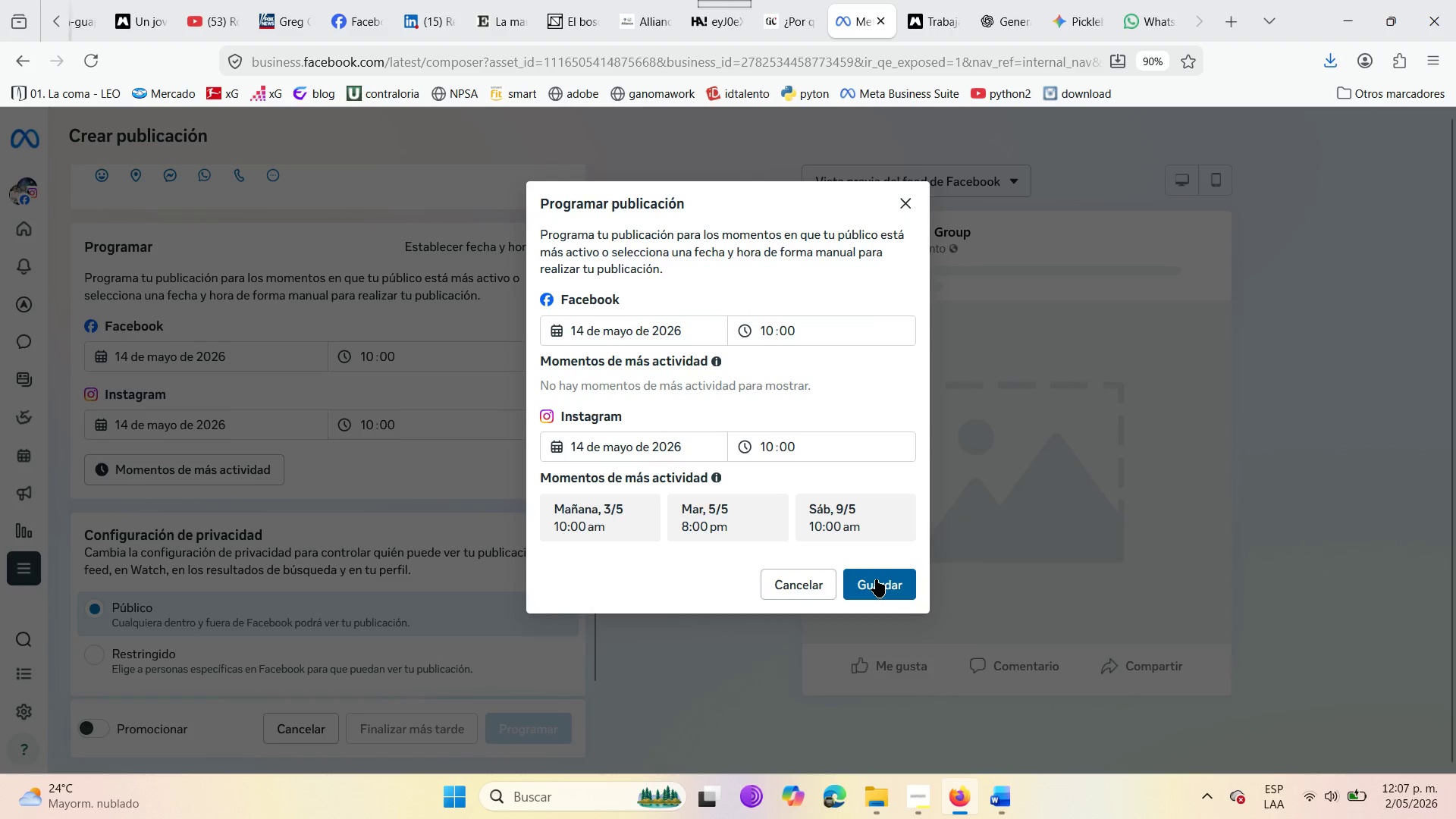 
scroll: coordinate [237, 441], scroll_direction: up, amount: 10.0
 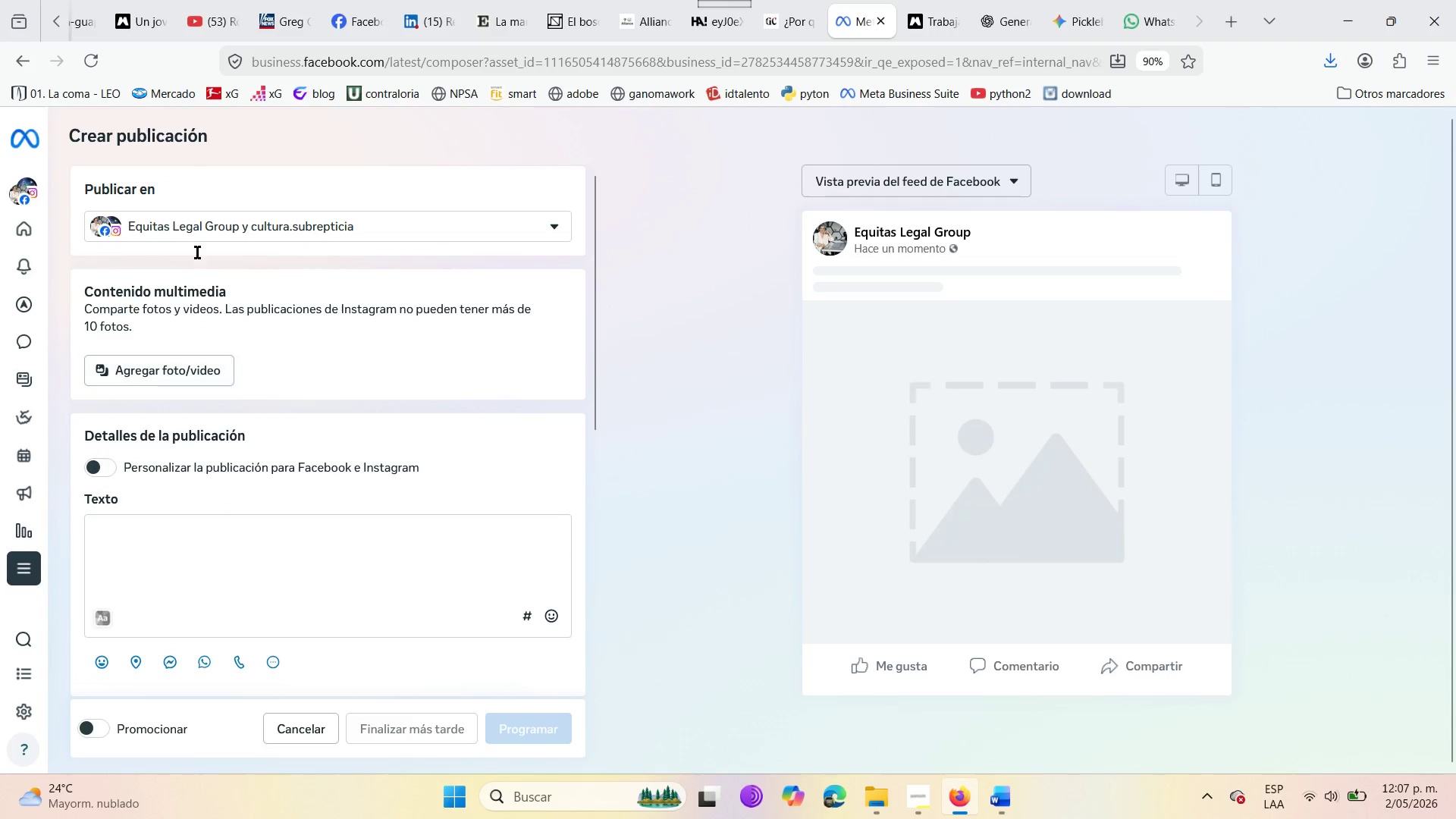 
mouse_move([207, 246])
 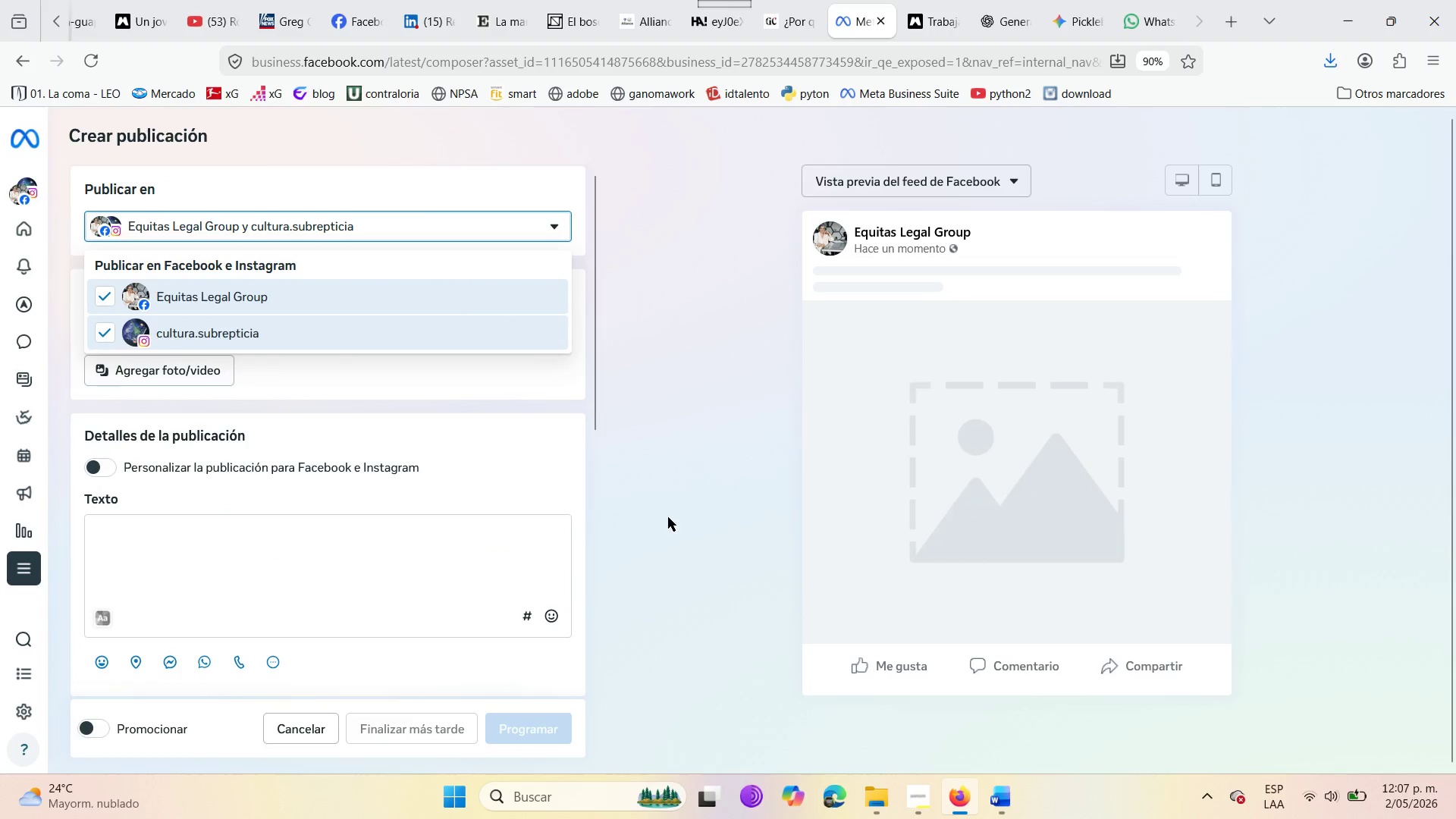 
left_click([670, 517])
 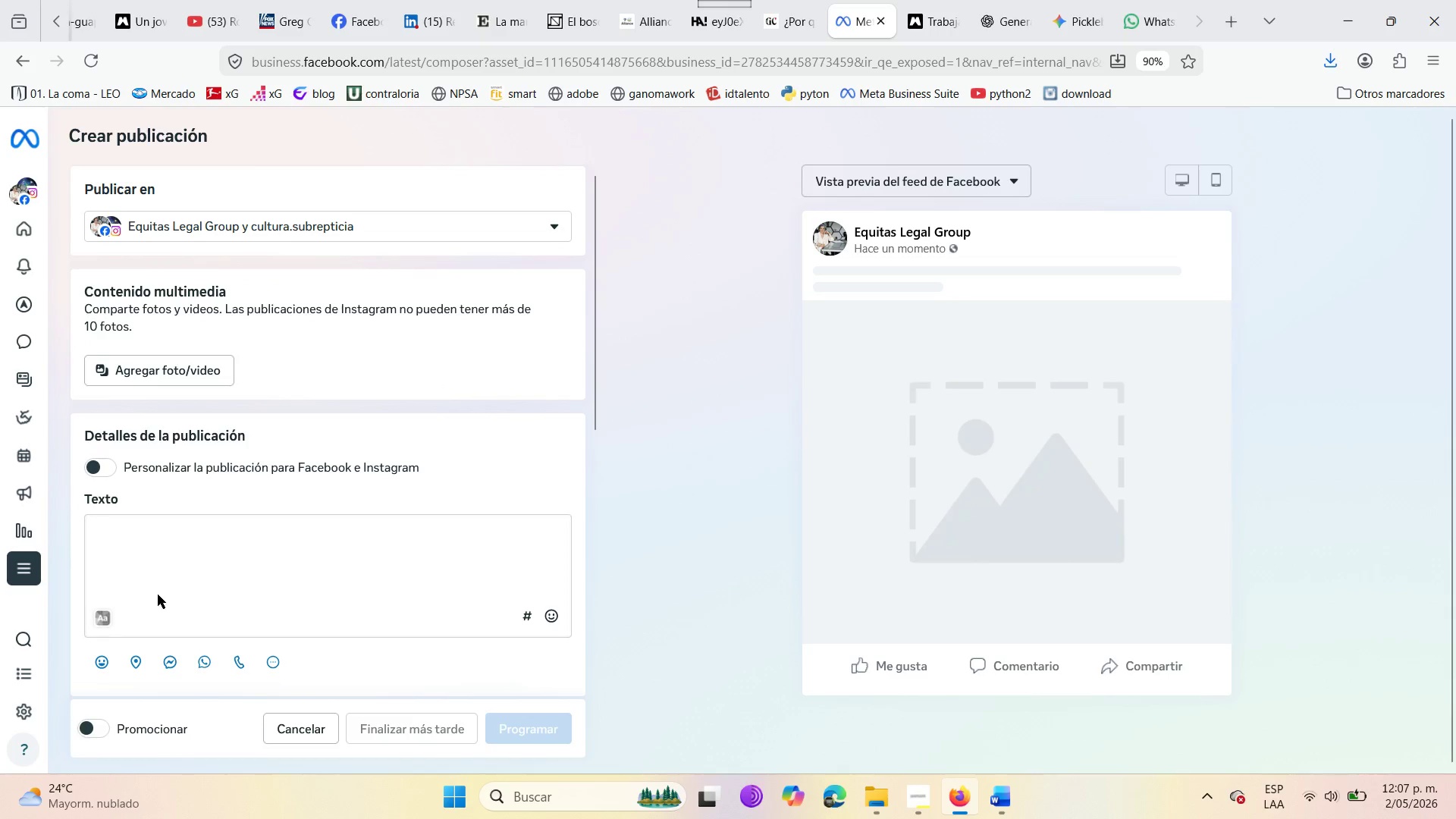 
left_click([143, 549])
 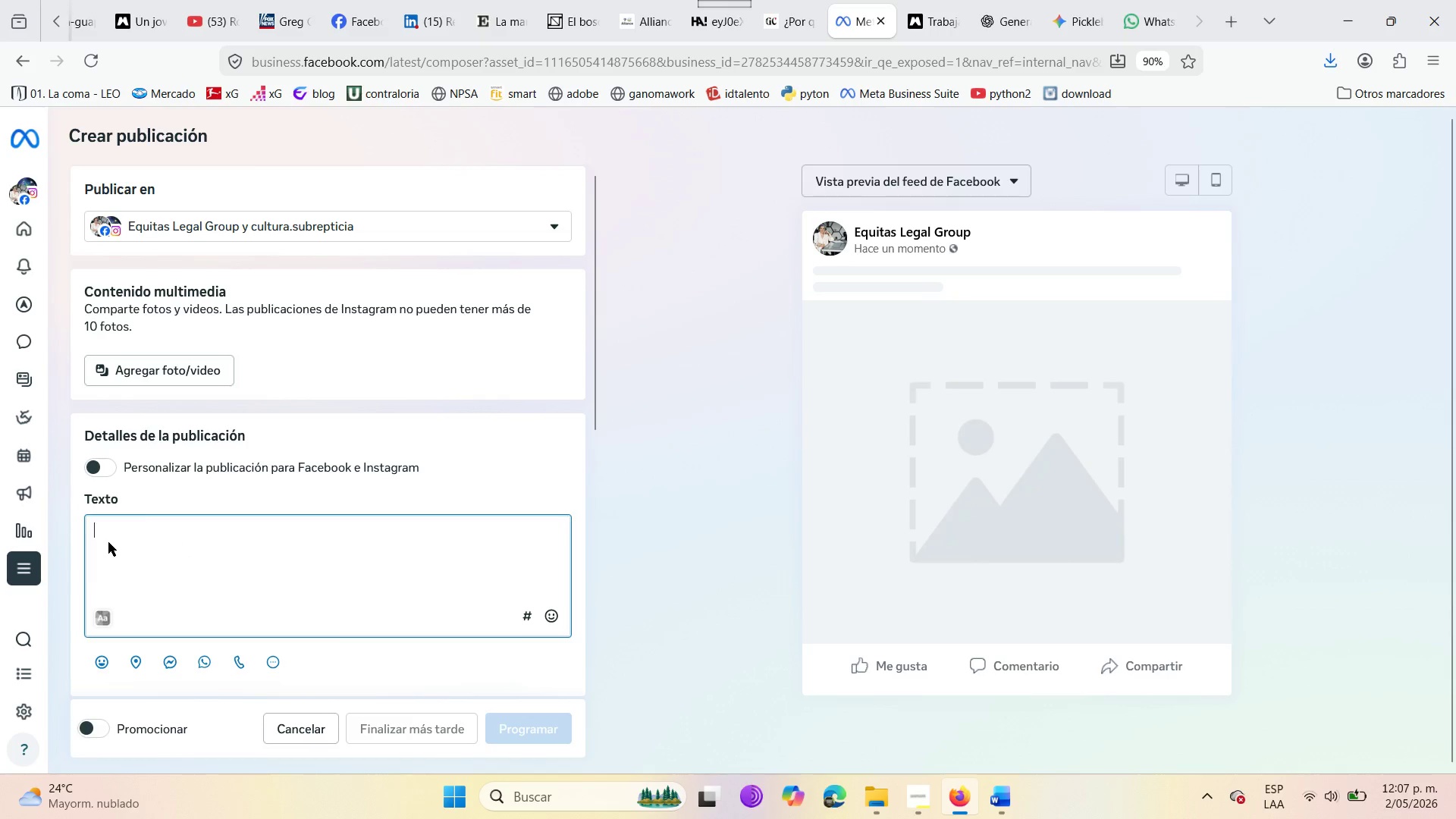 
wait(16.67)
 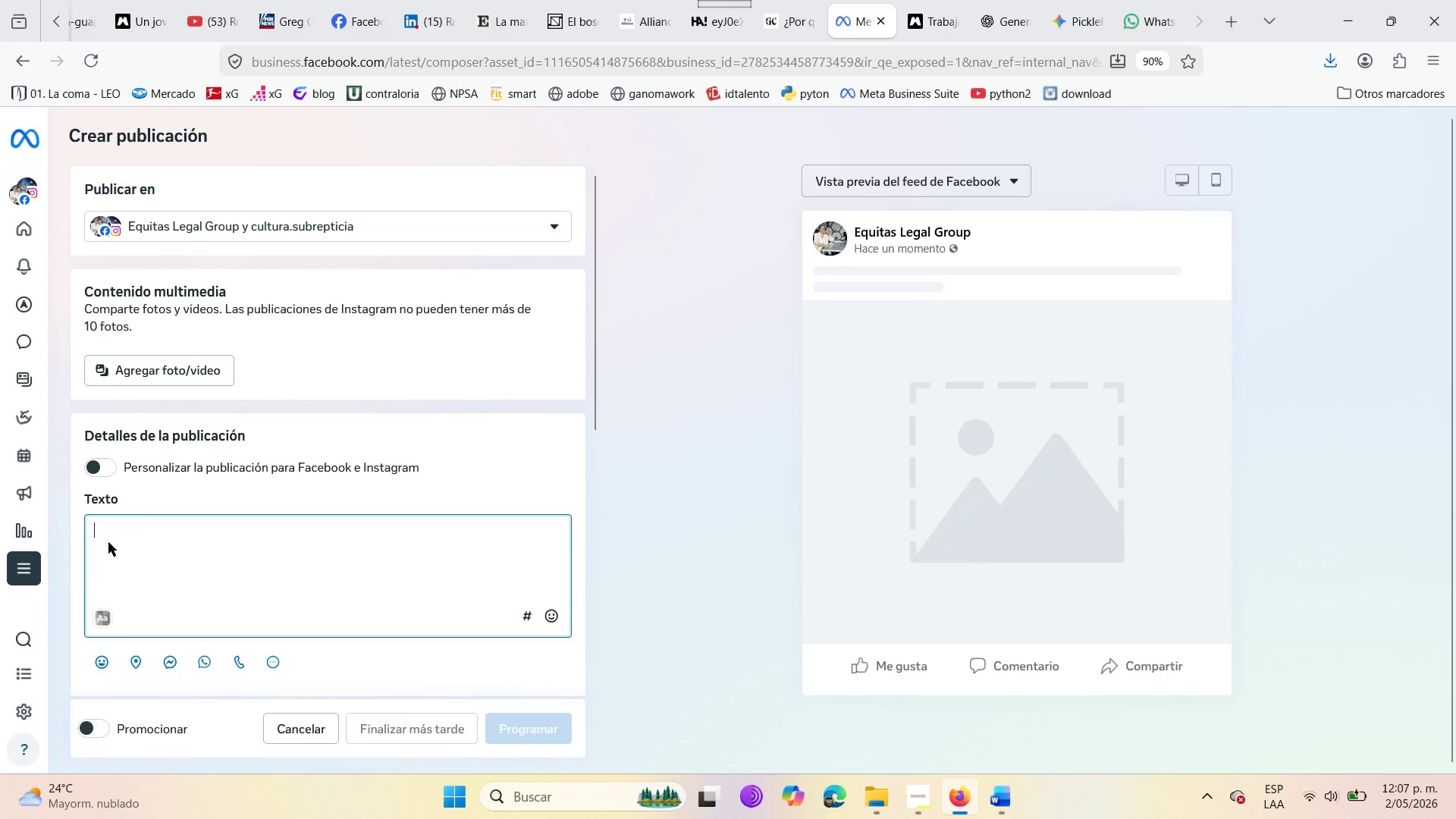 
type(Equitas saved my brand )
 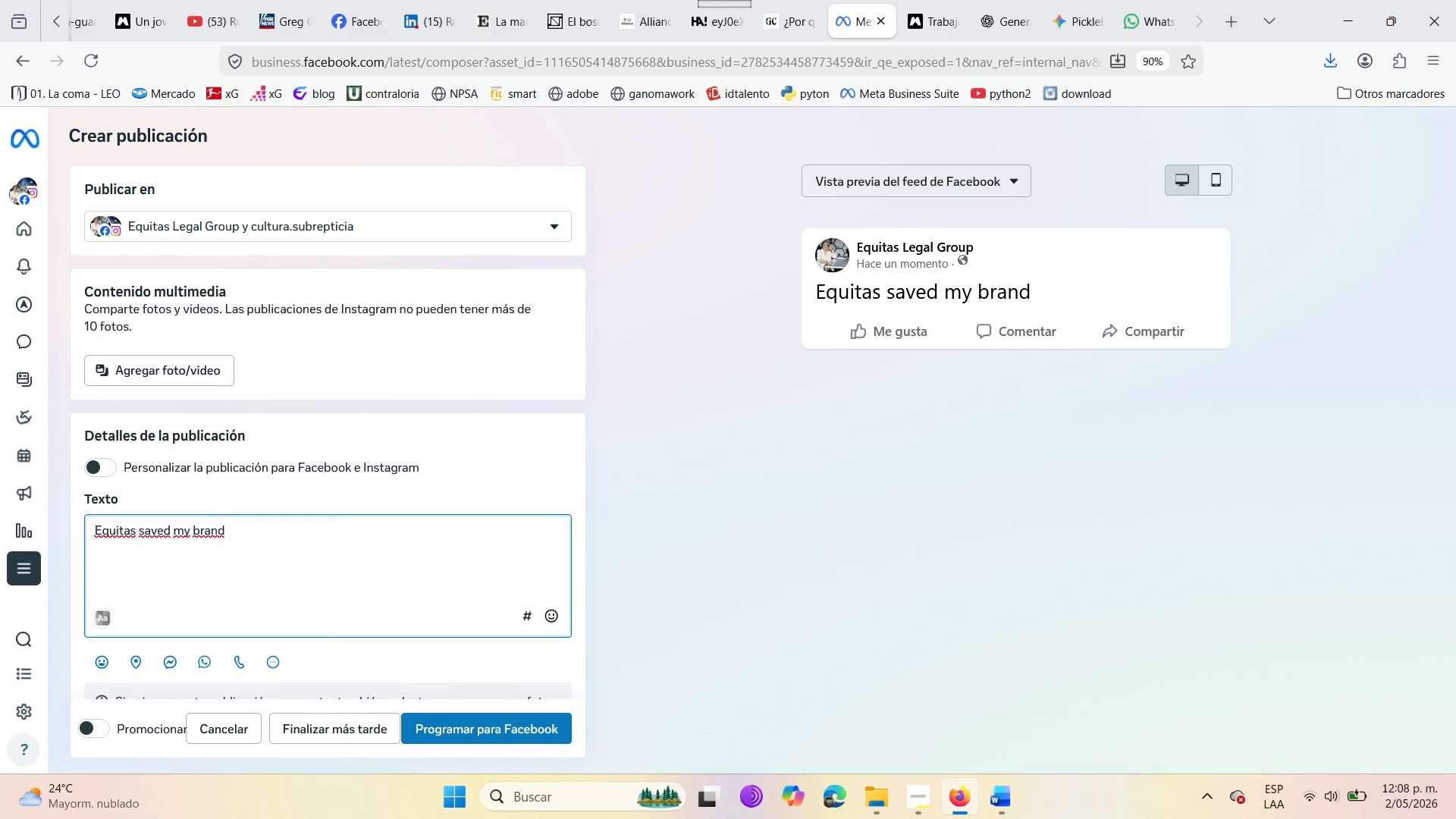 
wait(5.28)
 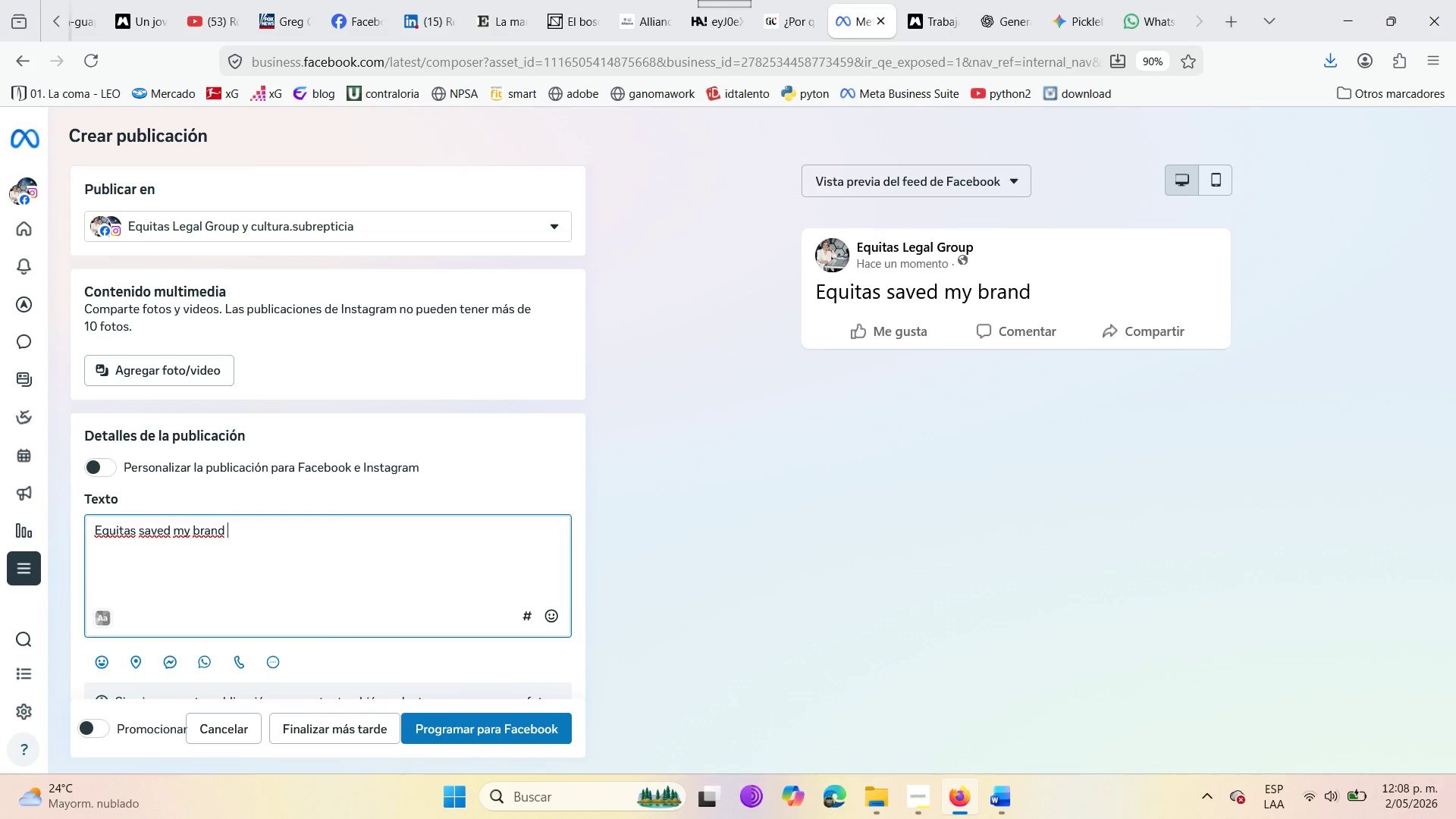 
type(from identical copycat. )
 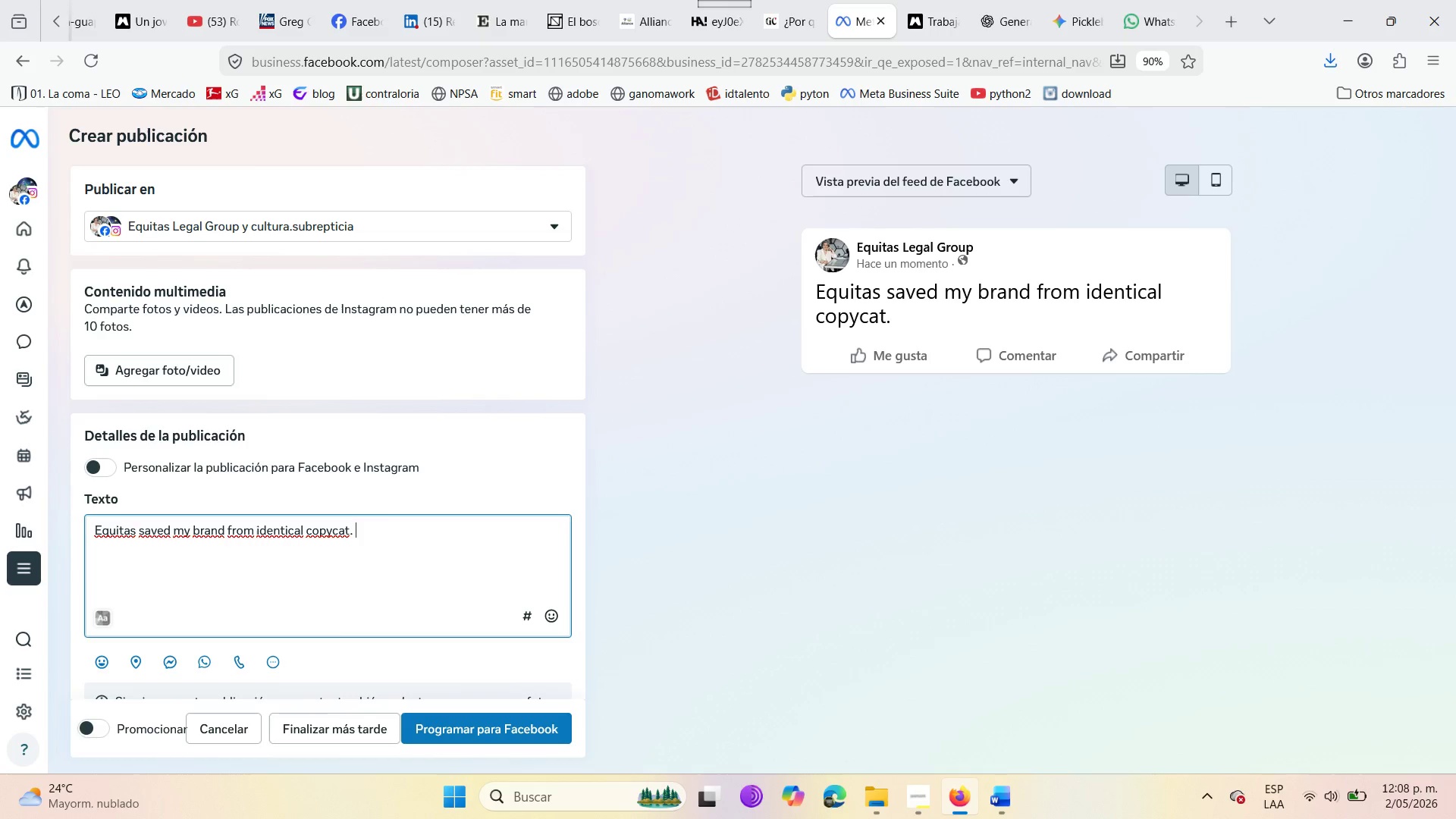 
key(Enter)
 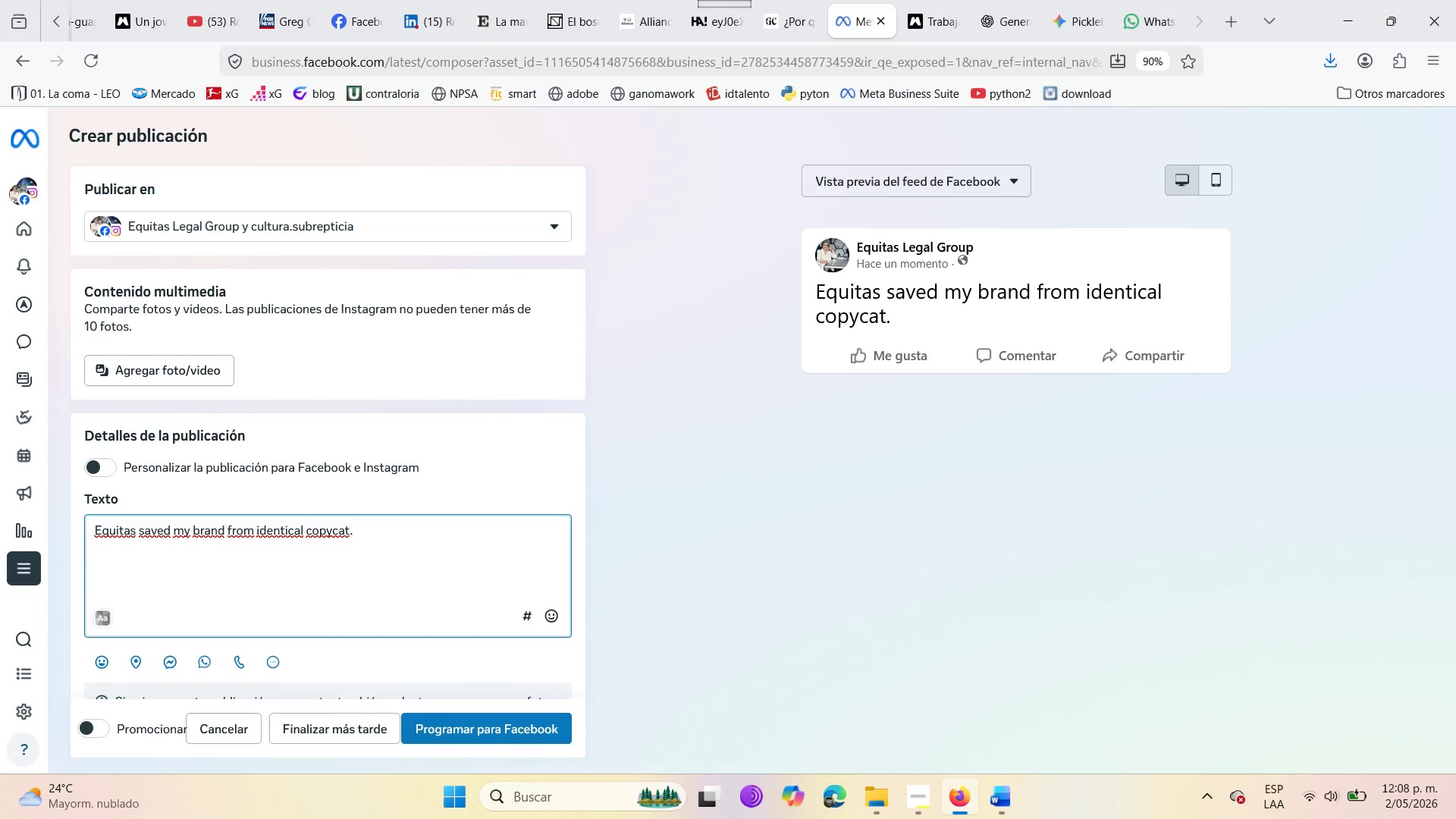 
key(Enter)
 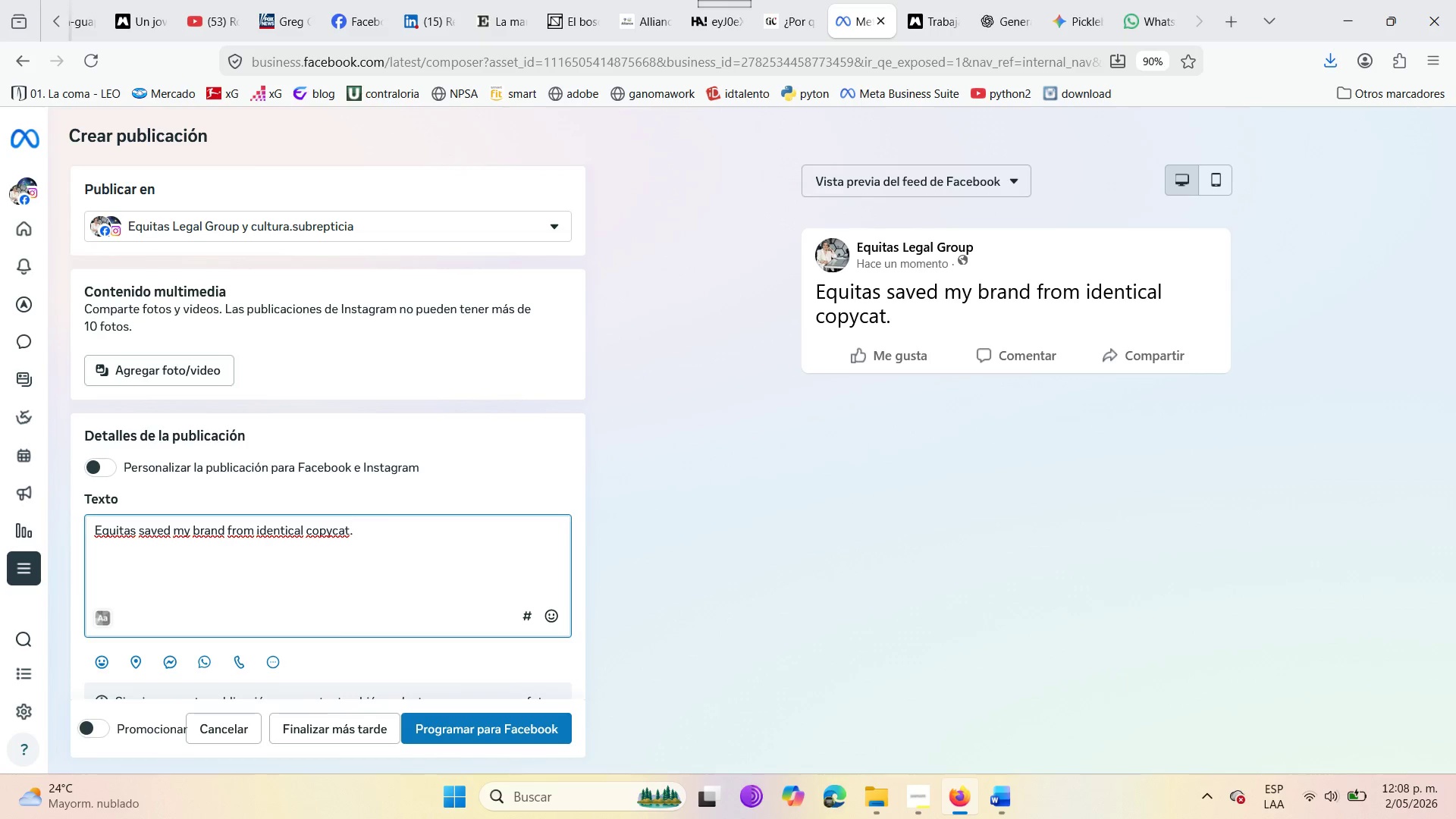 
type(Clici)
key(Backspace)
key(Backspace)
type(ck the link in bio to read our sucess stories )
key(Backspace)
type(. )
 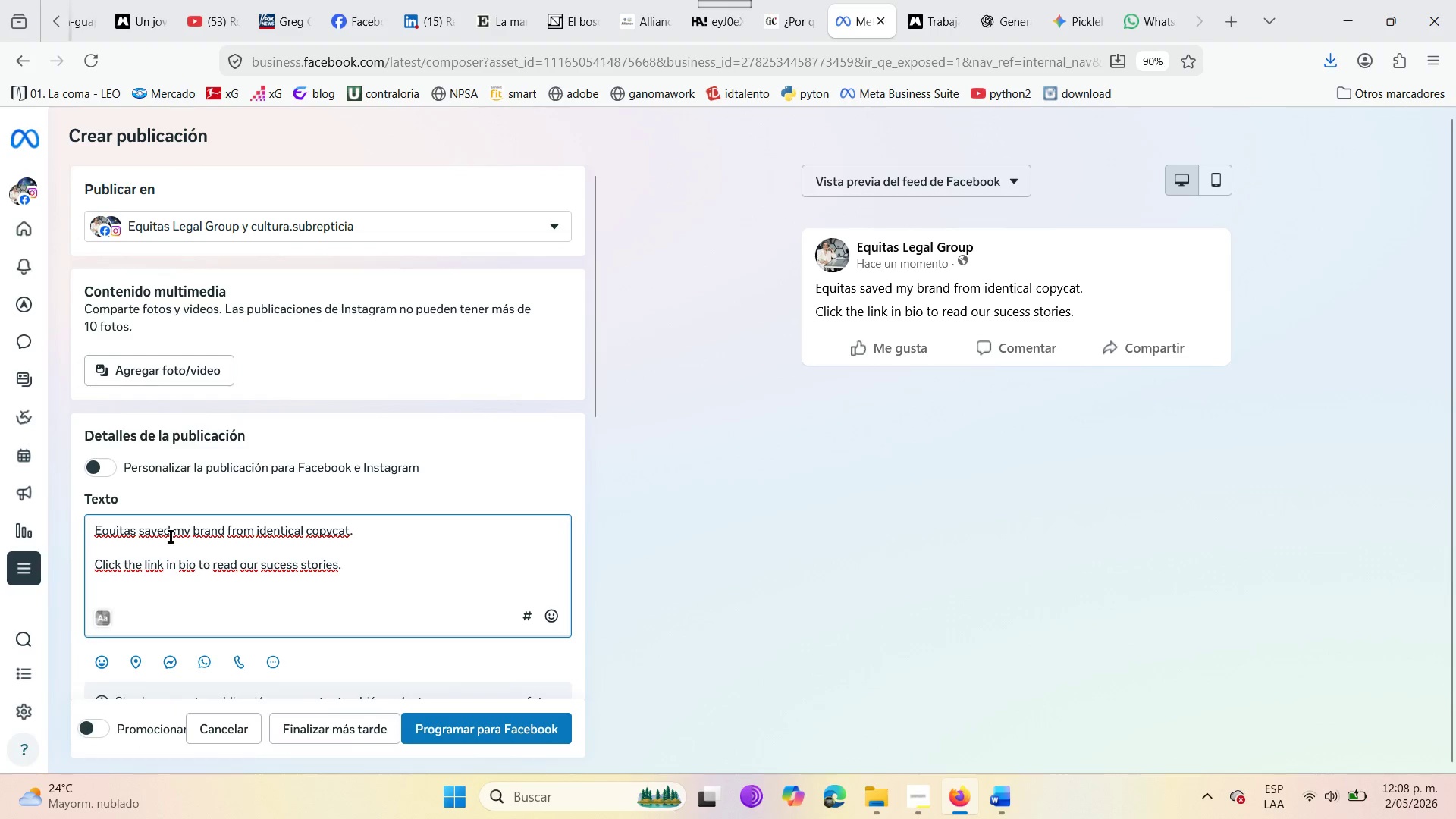 
left_click([94, 527])
 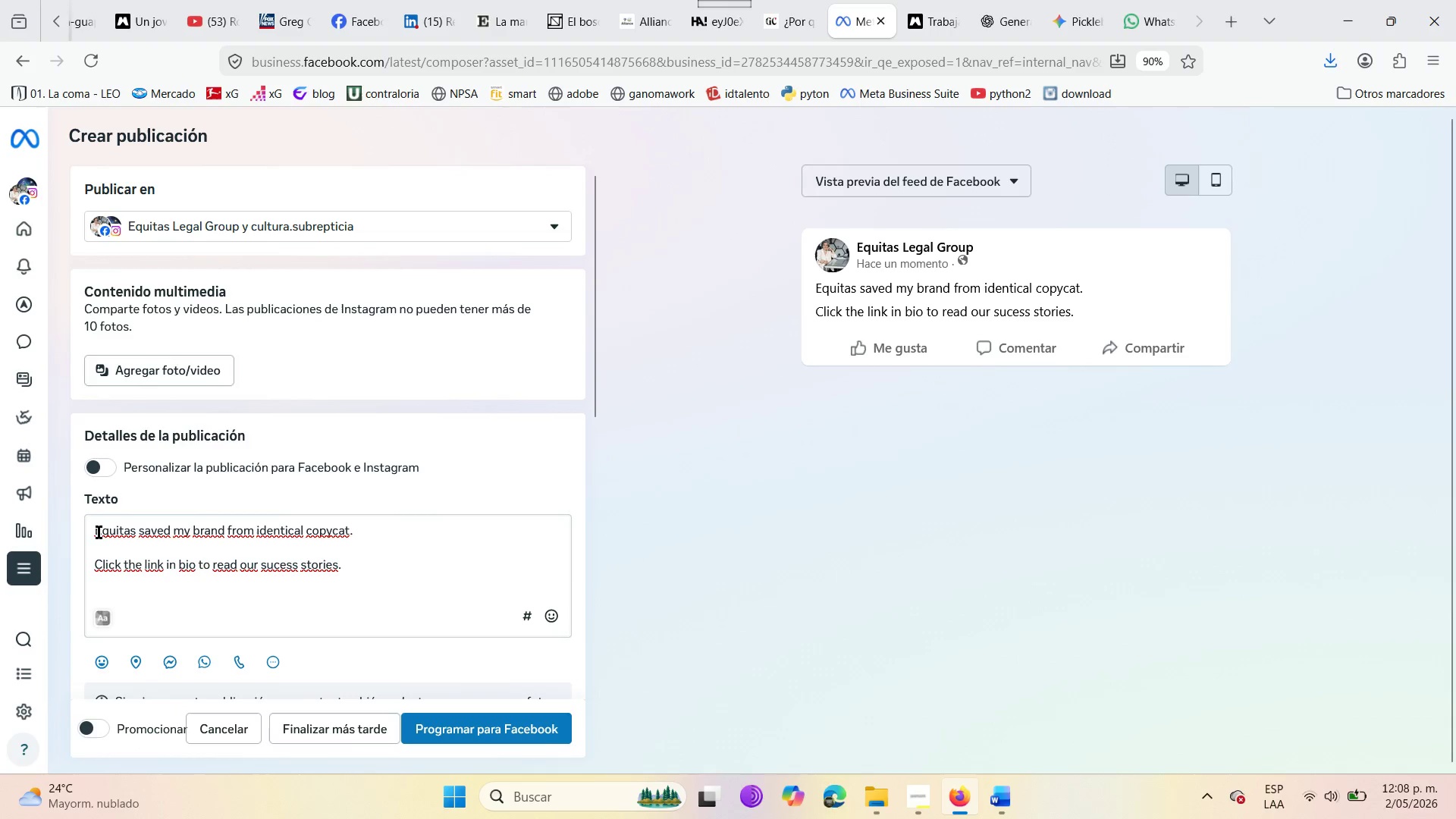 
left_click([103, 531])
 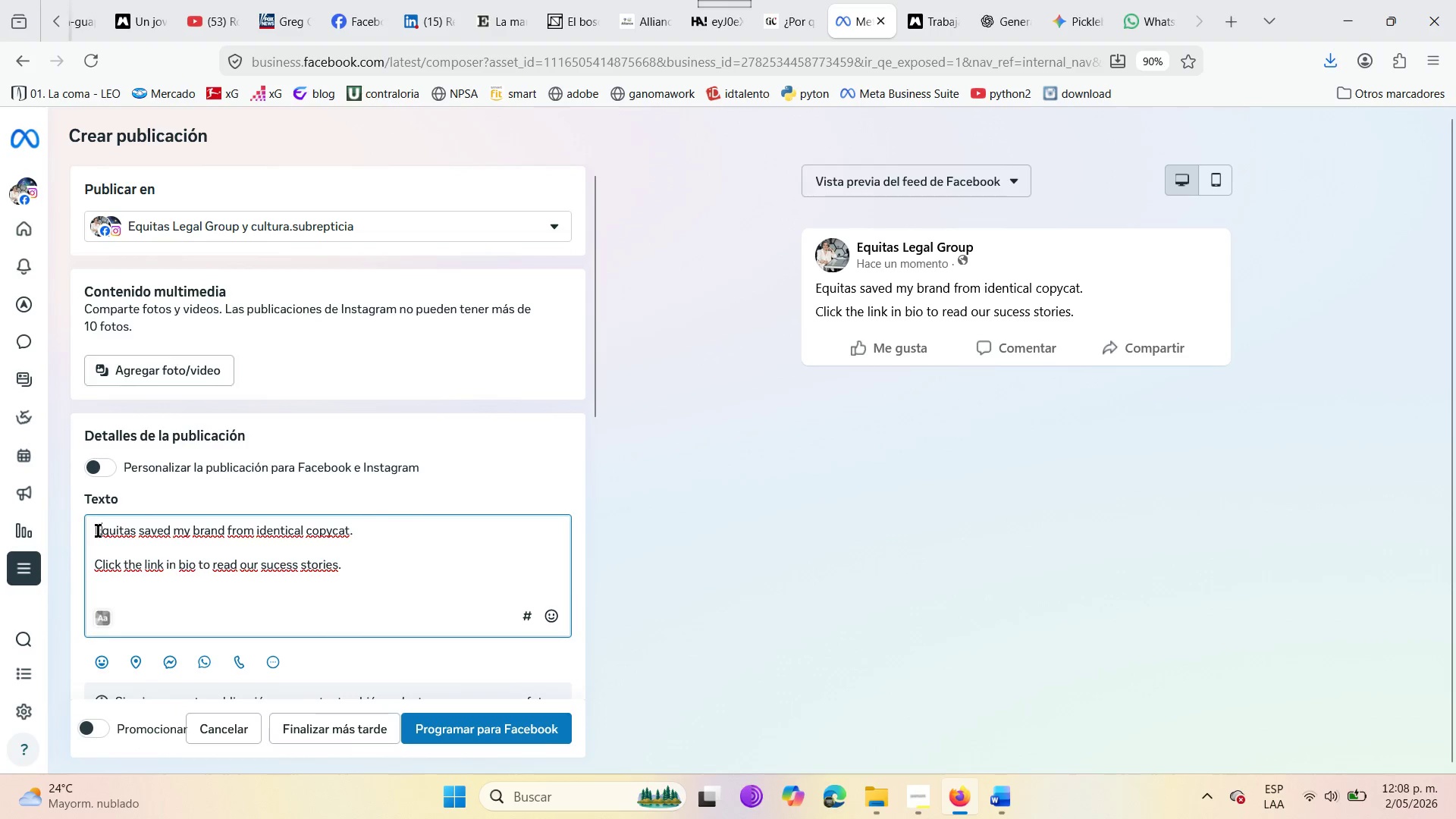 
left_click([98, 531])
 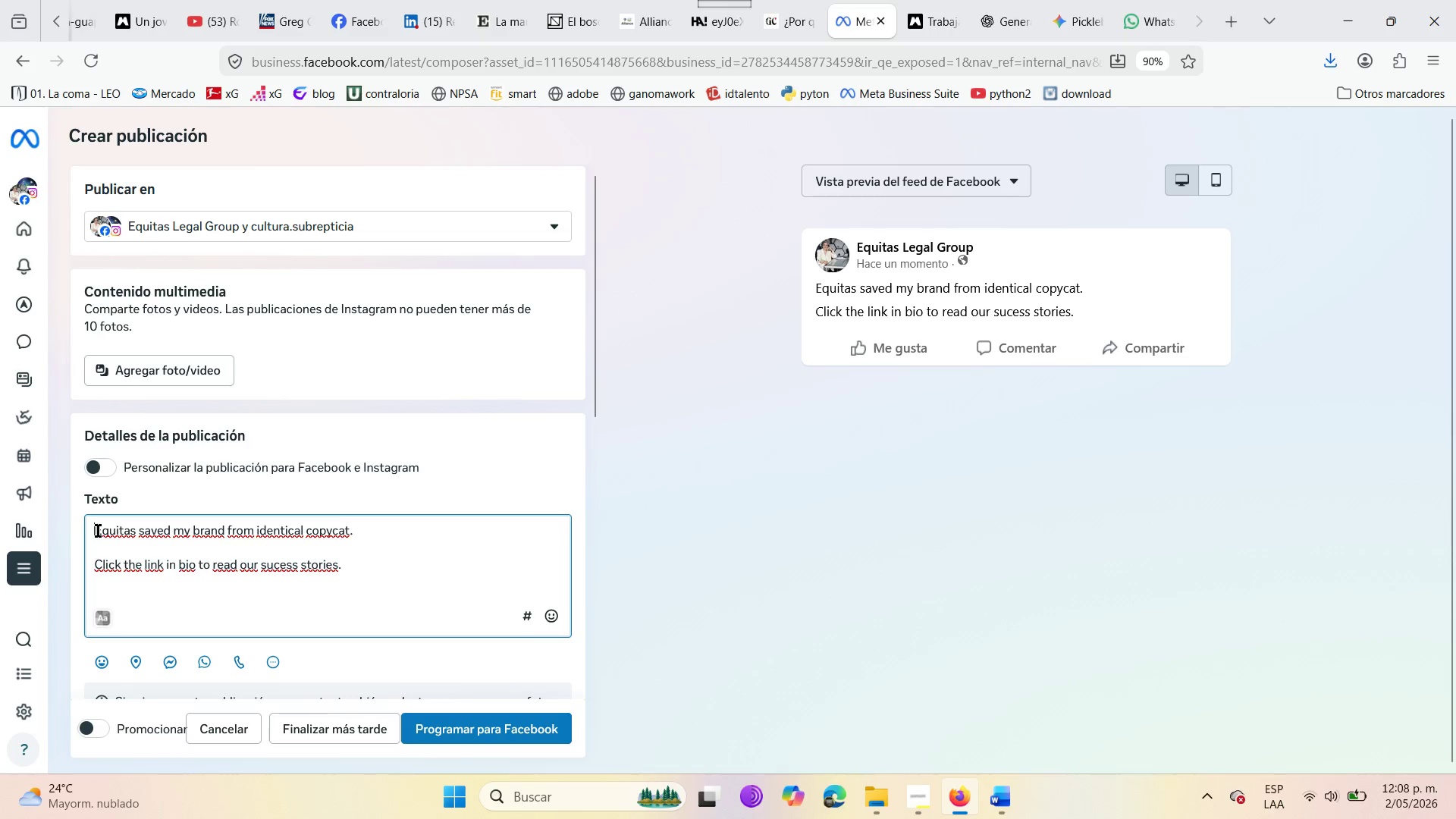 
key(Shift+2)
 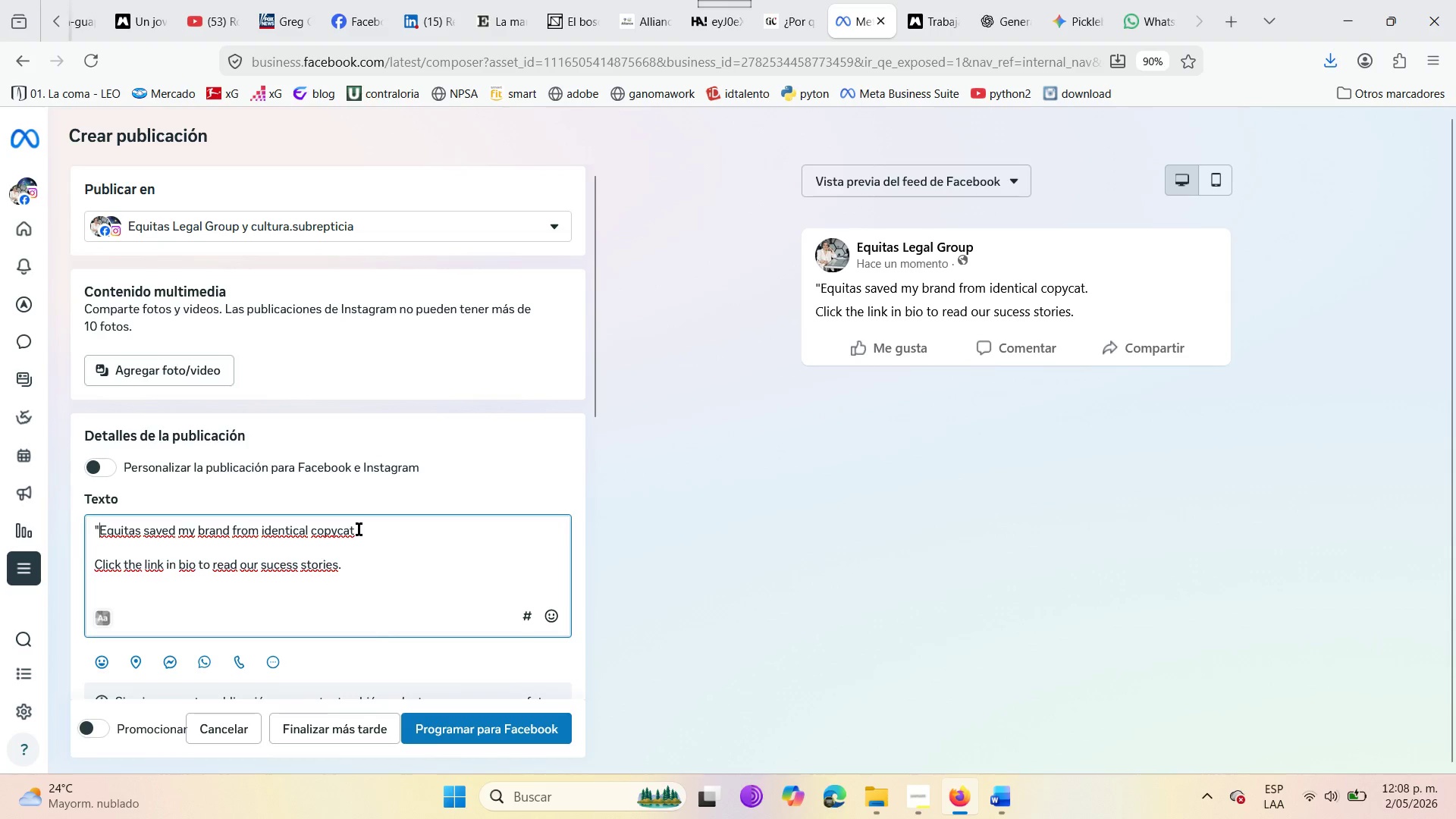 
left_click([353, 530])
 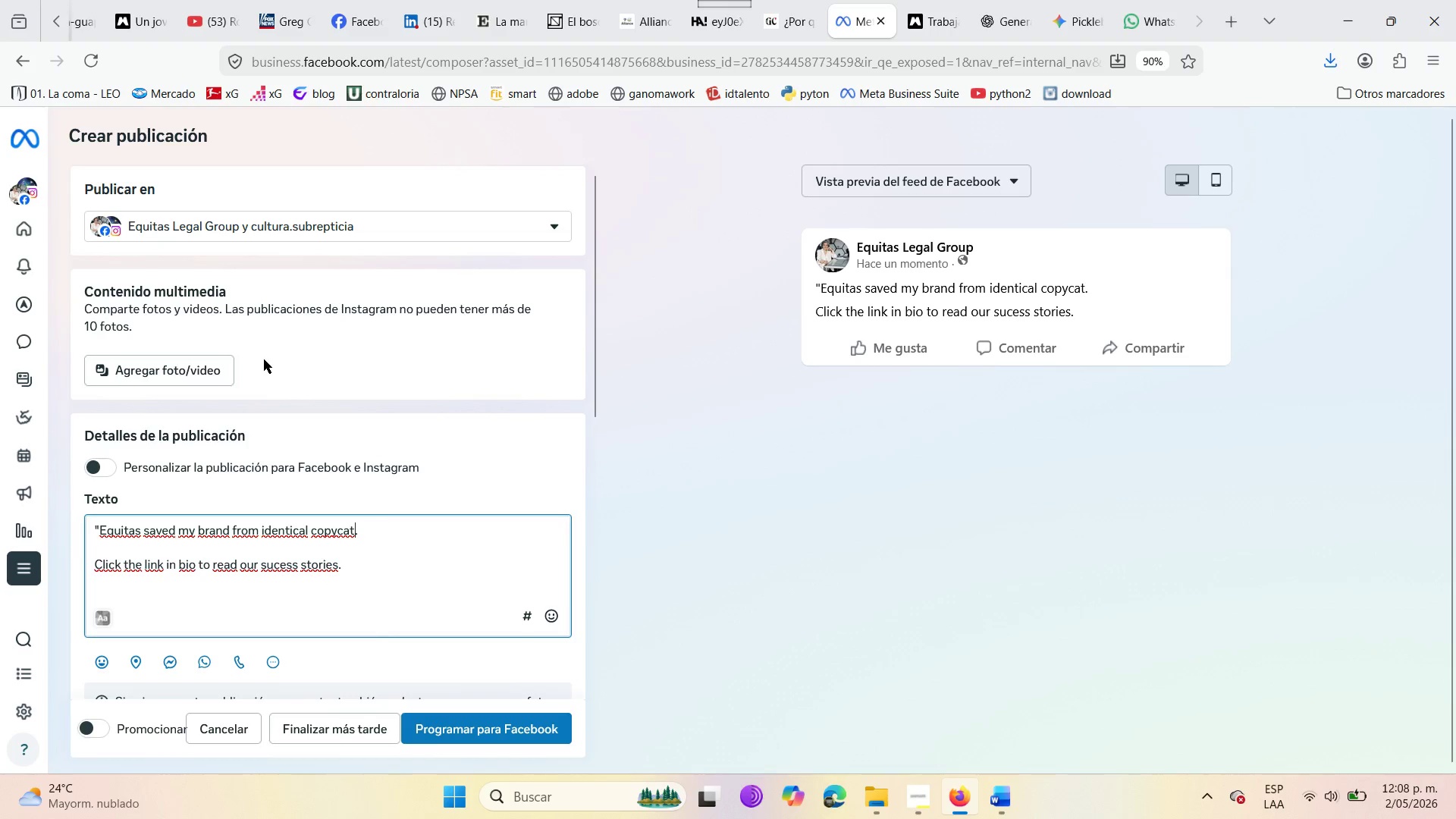 
key(Shift+2)
 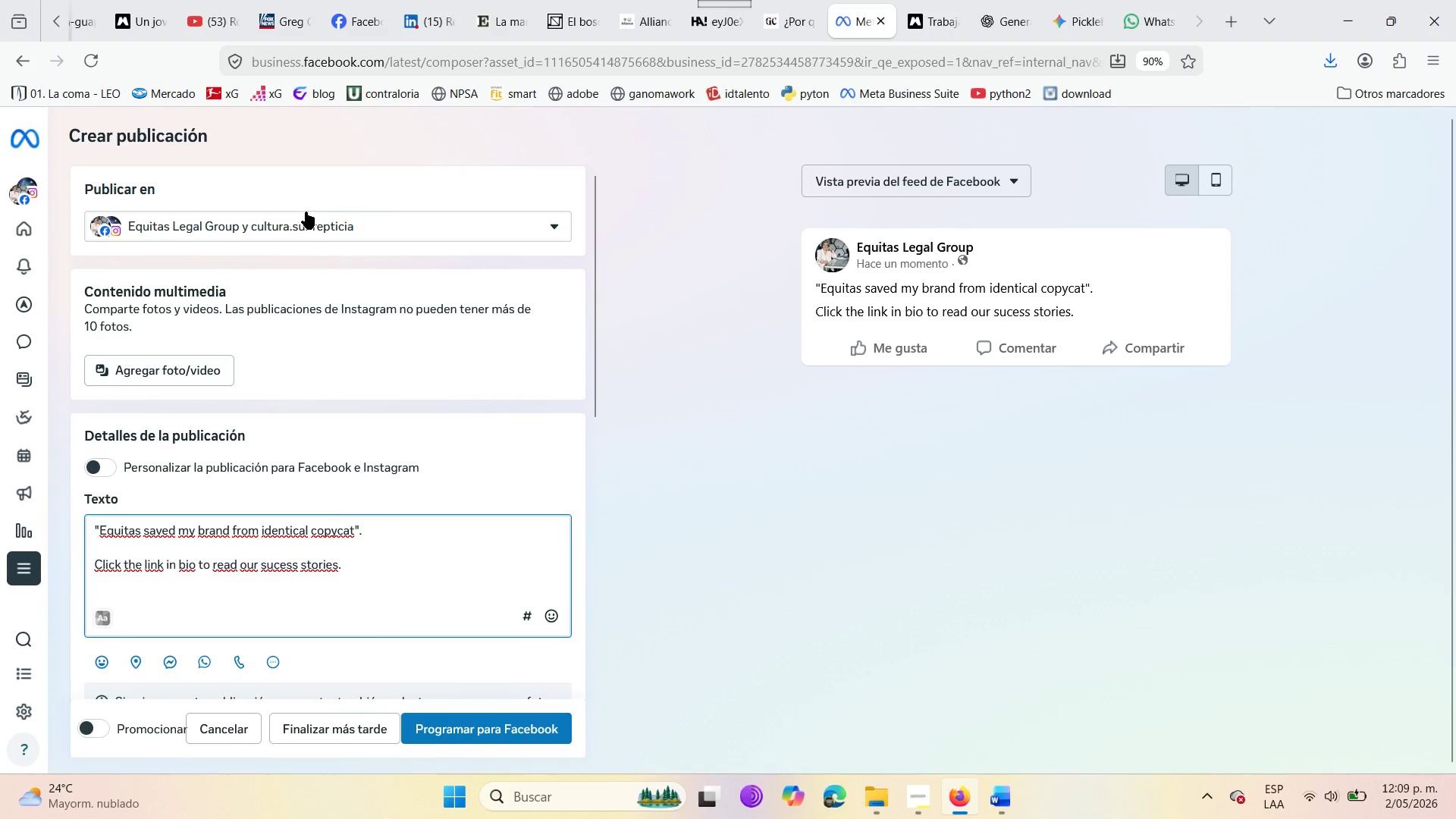 
wait(7.05)
 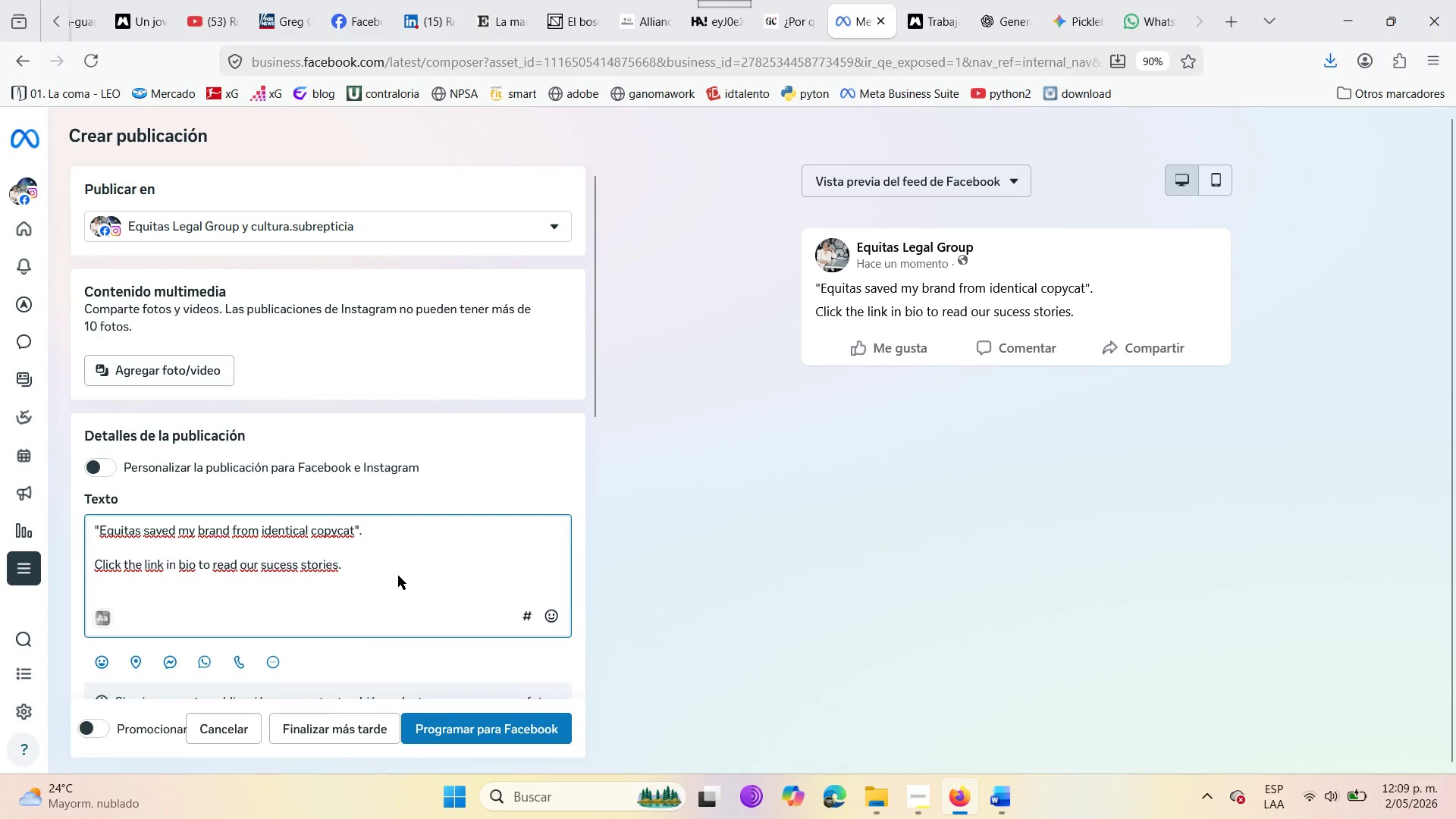 
left_click([447, 226])
 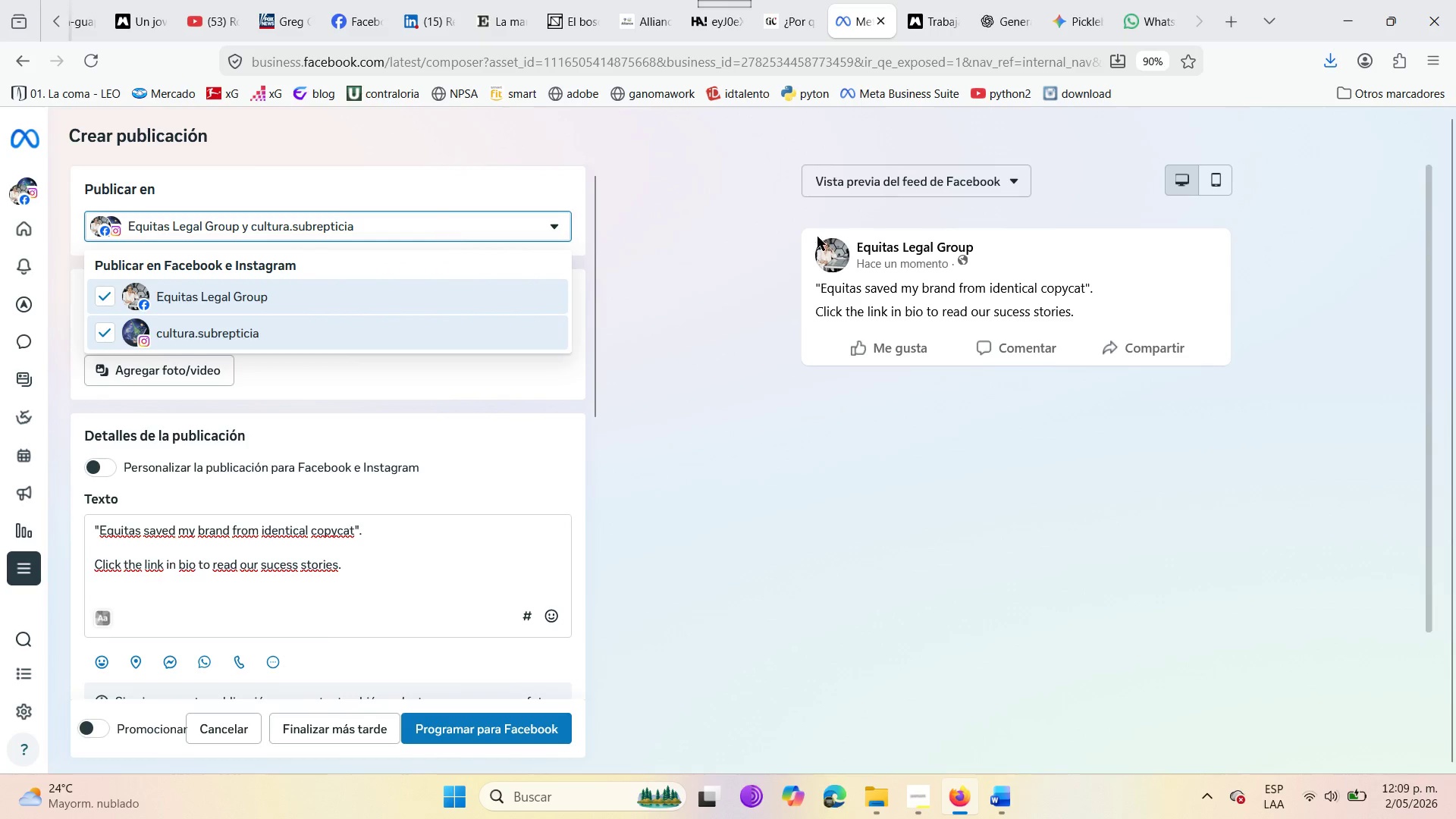 
left_click([851, 190])
 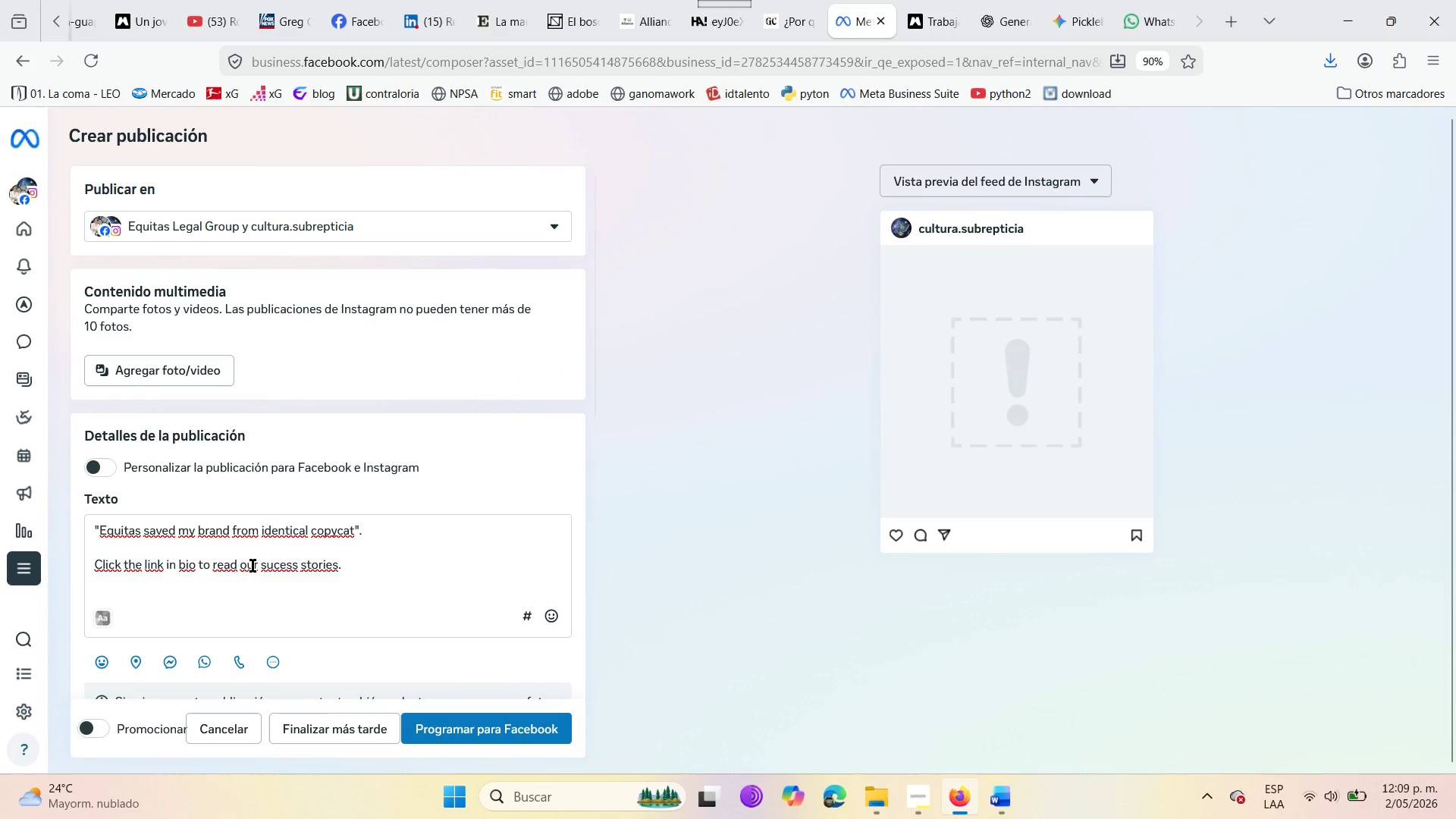 
wait(6.06)
 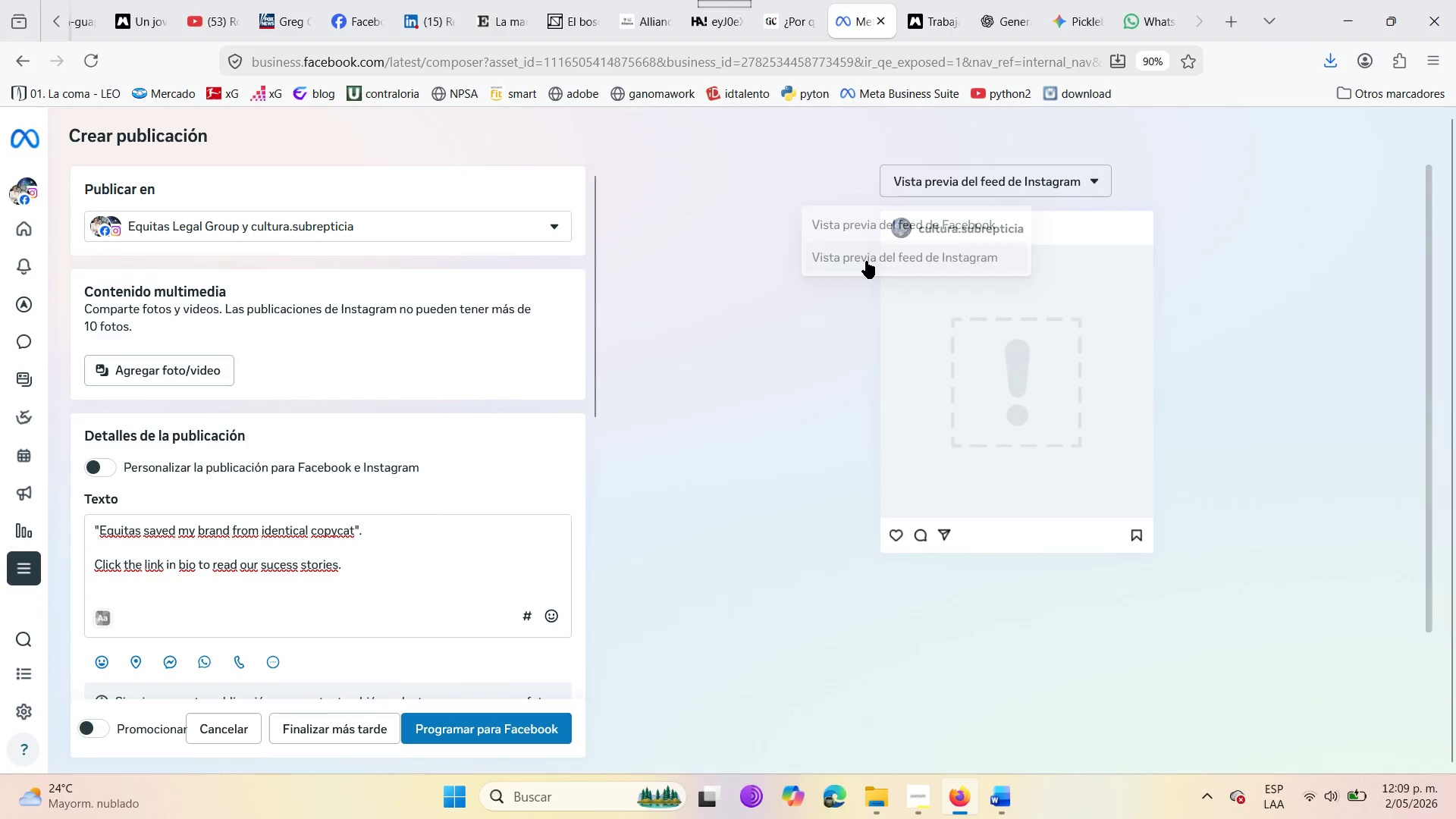 
scroll: coordinate [397, 566], scroll_direction: down, amount: 3.0
 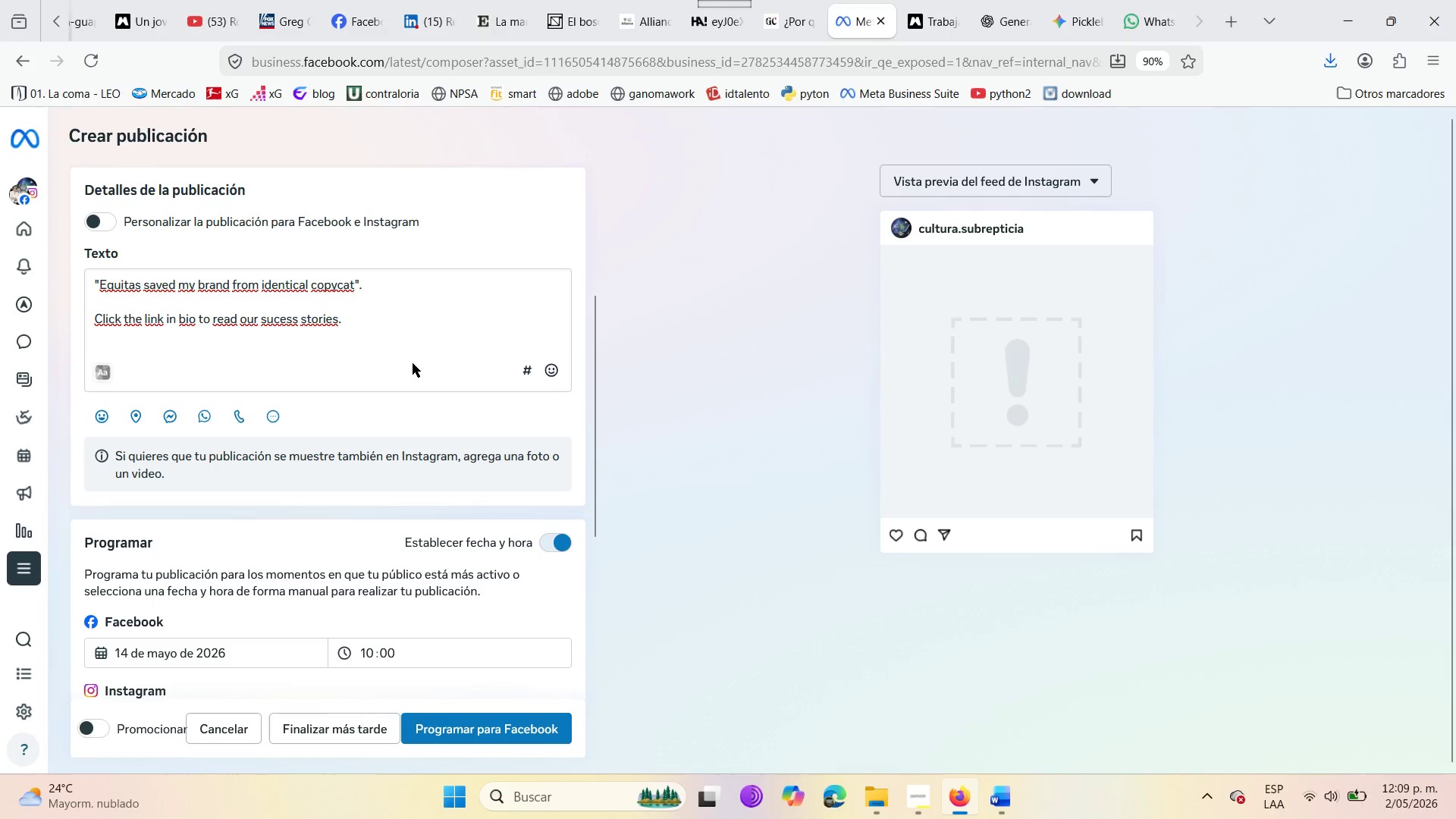 
left_click([406, 348])
 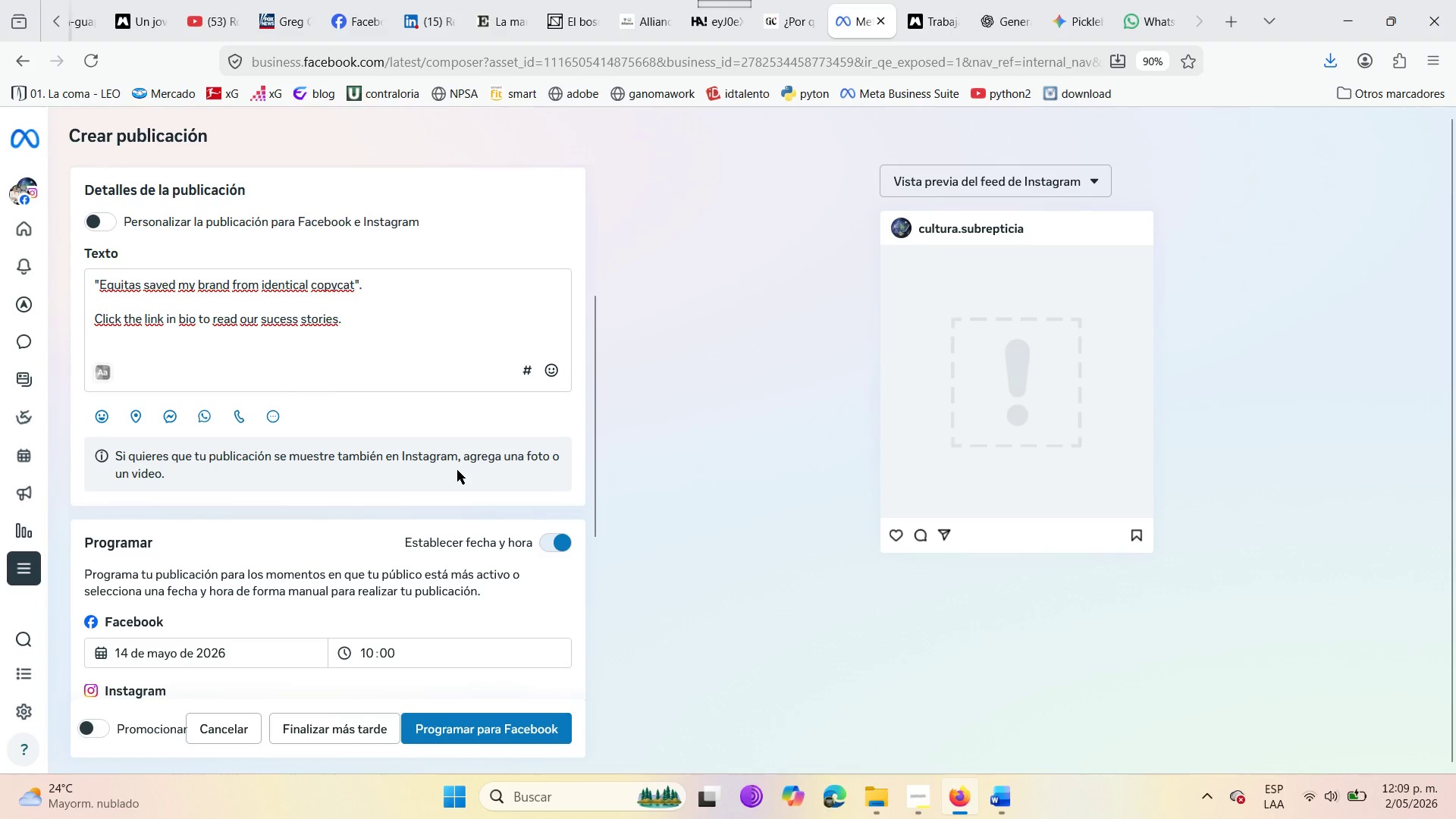 
scroll: coordinate [326, 555], scroll_direction: up, amount: 6.0
 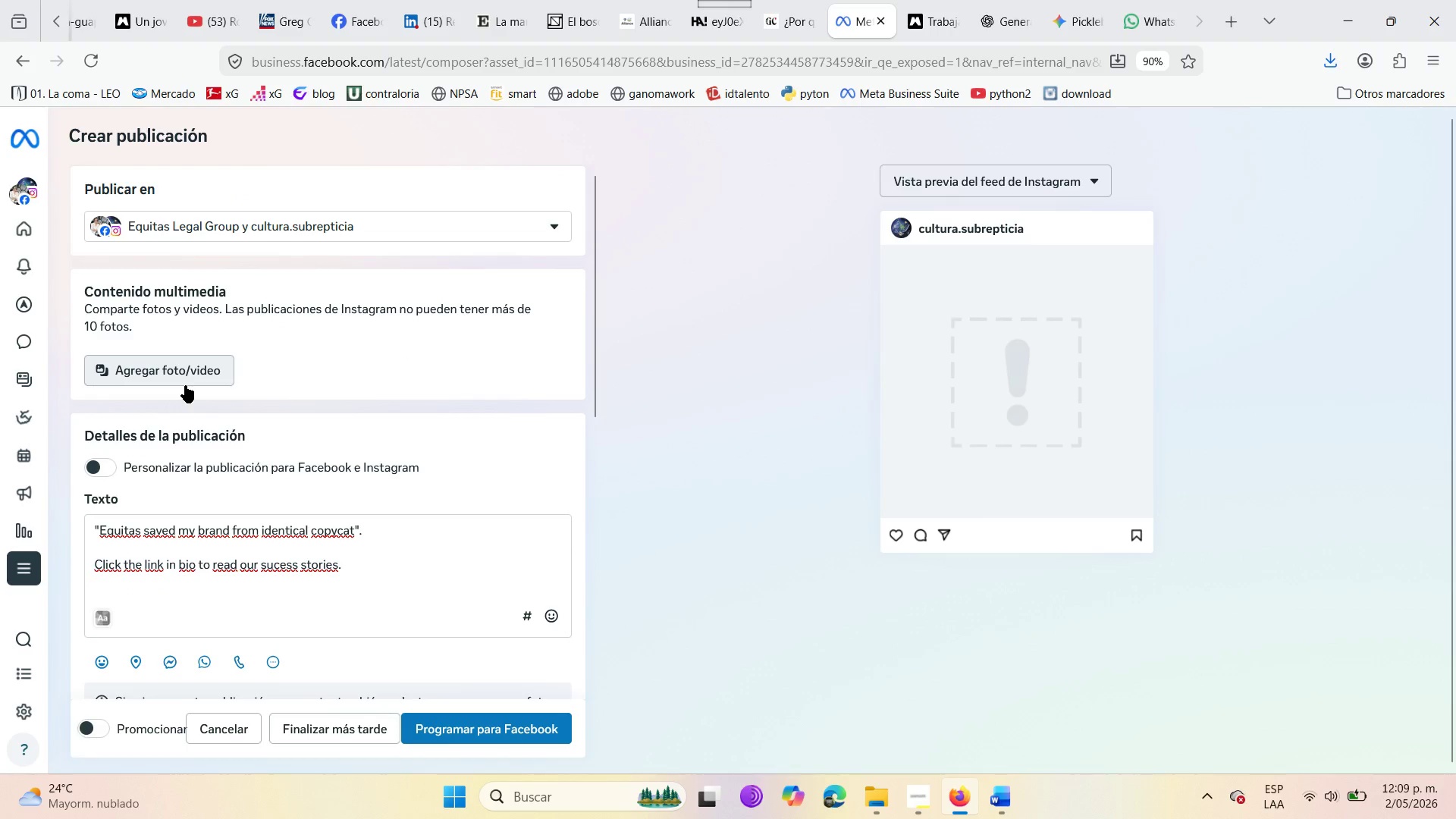 
wait(6.16)
 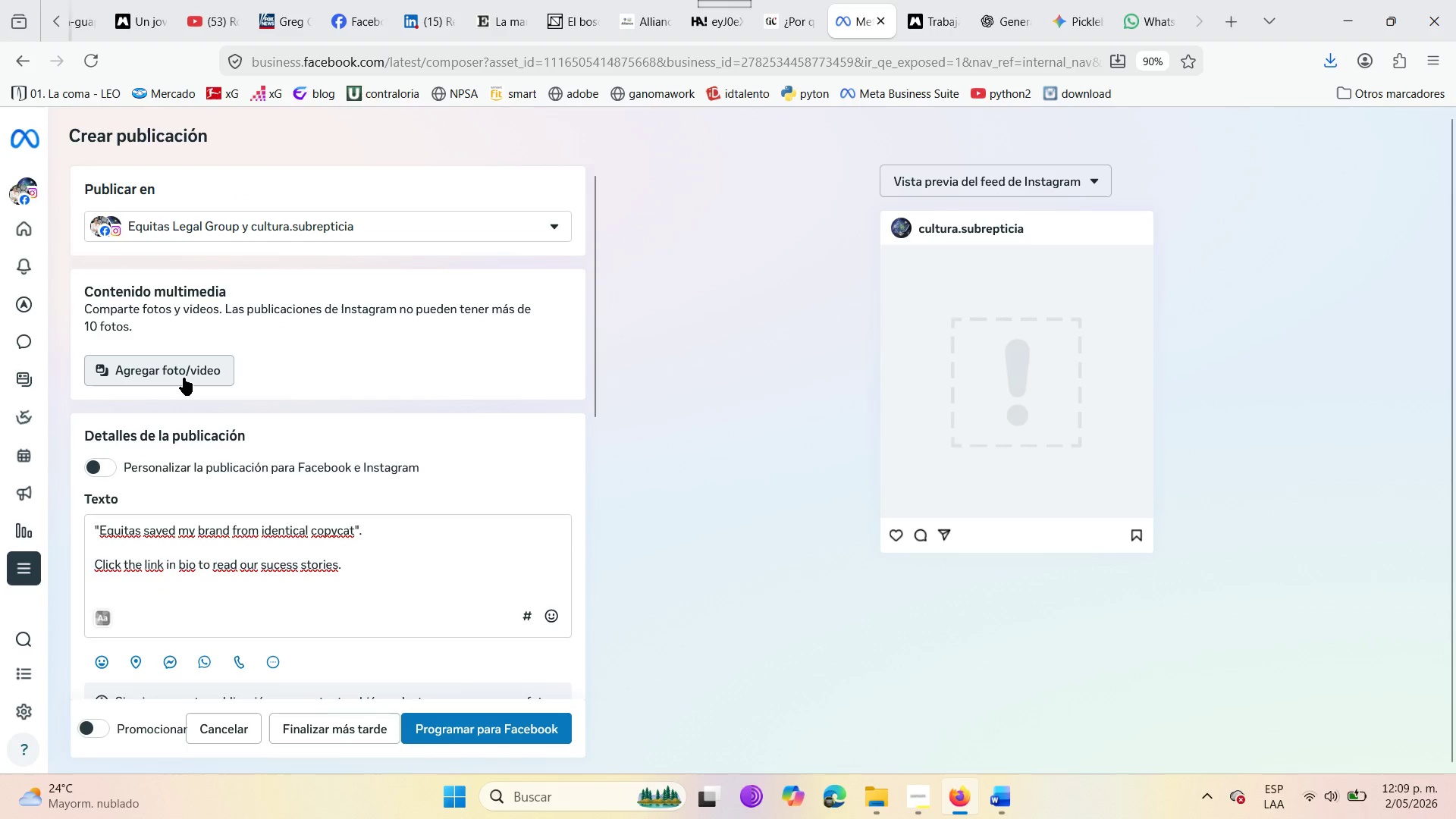 
left_click([370, 561])
 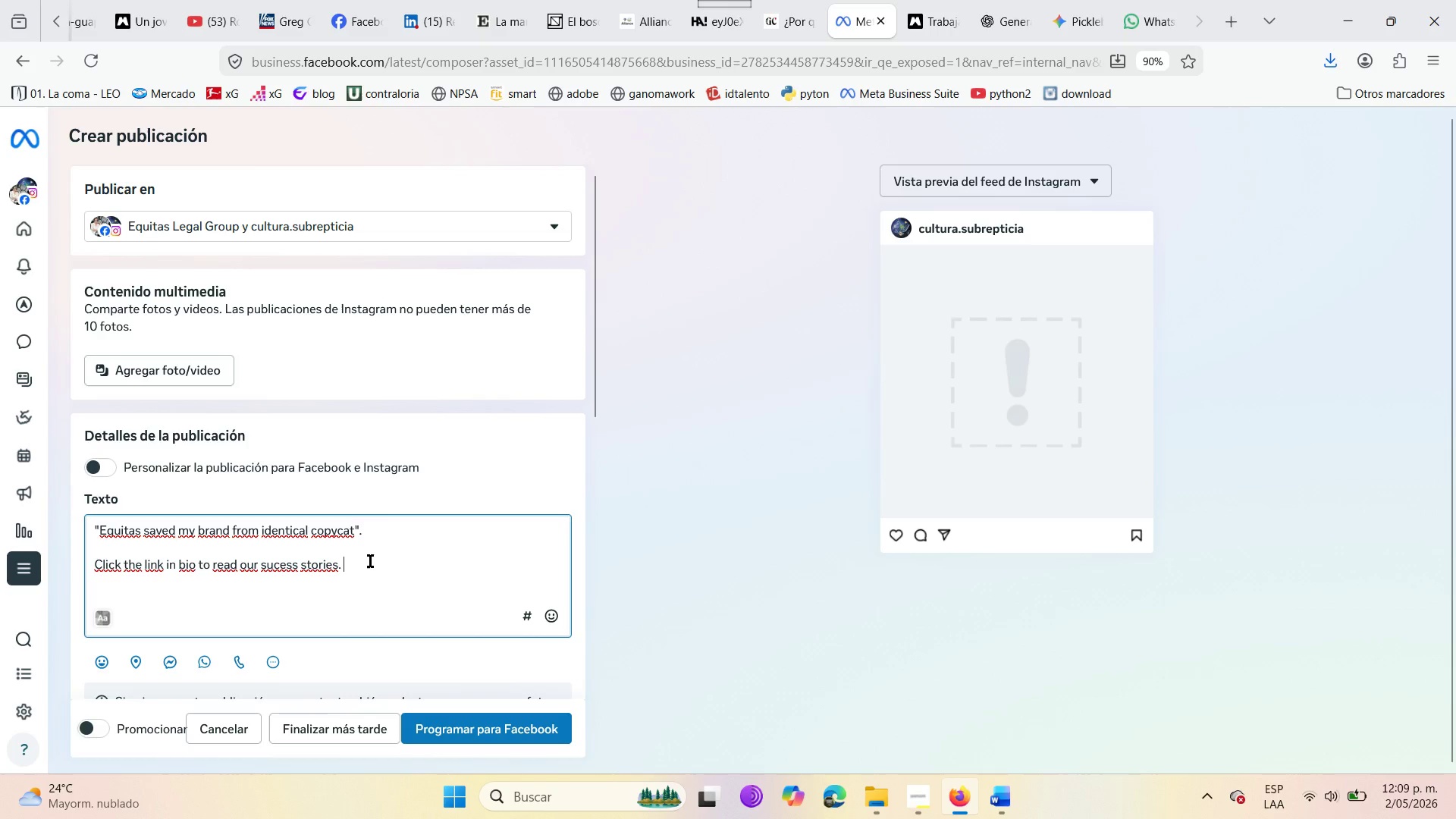 
key(Enter)
 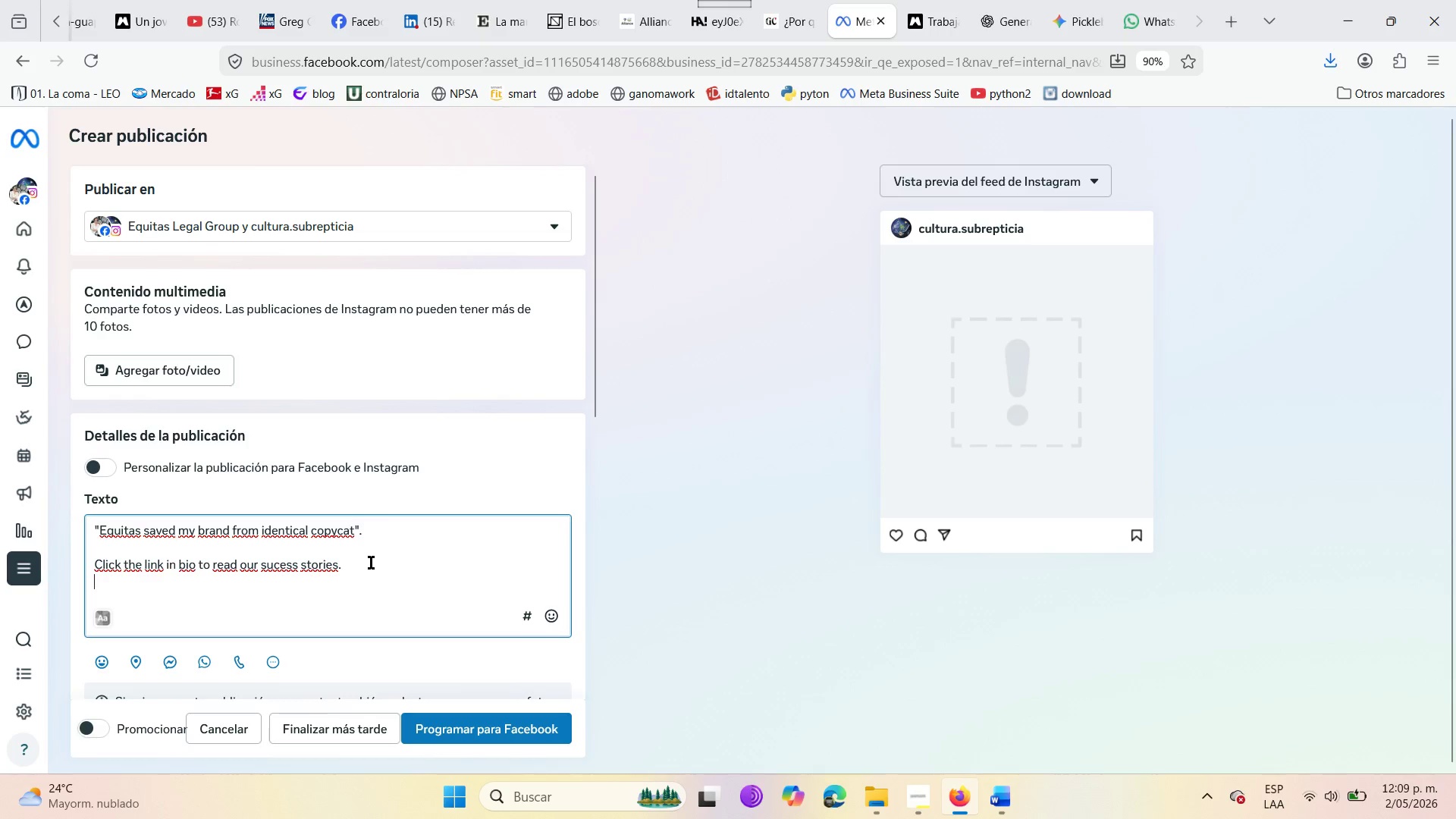 
key(Enter)
 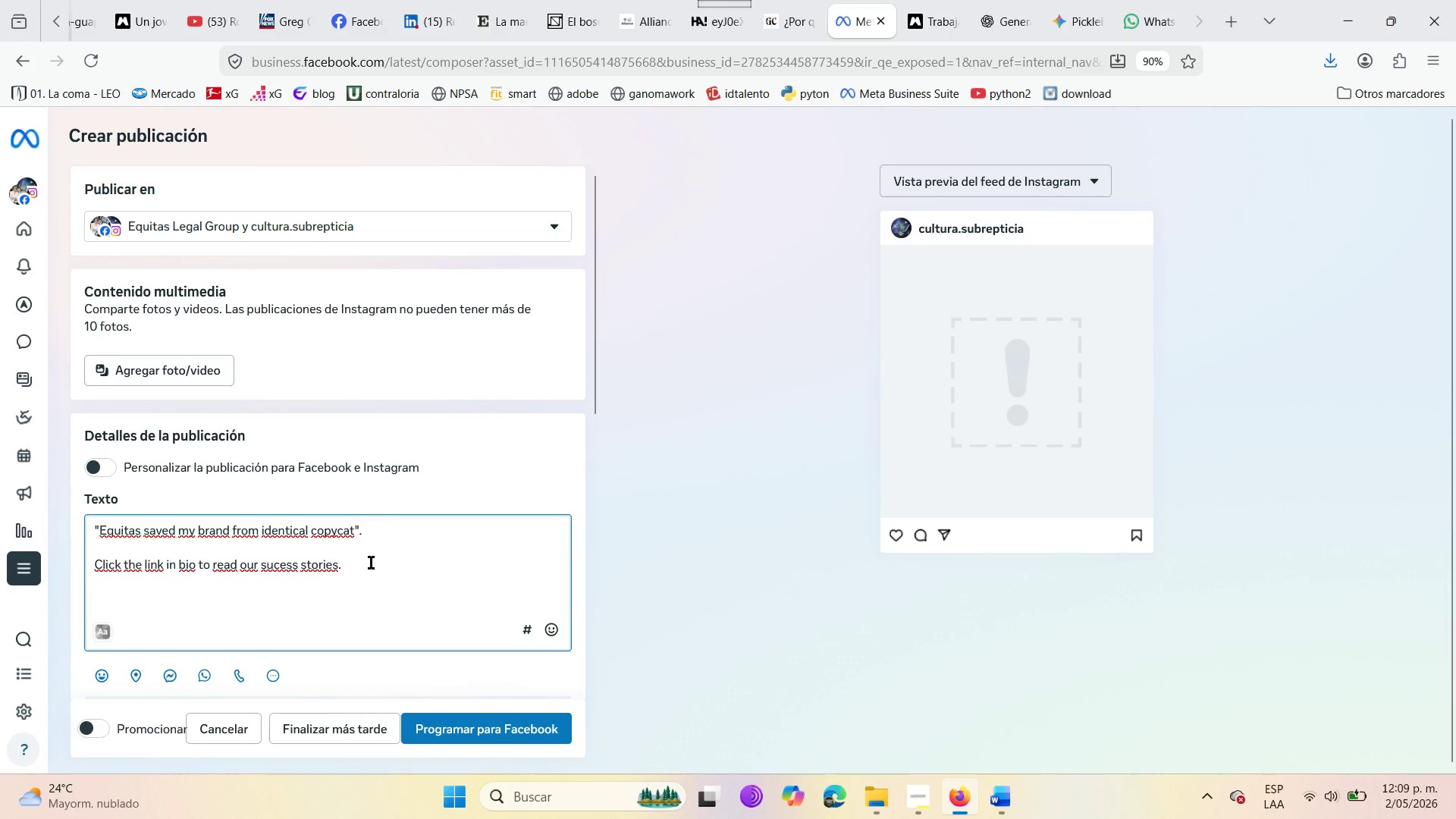 
type(#Clientsuc)
 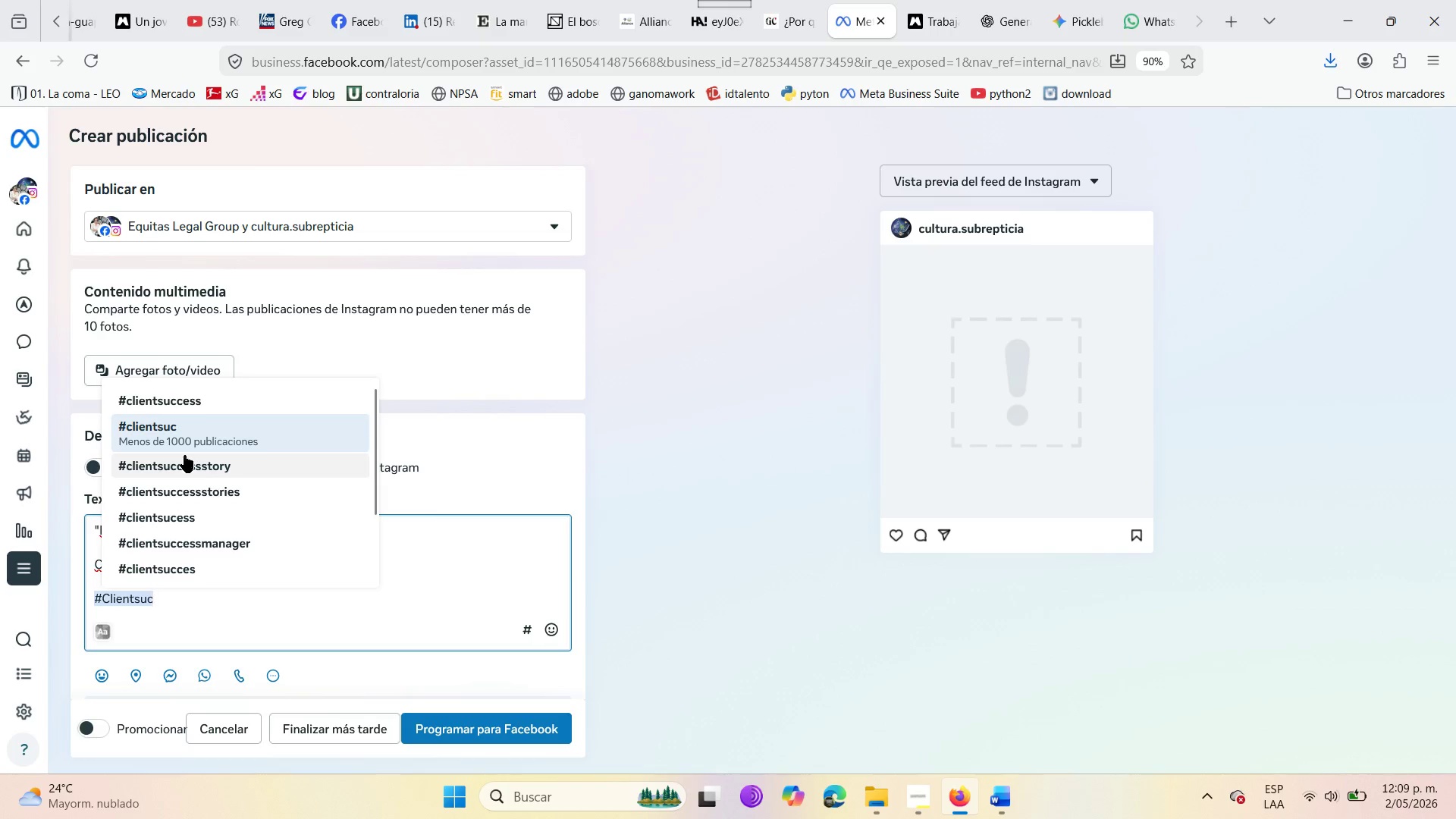 
wait(6.61)
 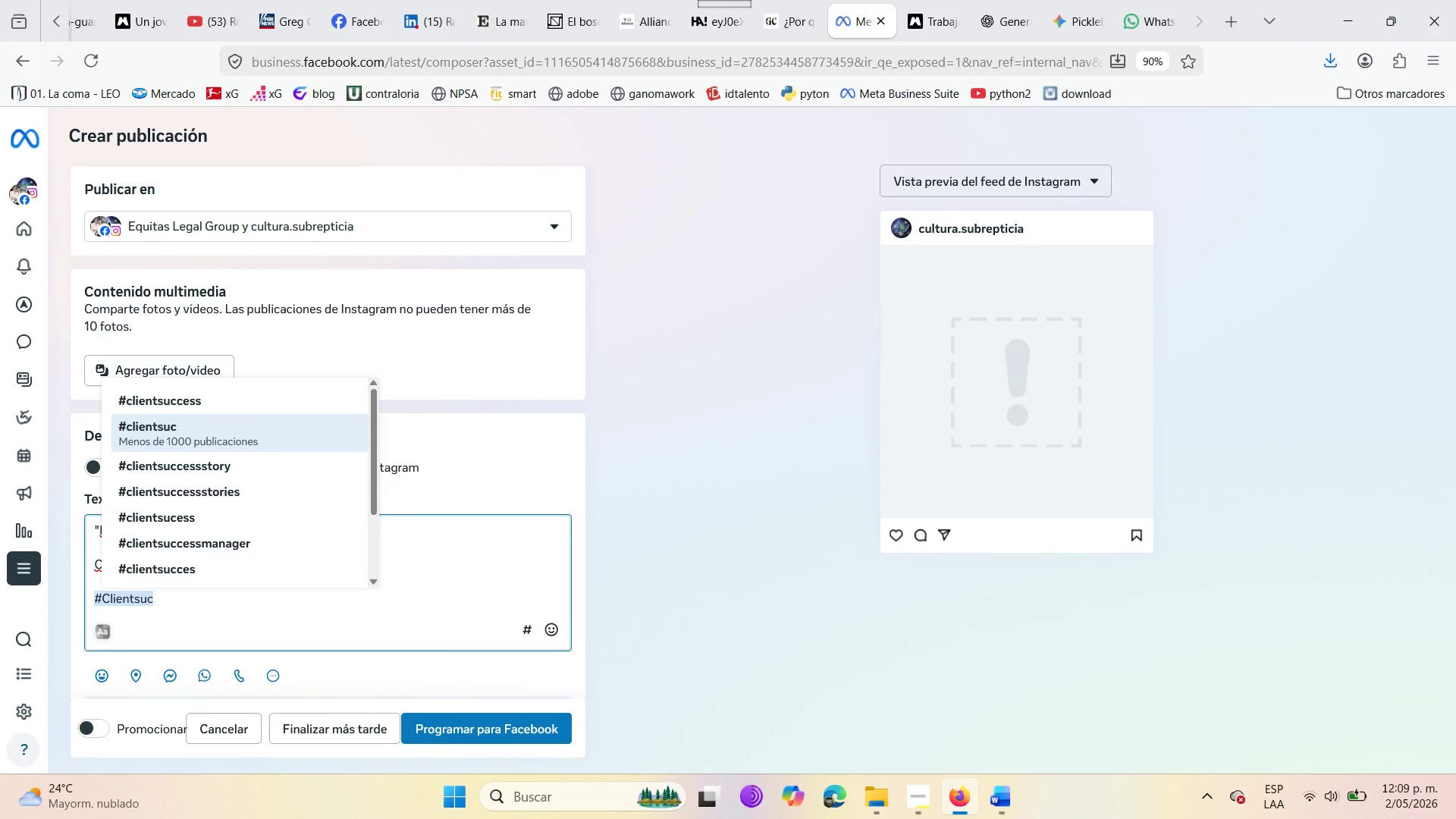 
left_click([156, 406])
 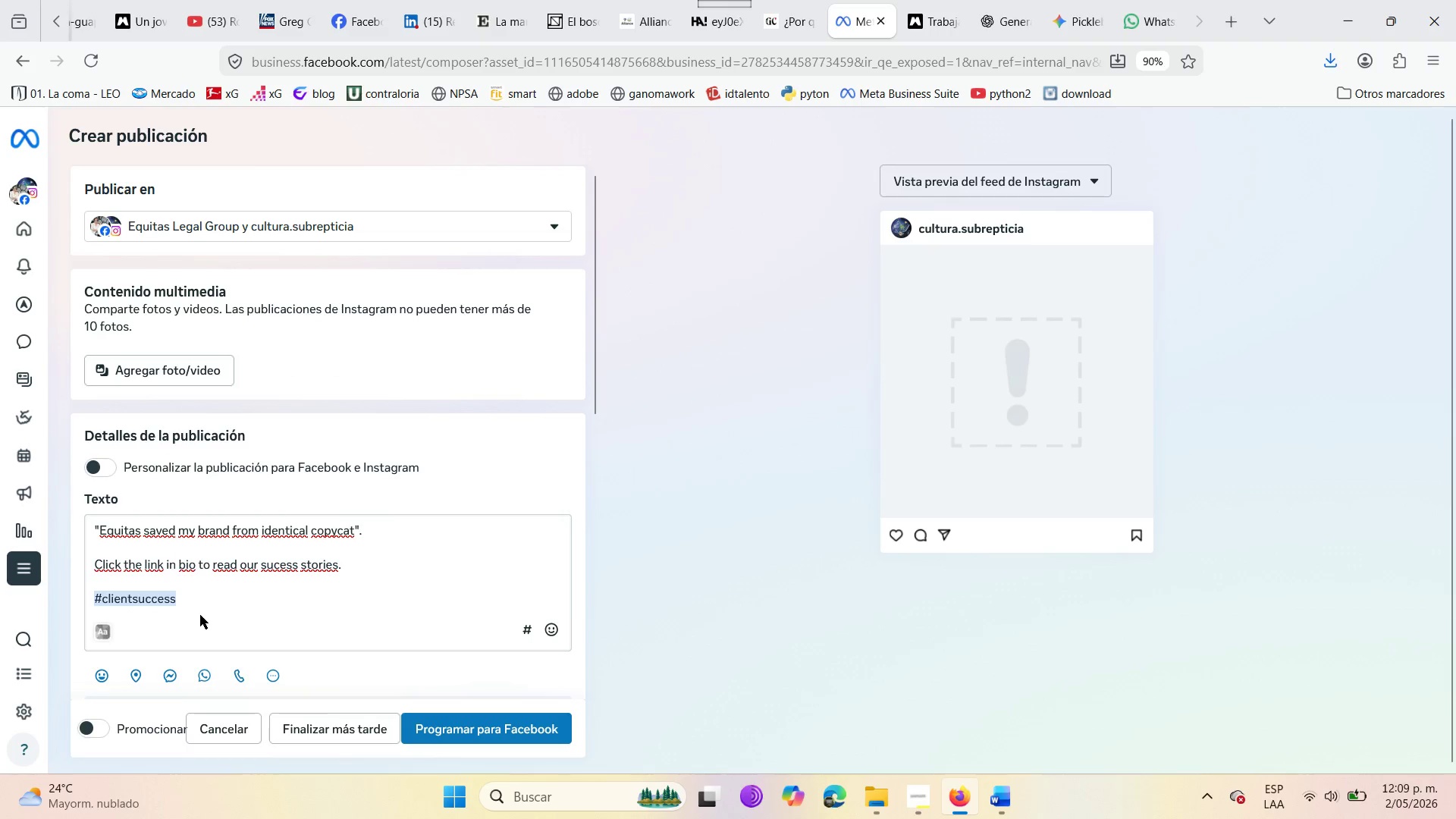 
left_click([191, 604])
 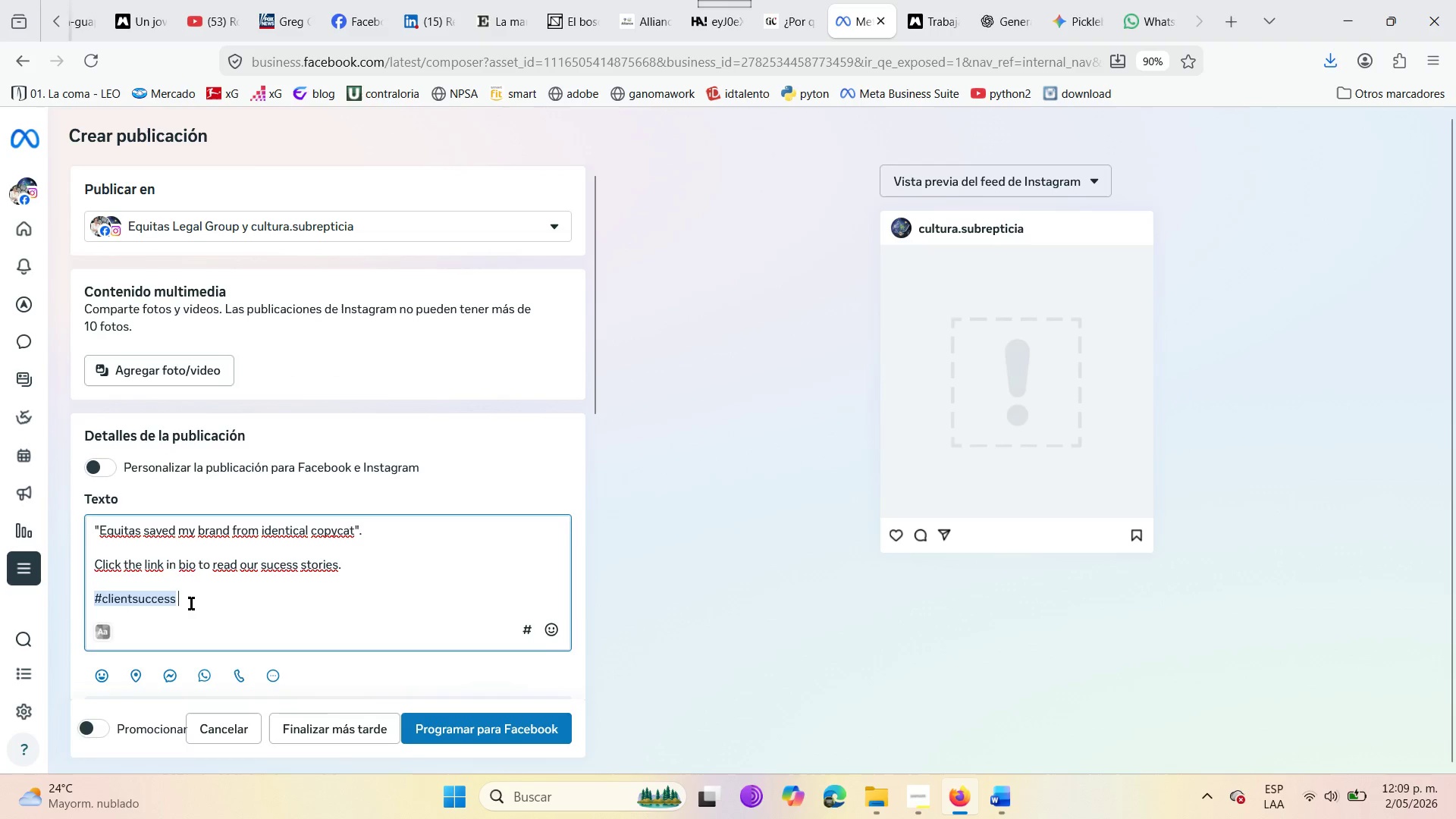 
key(Enter)
 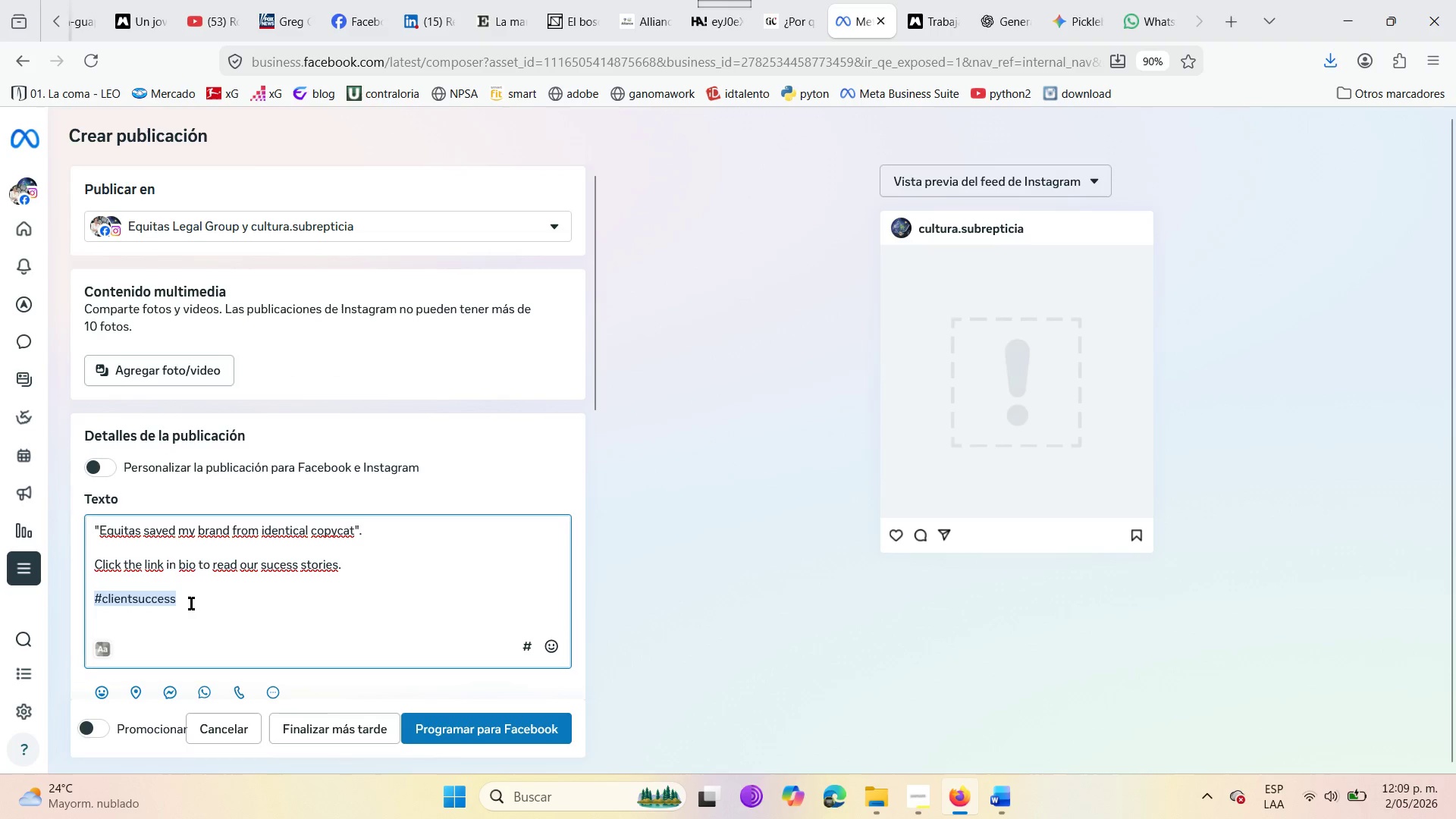 
type(#brand )
key(Backspace)
type(protection[Insert])
 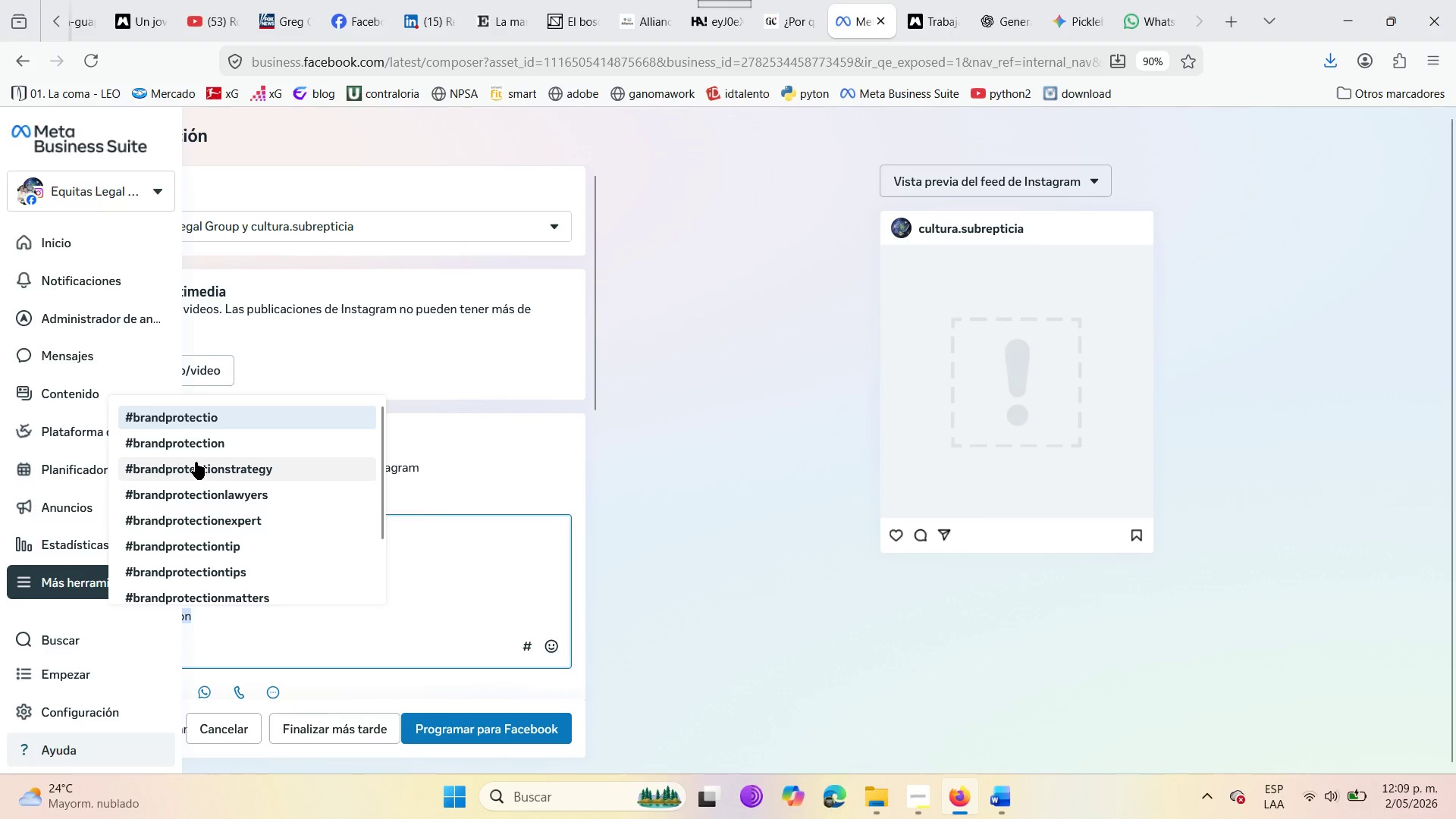 
left_click([196, 446])
 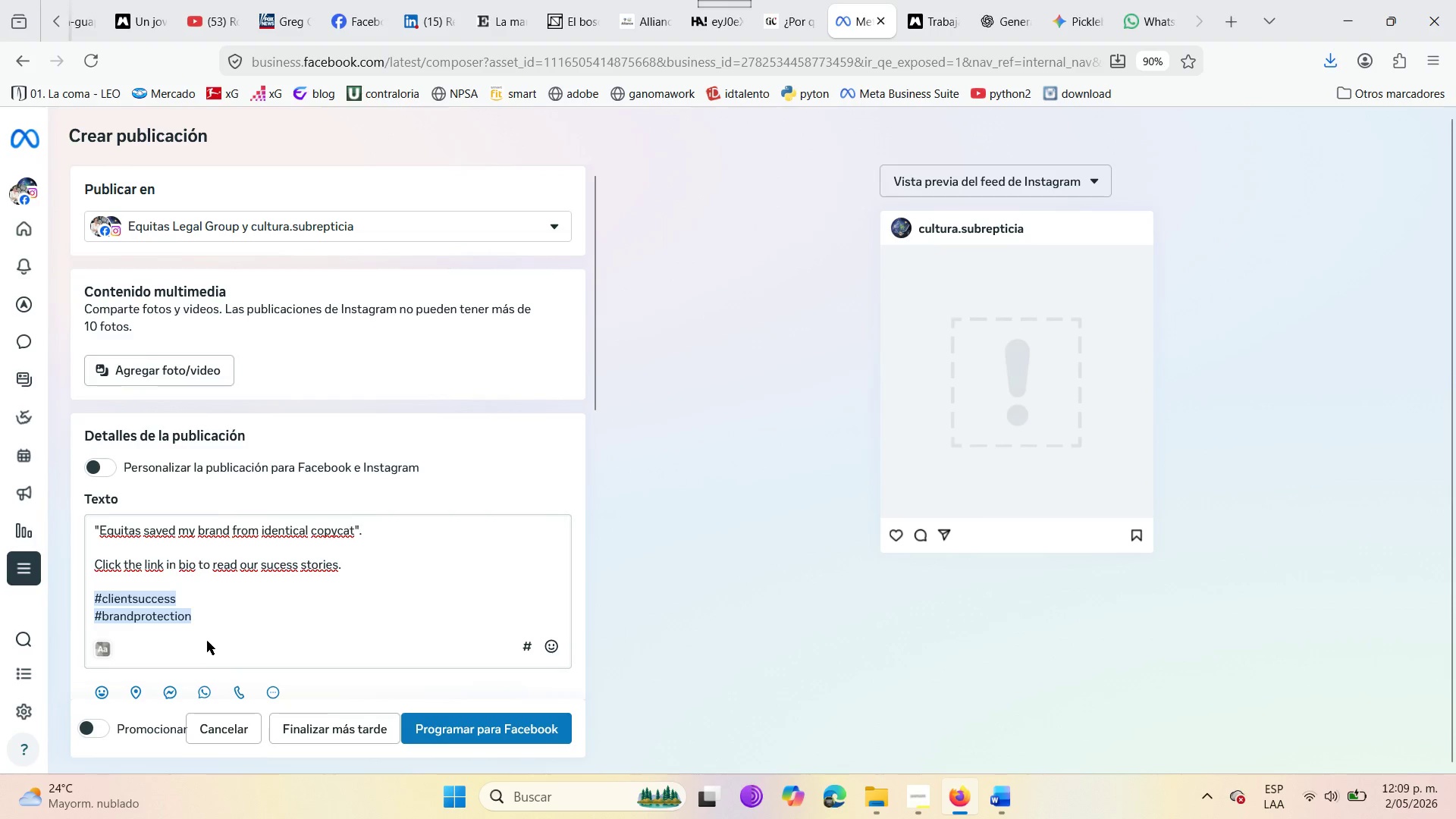 
left_click([212, 620])
 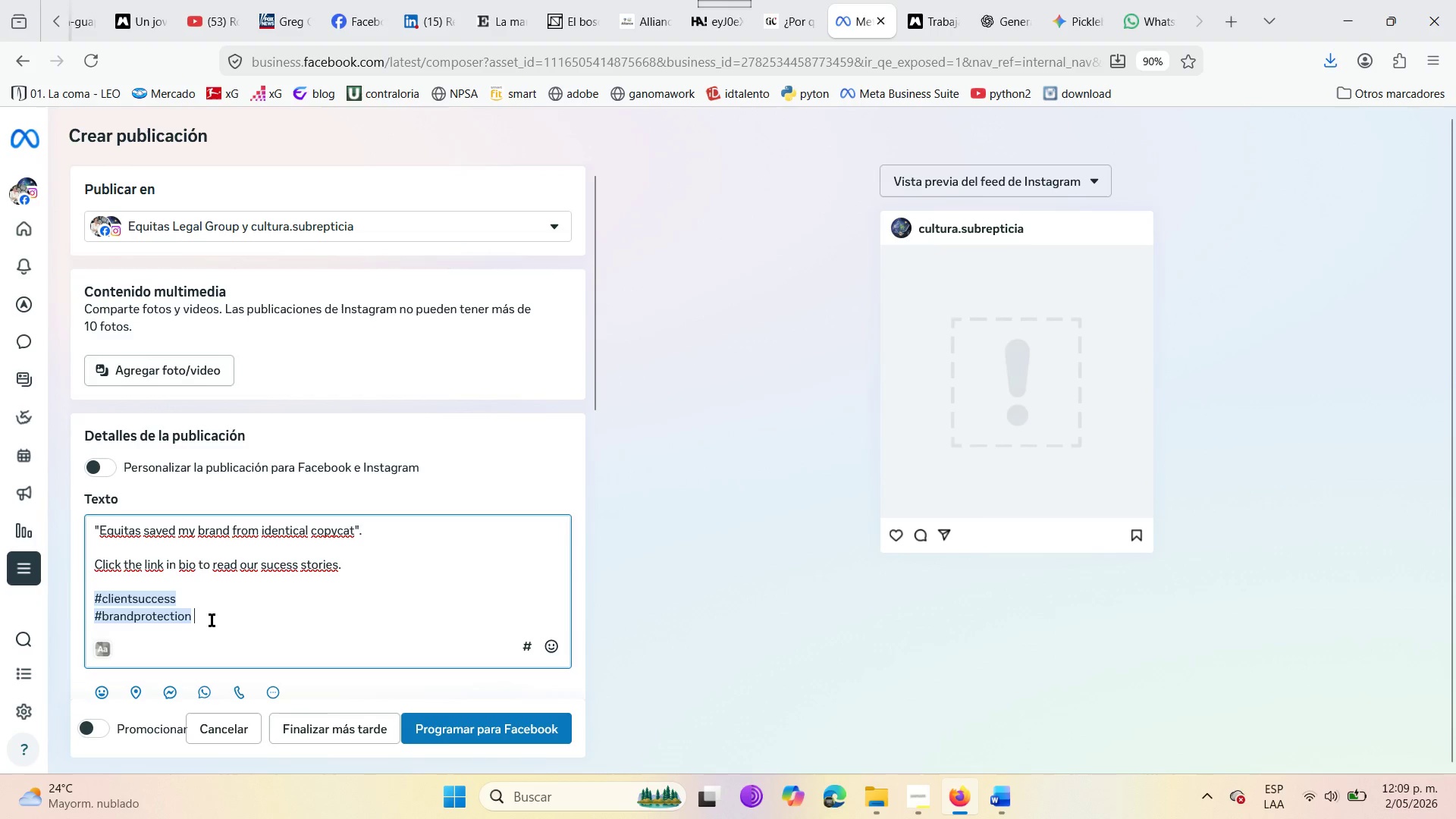 
key(Enter)
 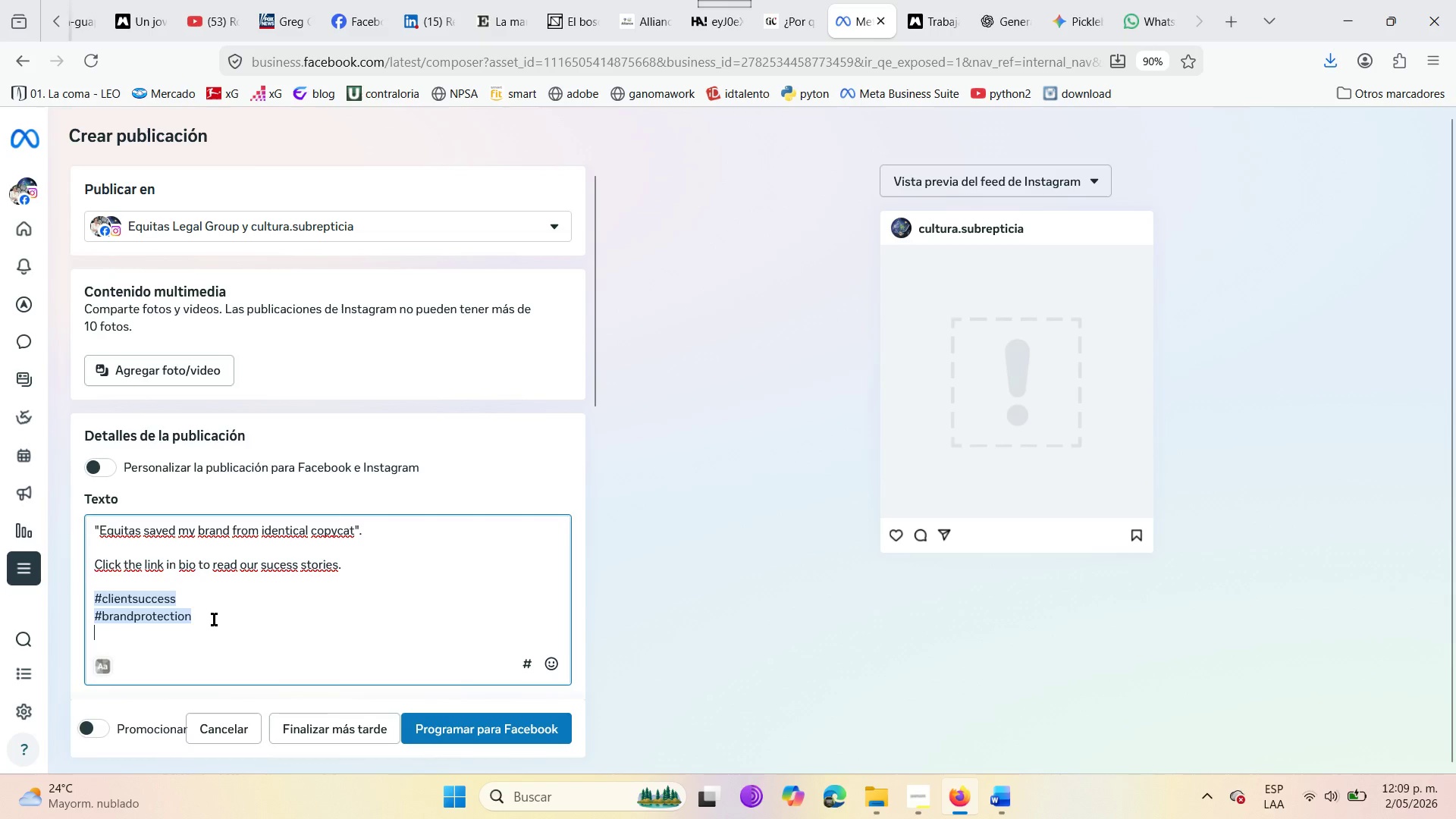 
type(#Lawyer)
 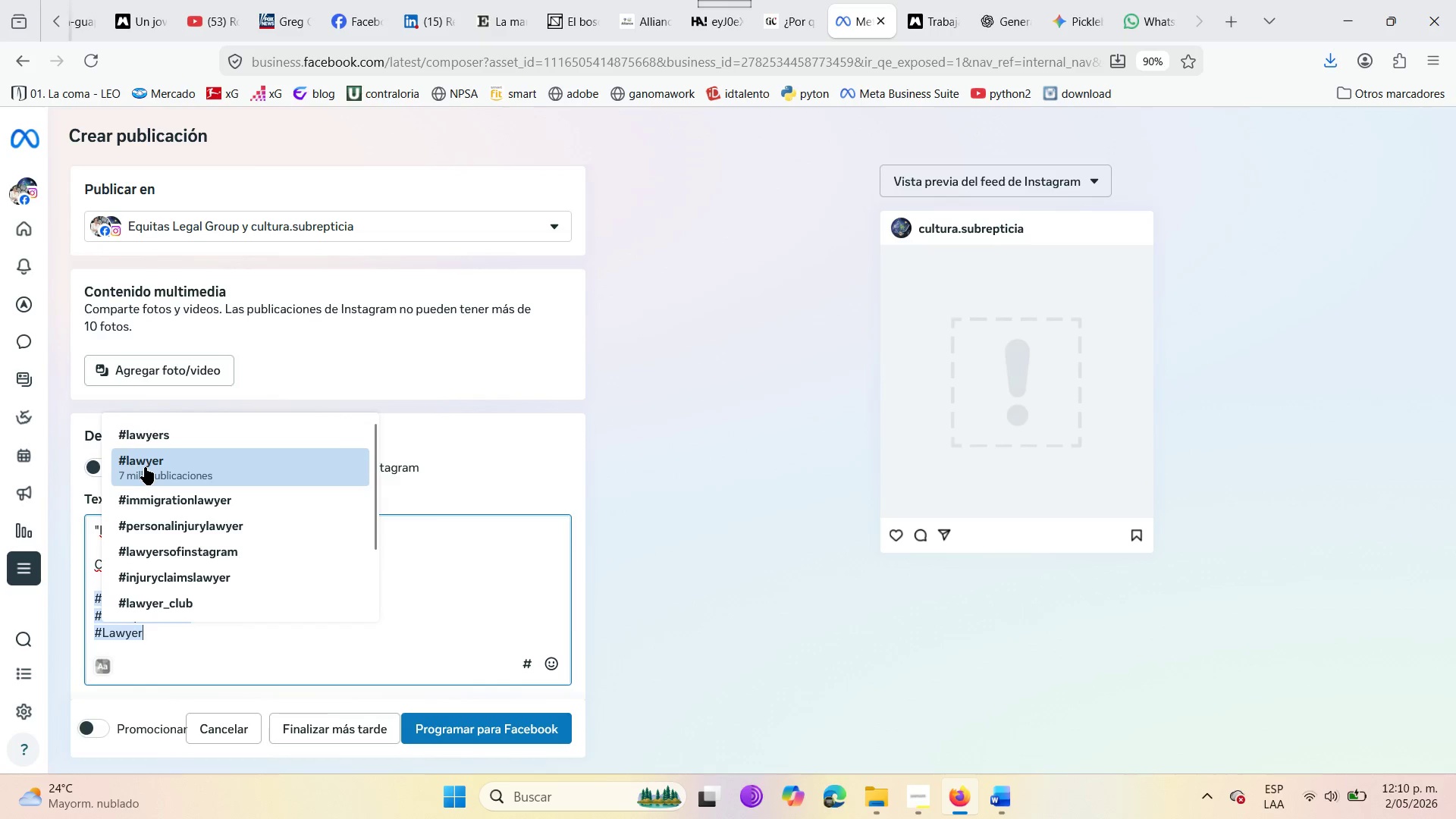 
left_click([145, 467])
 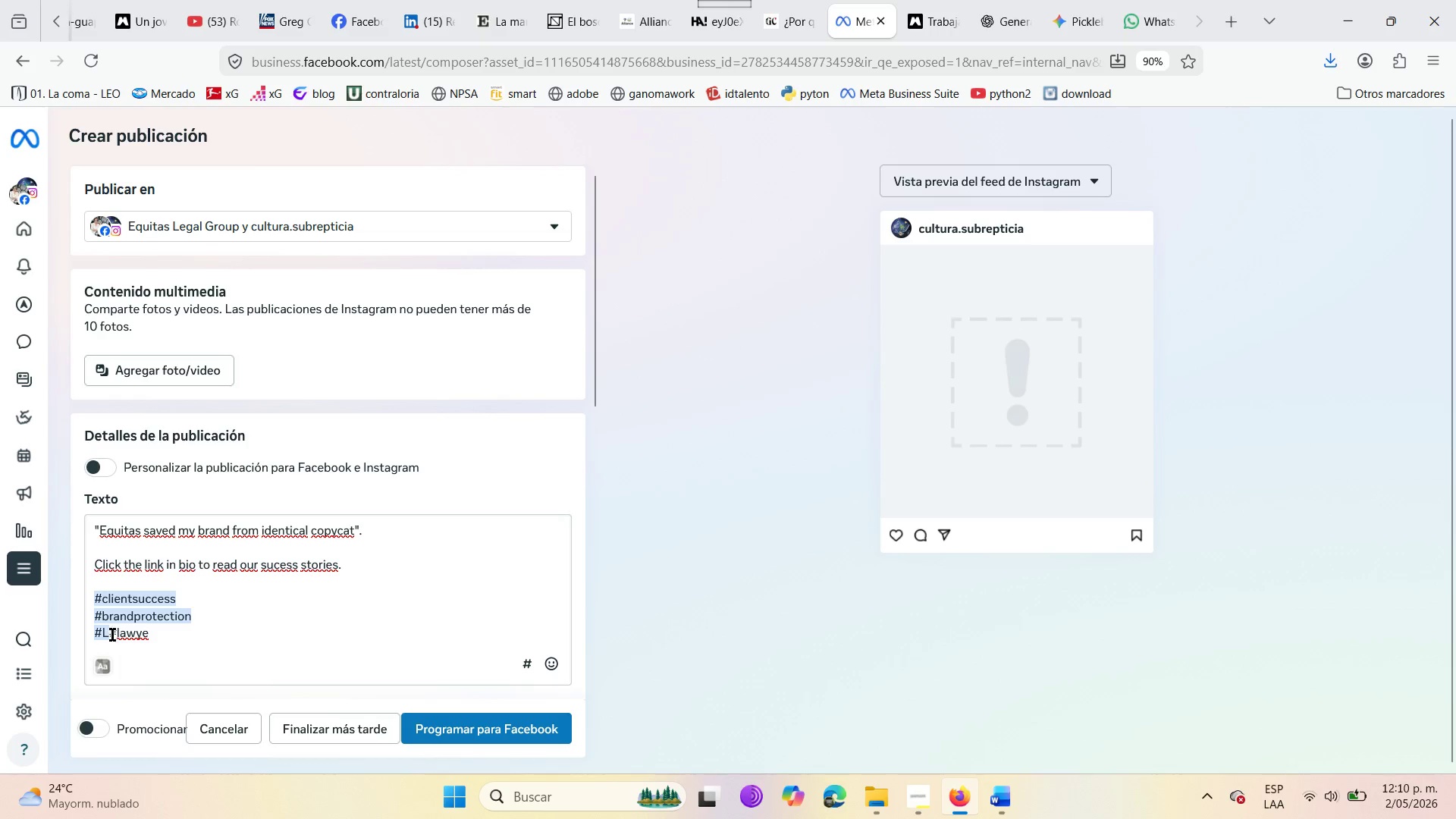 
left_click([118, 633])
 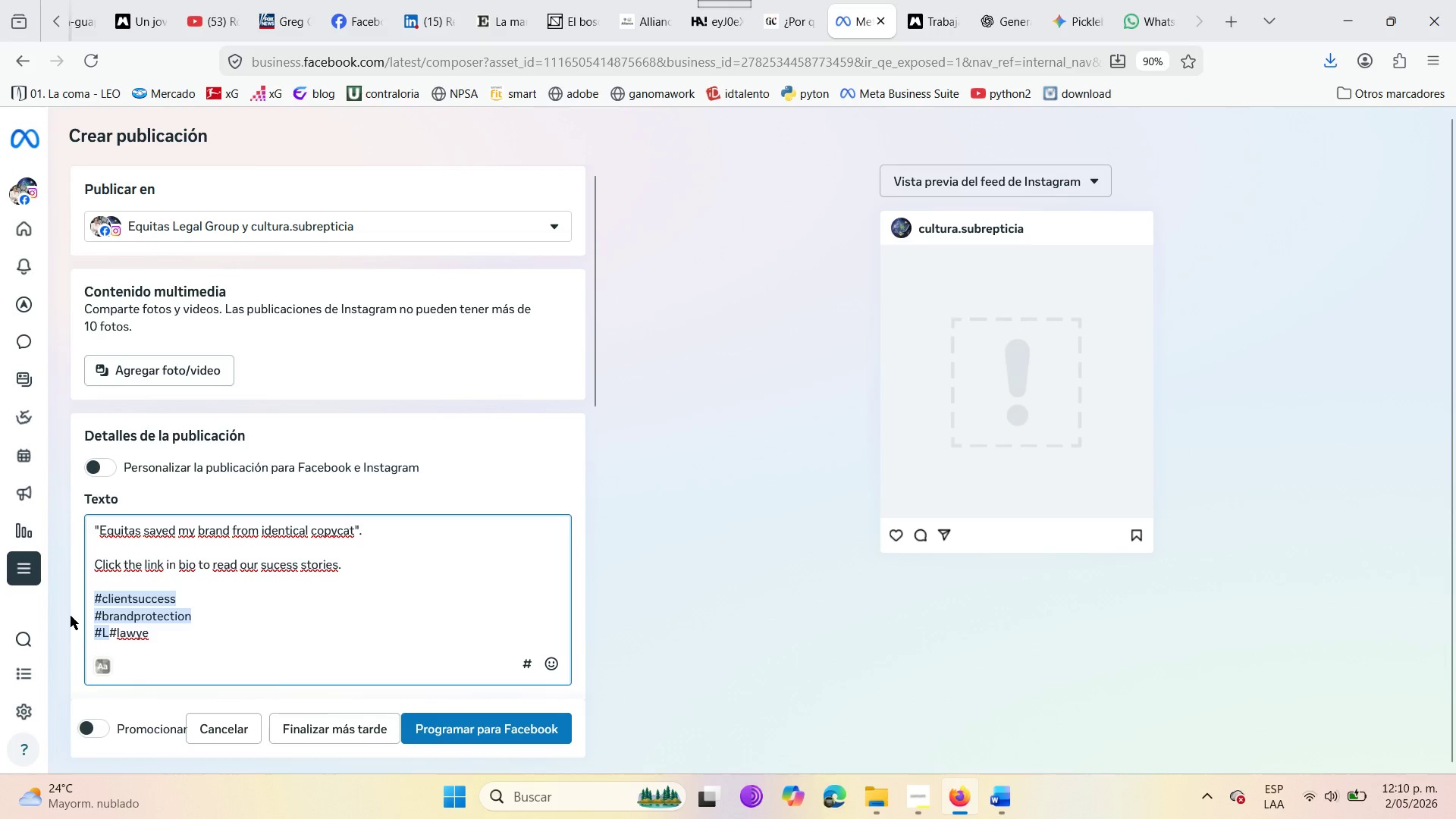 
key(Backspace)
key(Backspace)
type(lawyer)
 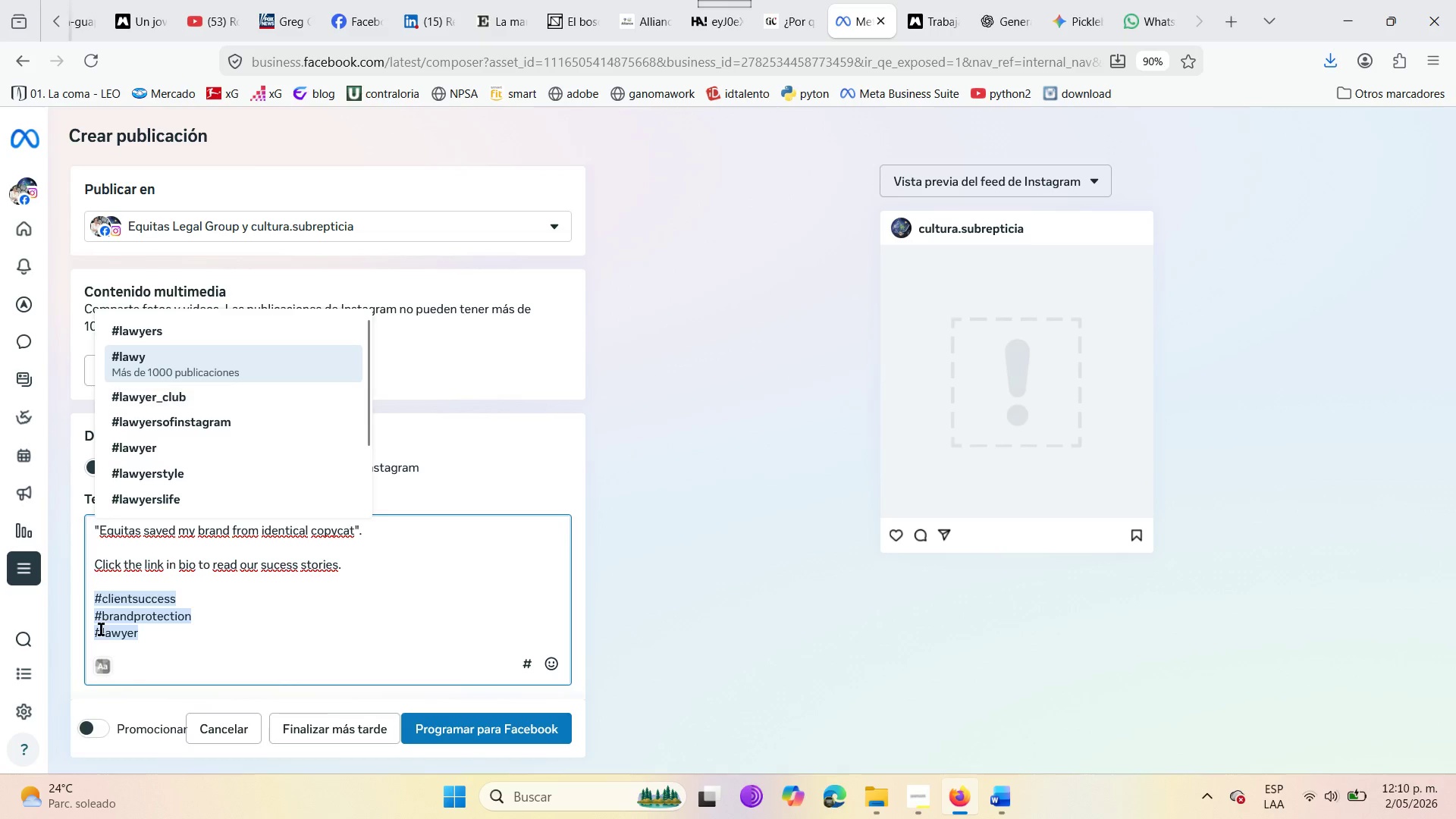 
wait(7.03)
 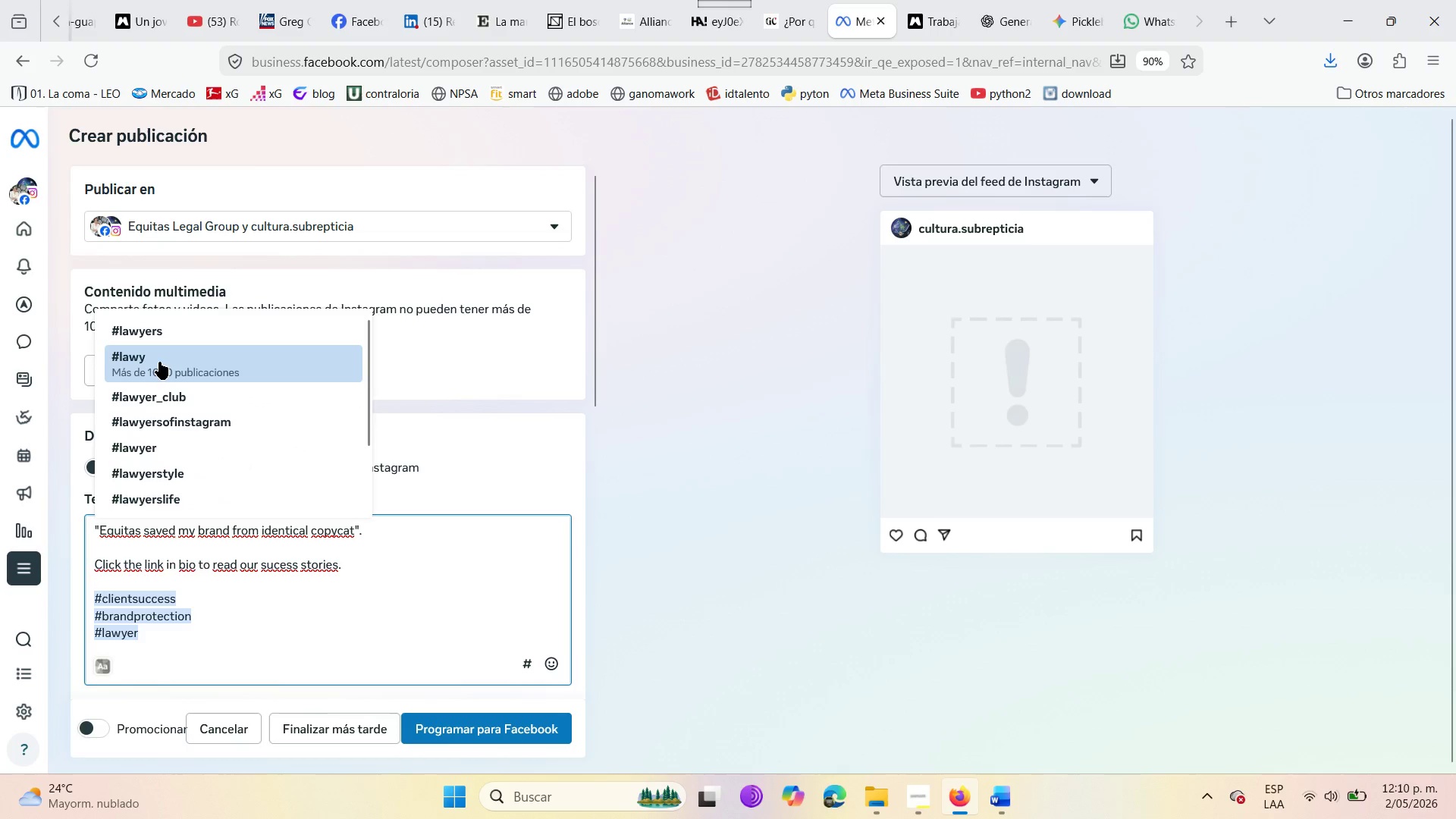 
left_click([143, 636])
 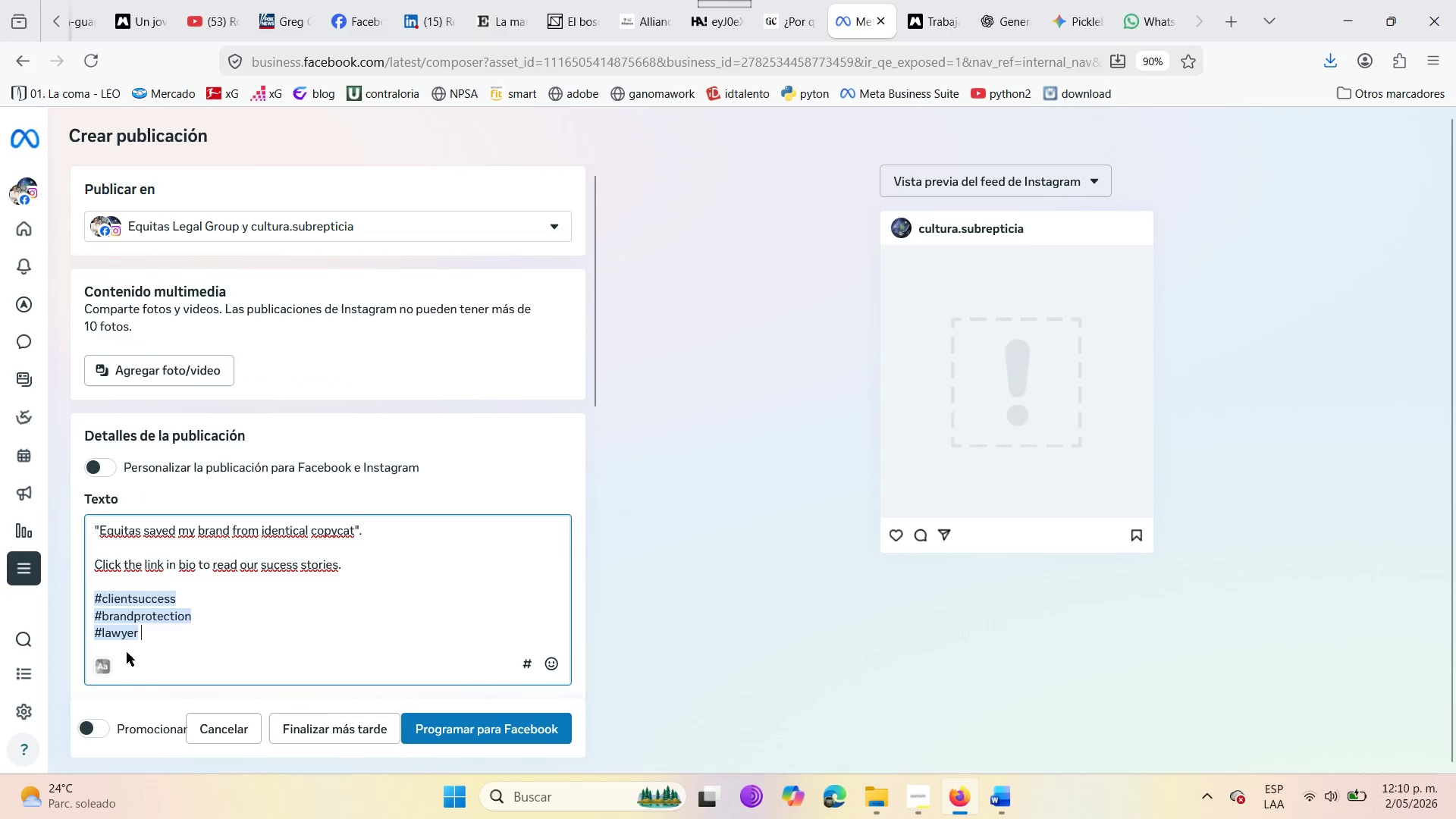 
double_click([126, 653])
 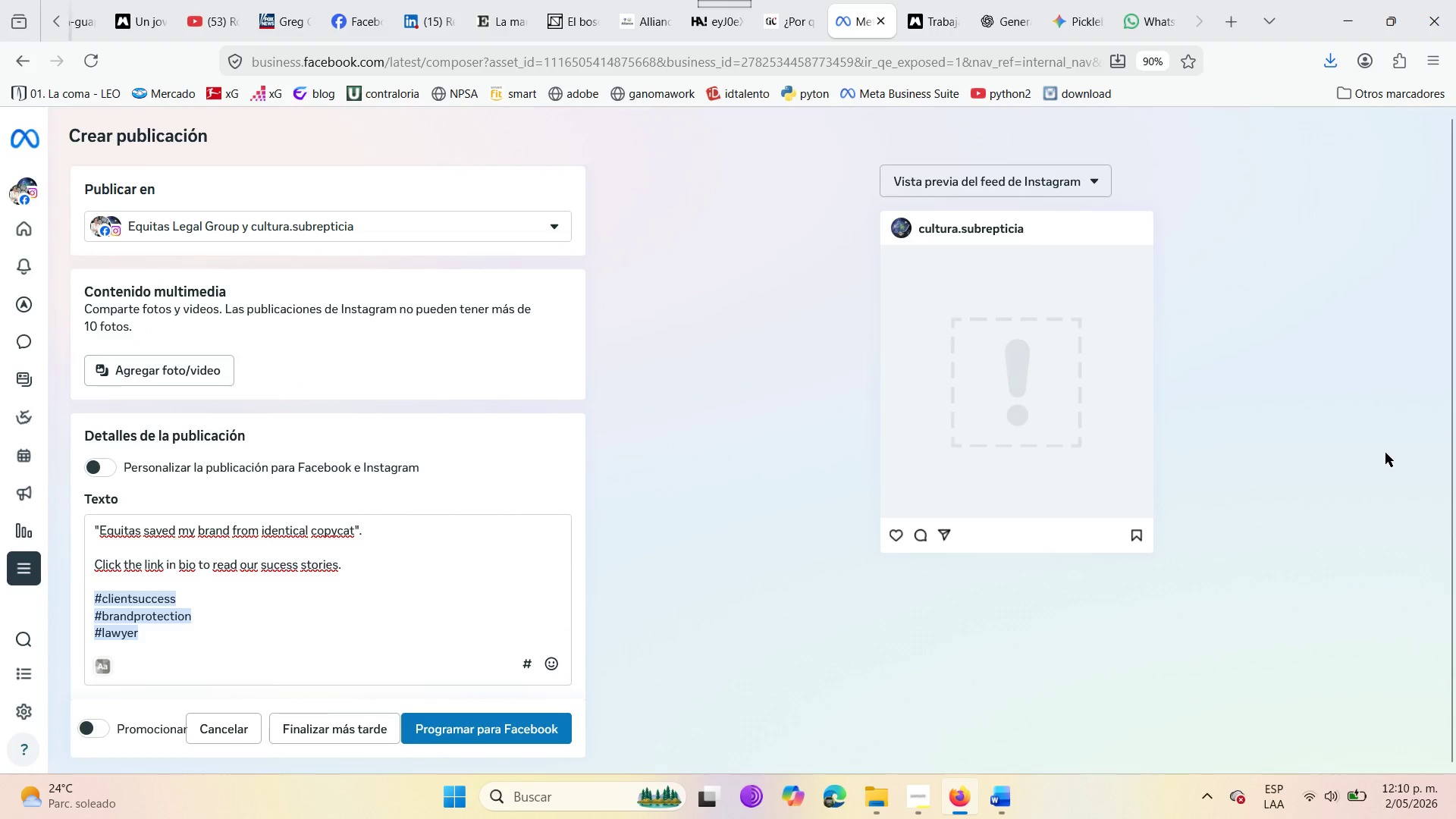 
wait(9.16)
 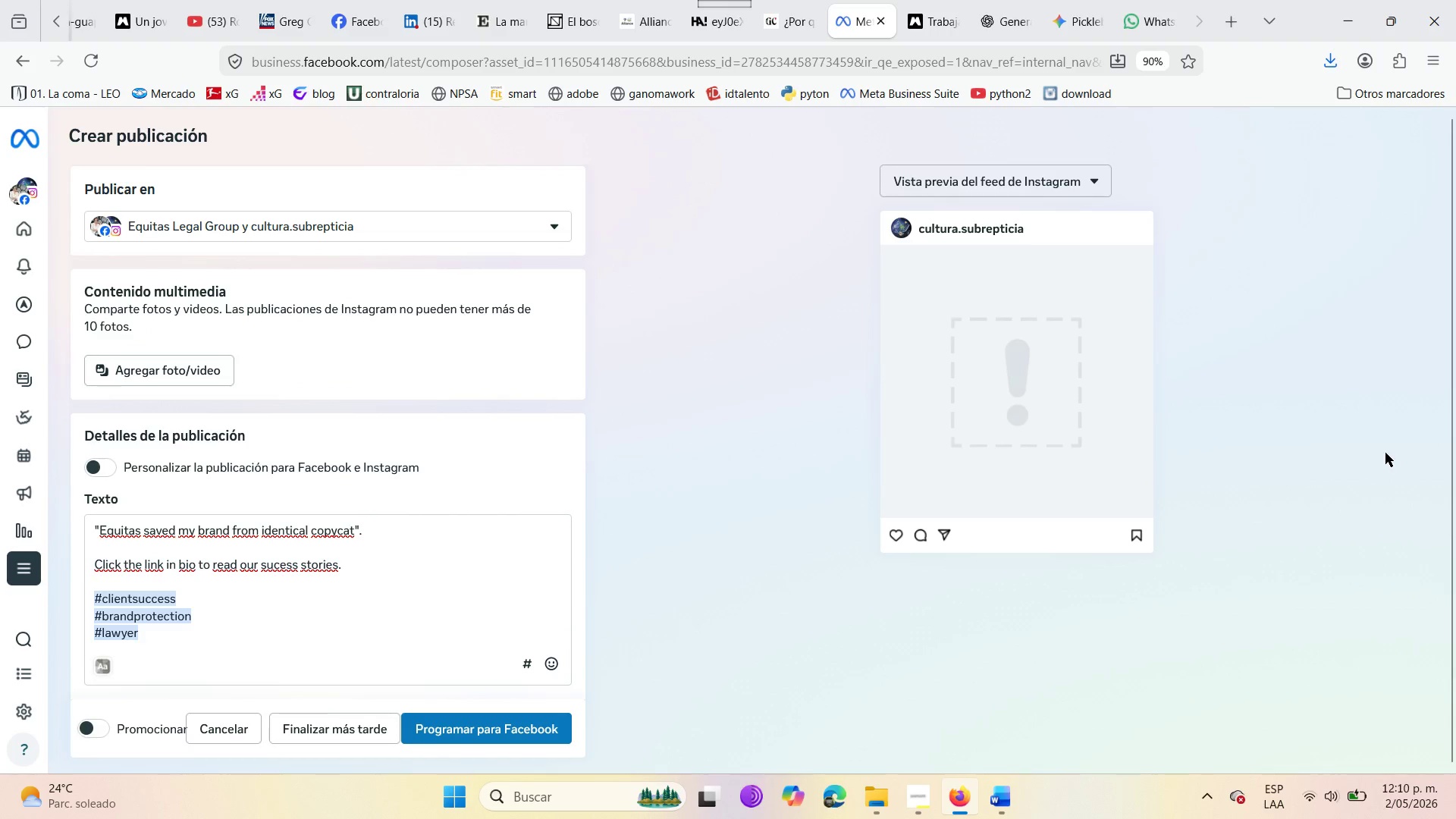 
left_click([921, 0])
 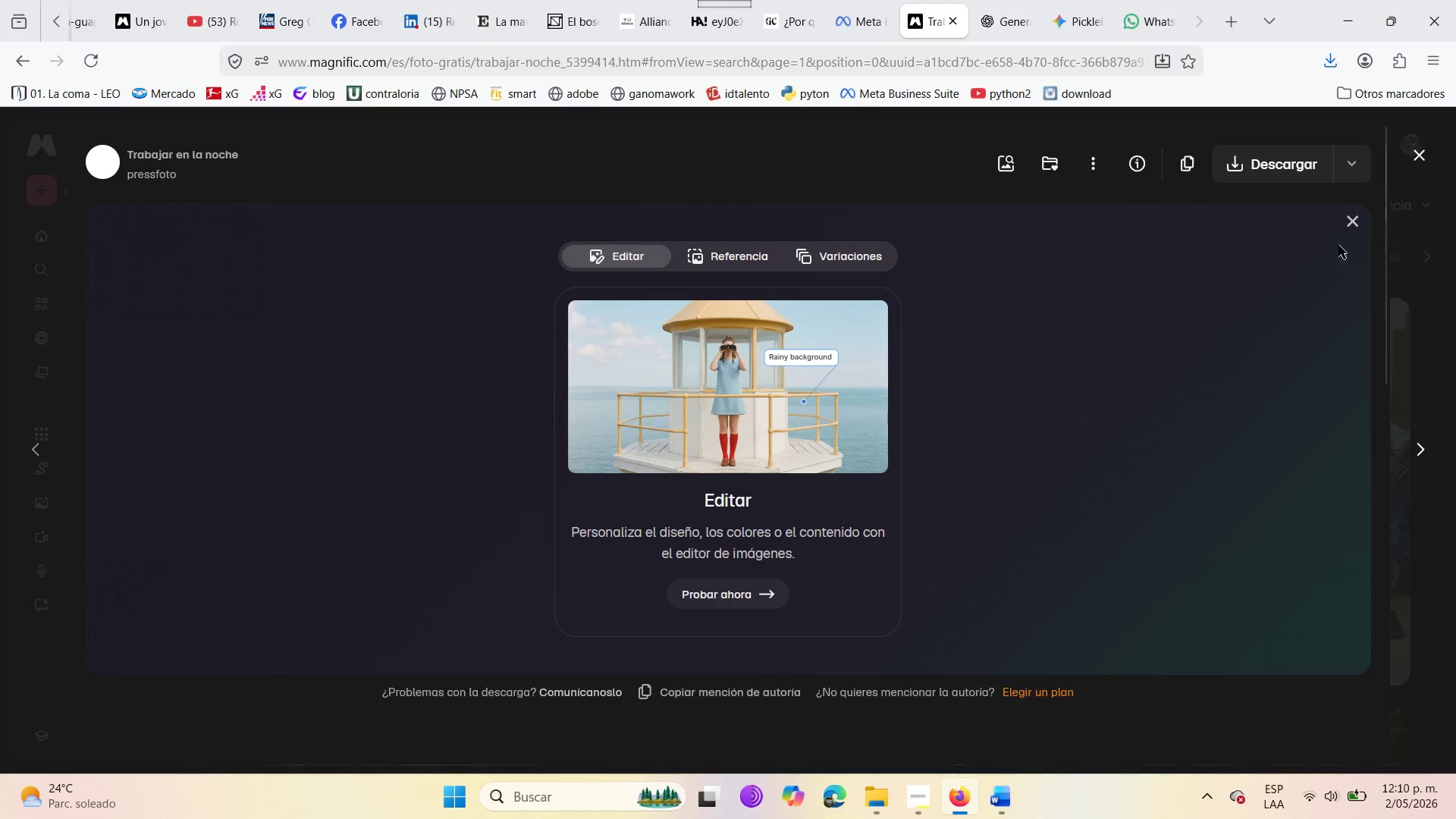 
left_click([1347, 222])
 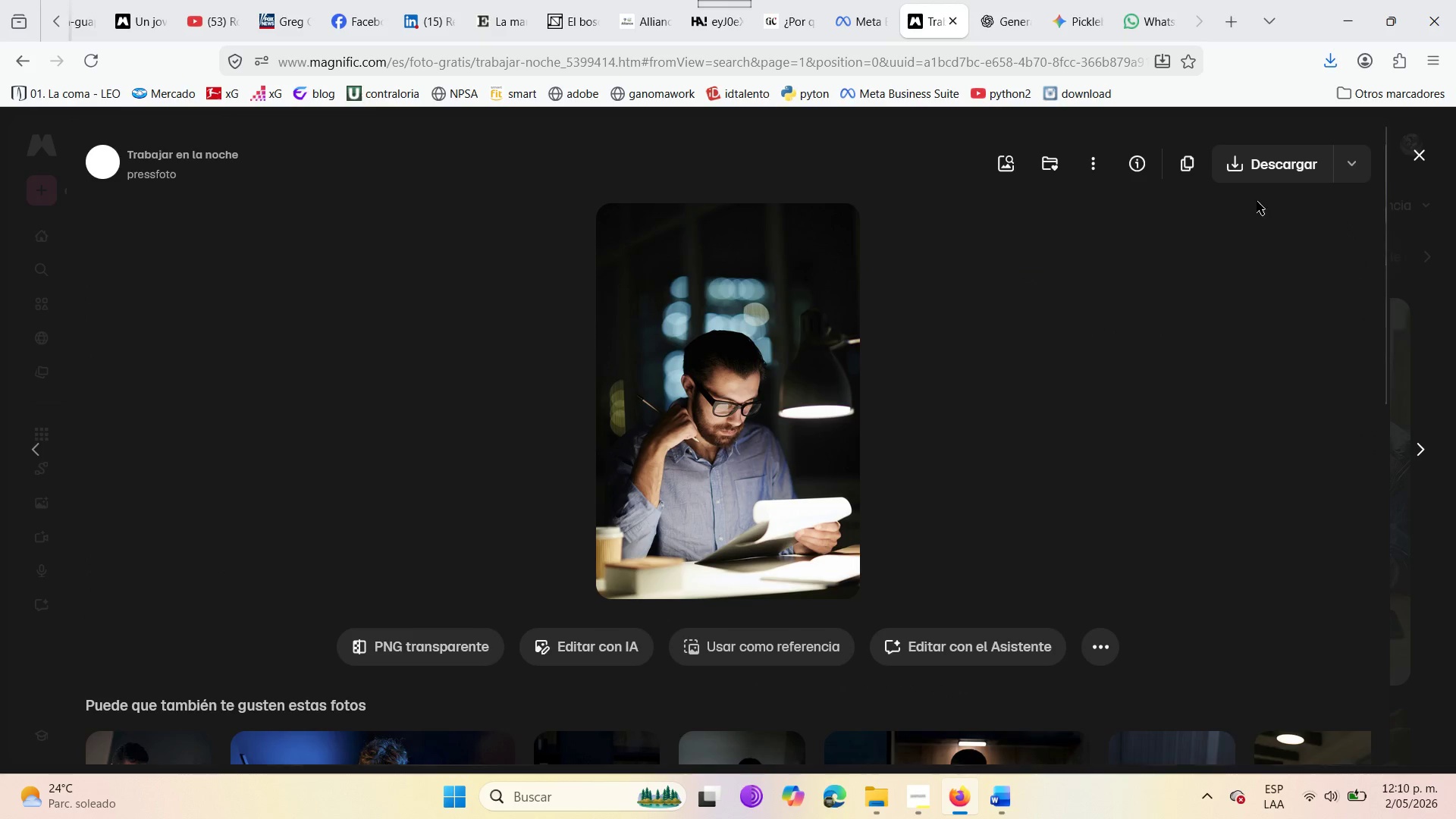 
mouse_move([1422, 158])
 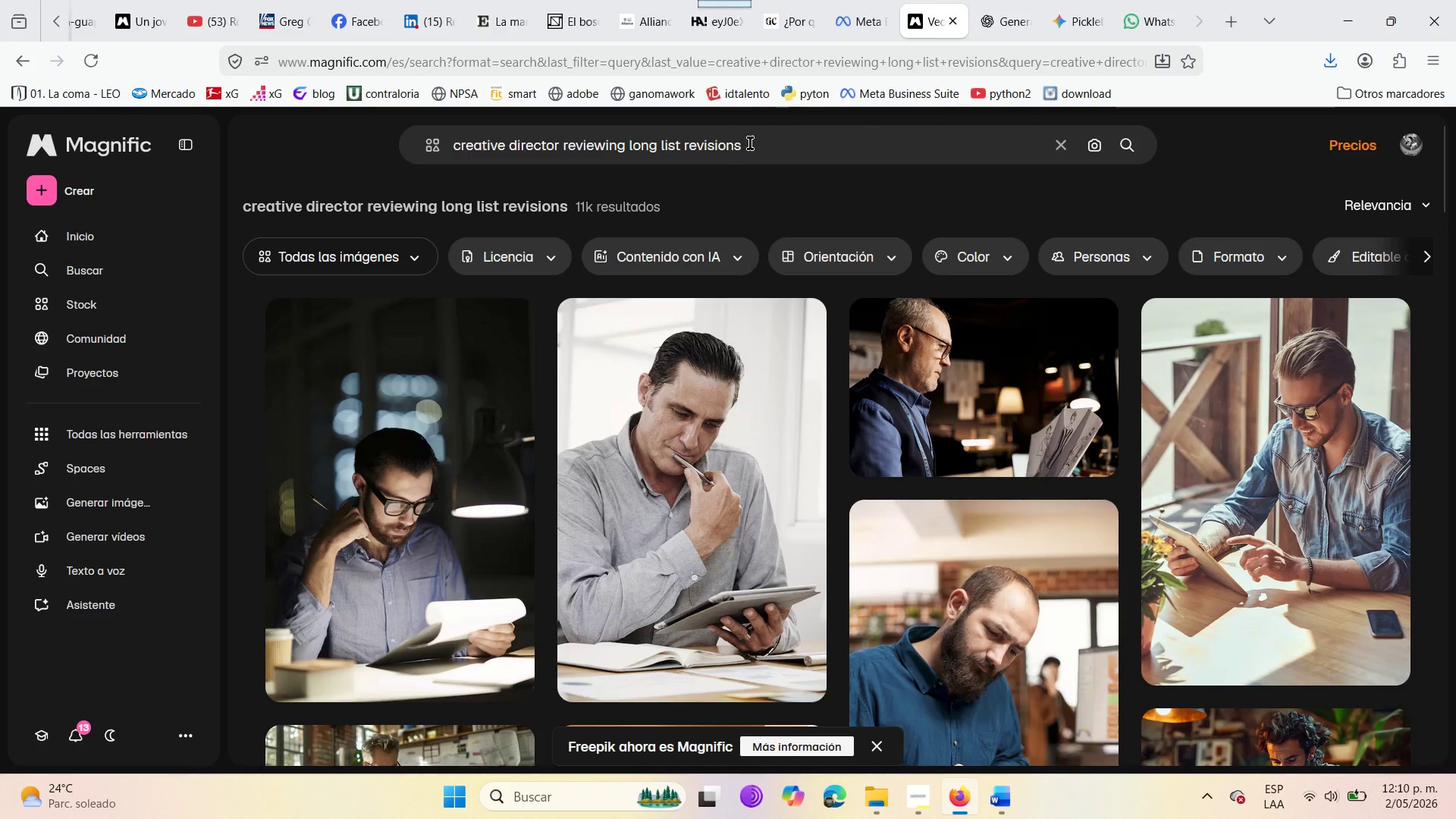 
left_click_drag(start_coordinate=[752, 143], to_coordinate=[412, 141])
 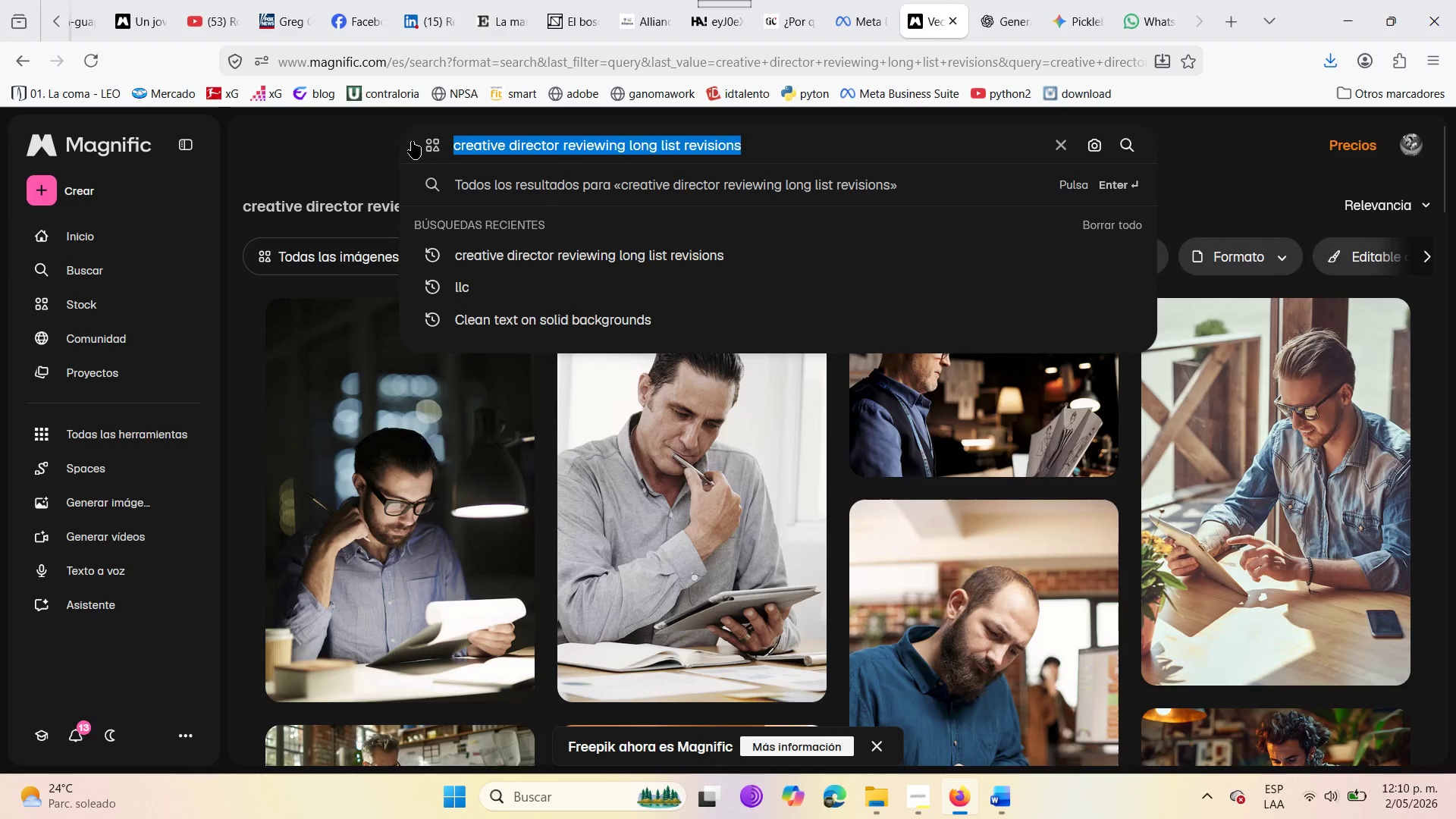 
key(Backspace)
 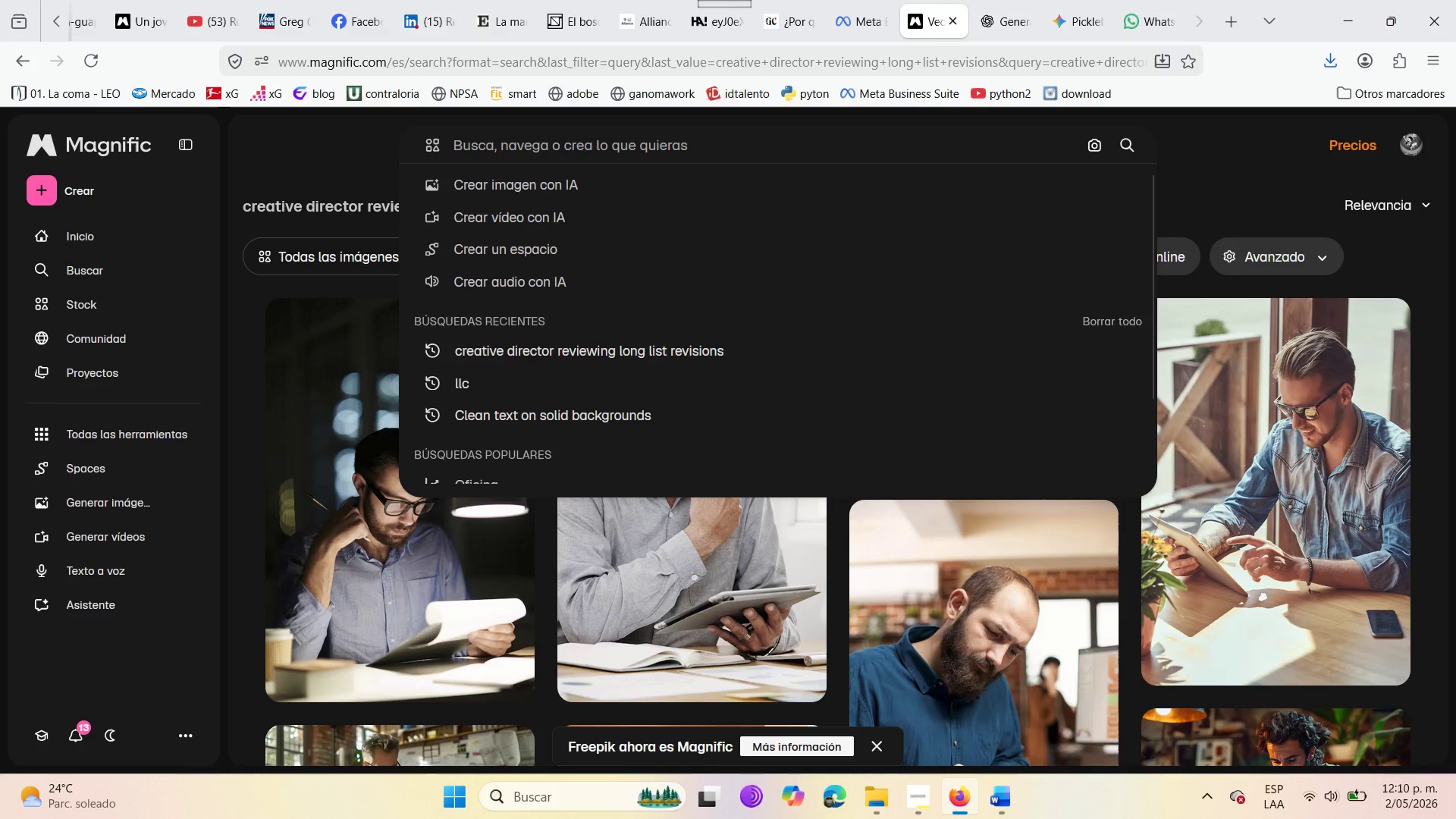 
type(office space )
 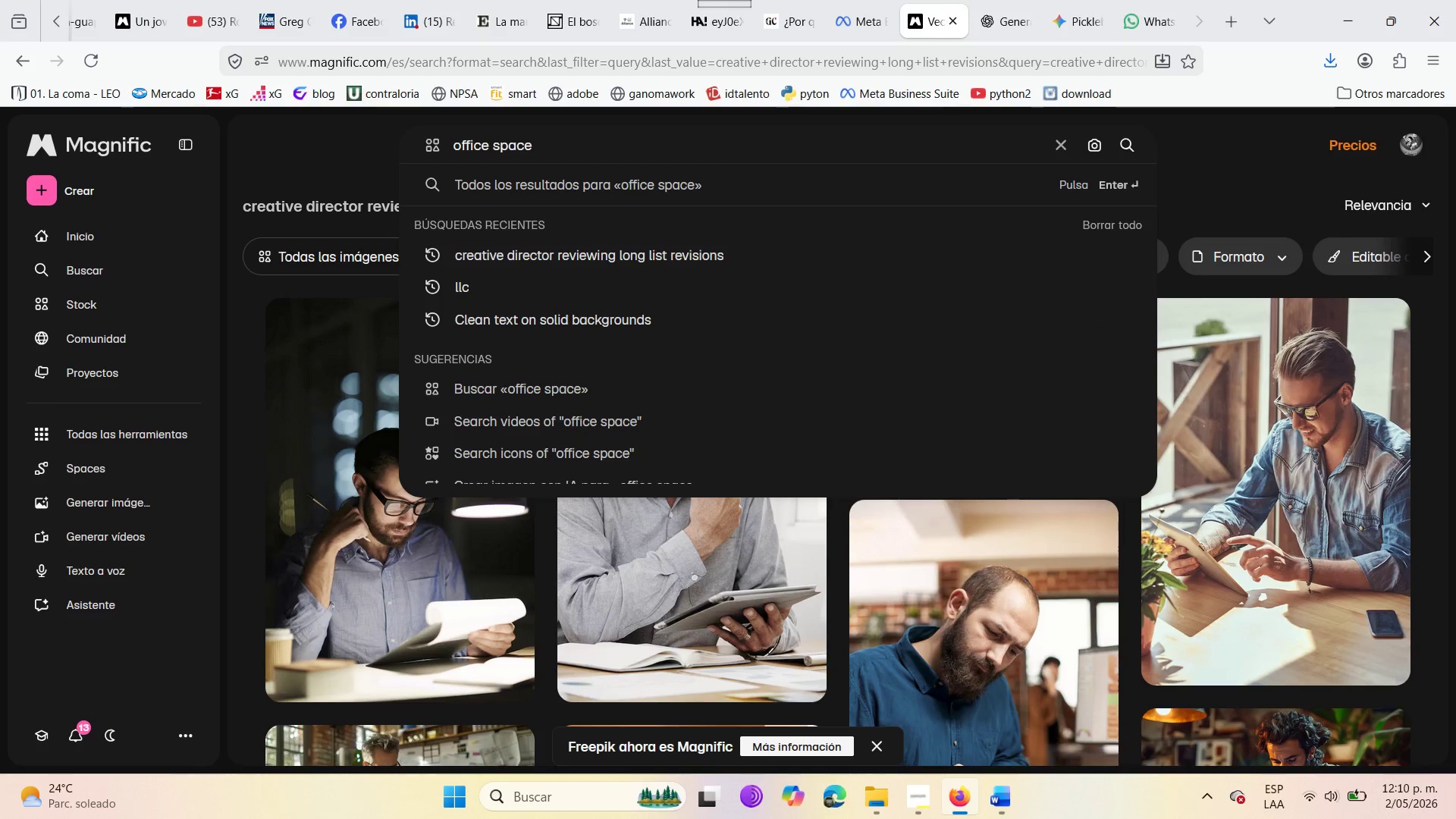 
type(with @succes story@)
 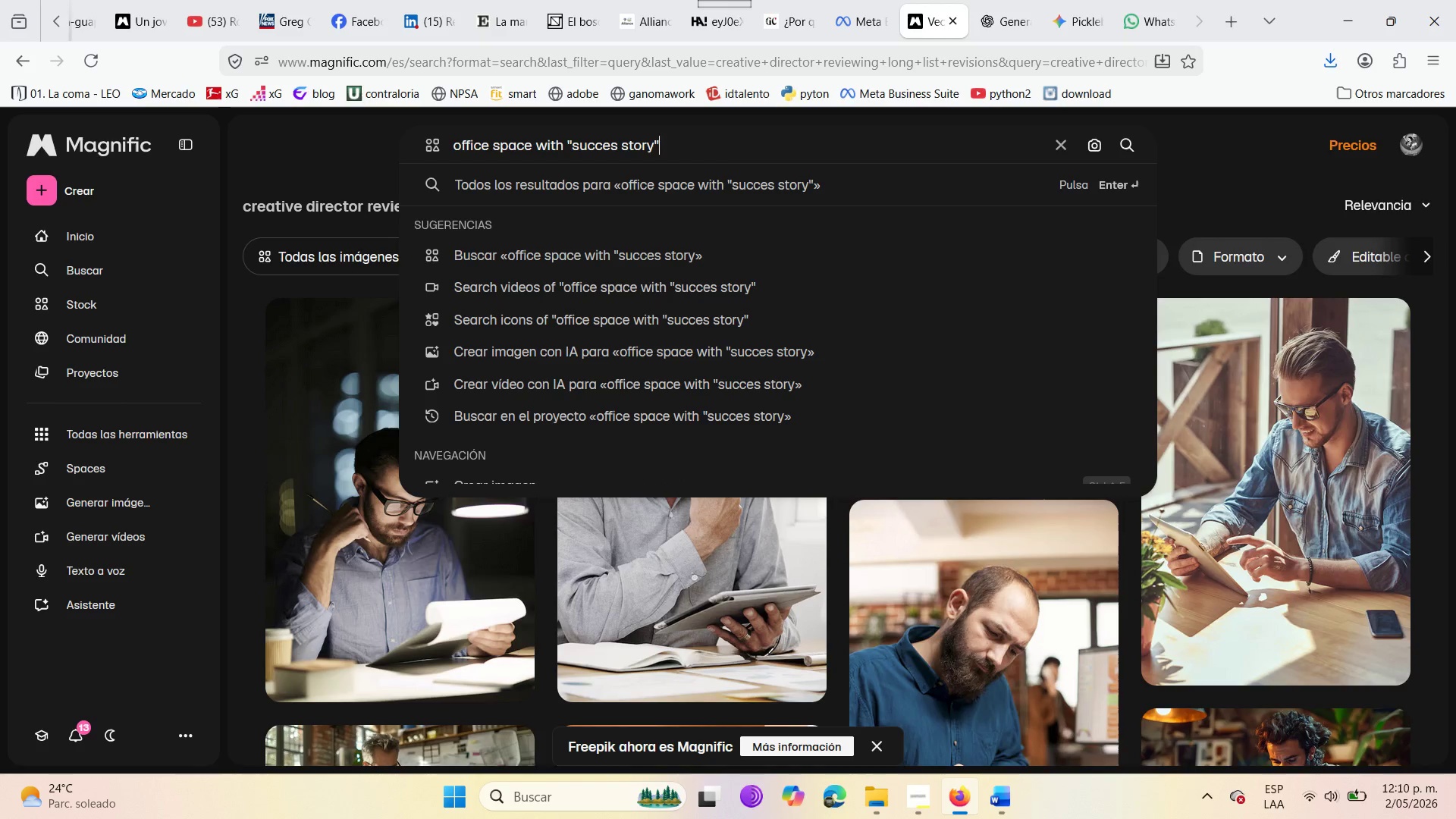 
left_click_drag(start_coordinate=[613, 157], to_coordinate=[609, 157])
 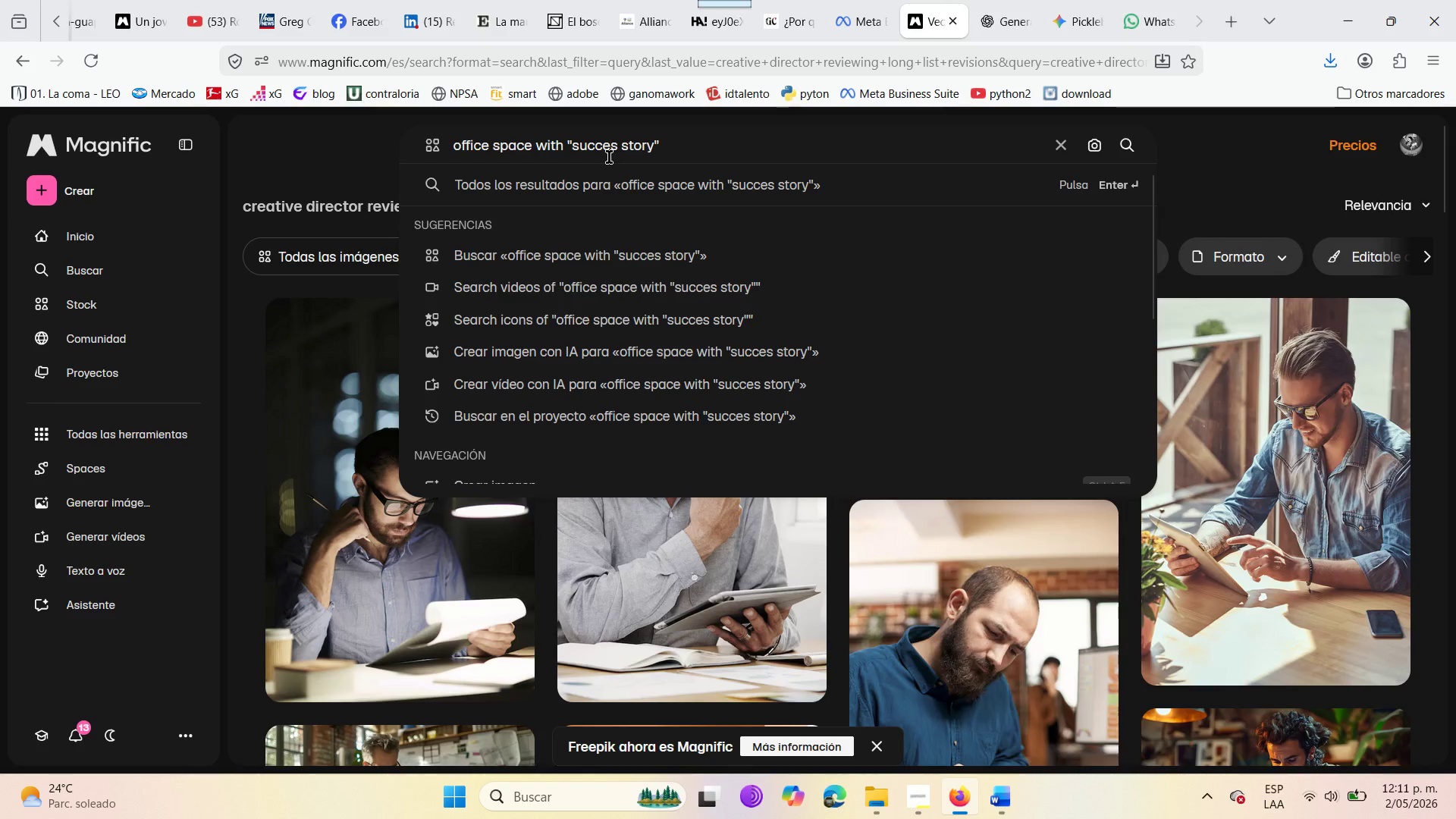 
key(S)
 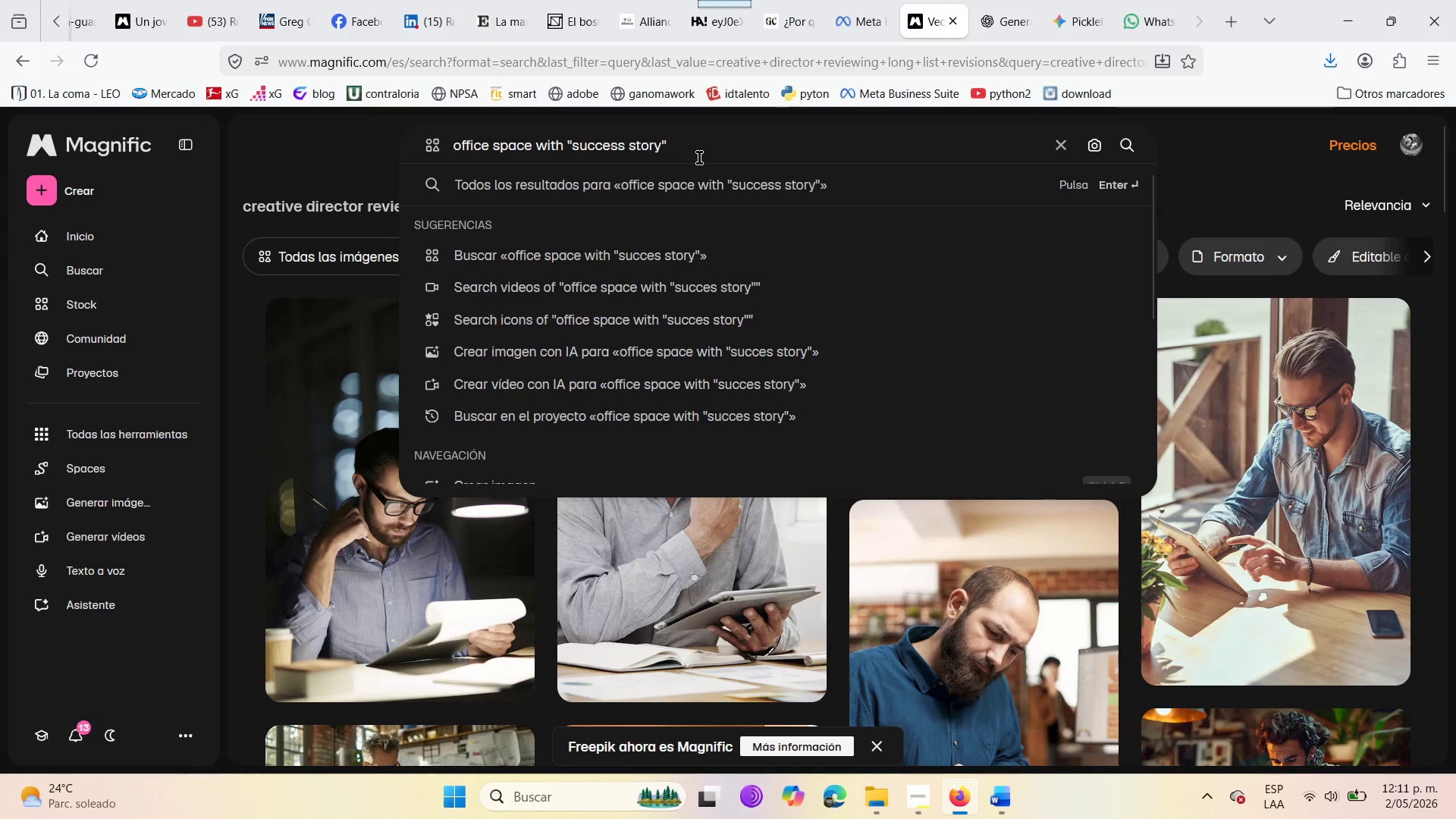 
left_click([699, 158])
 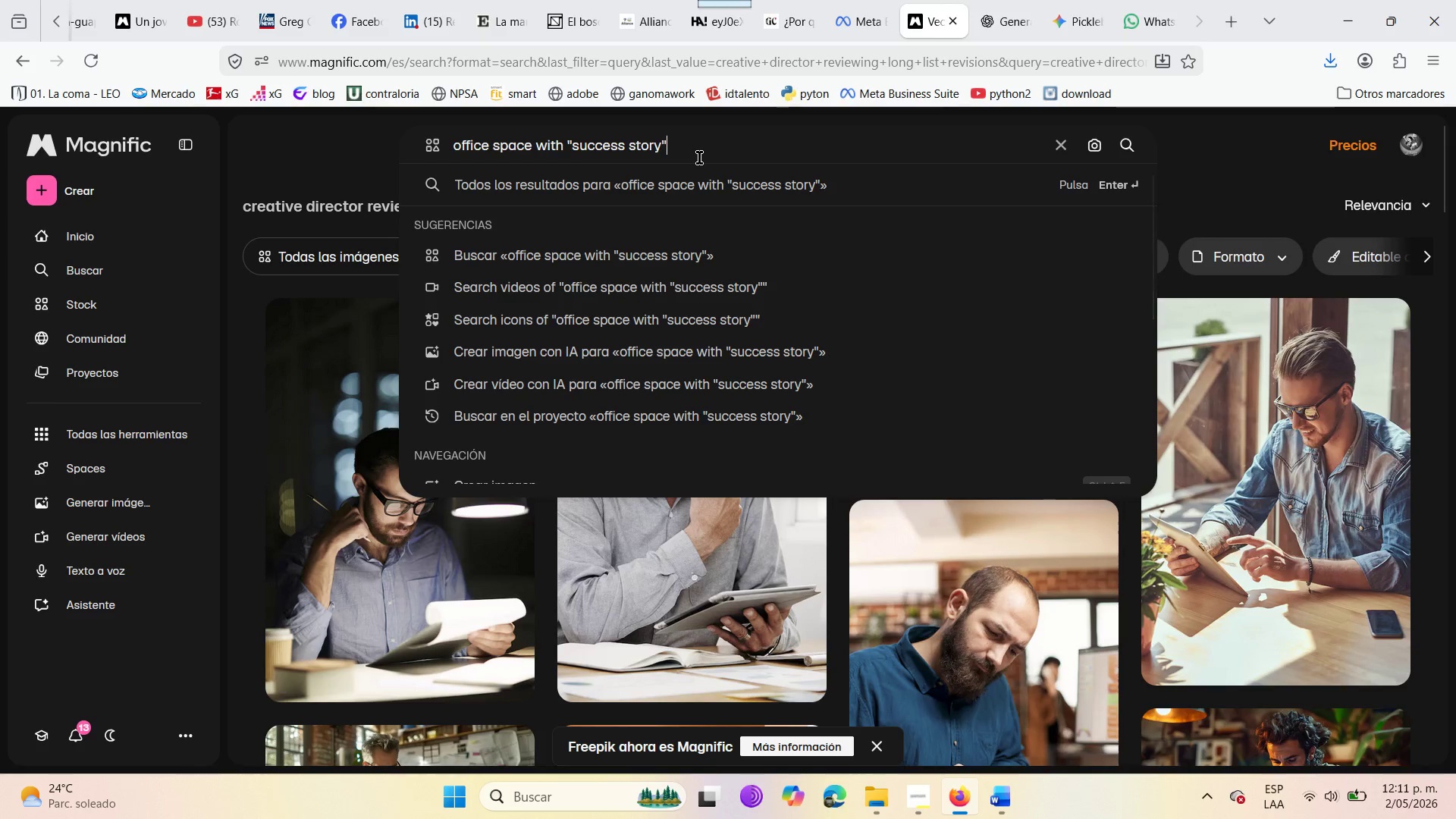 
type( overlay)
 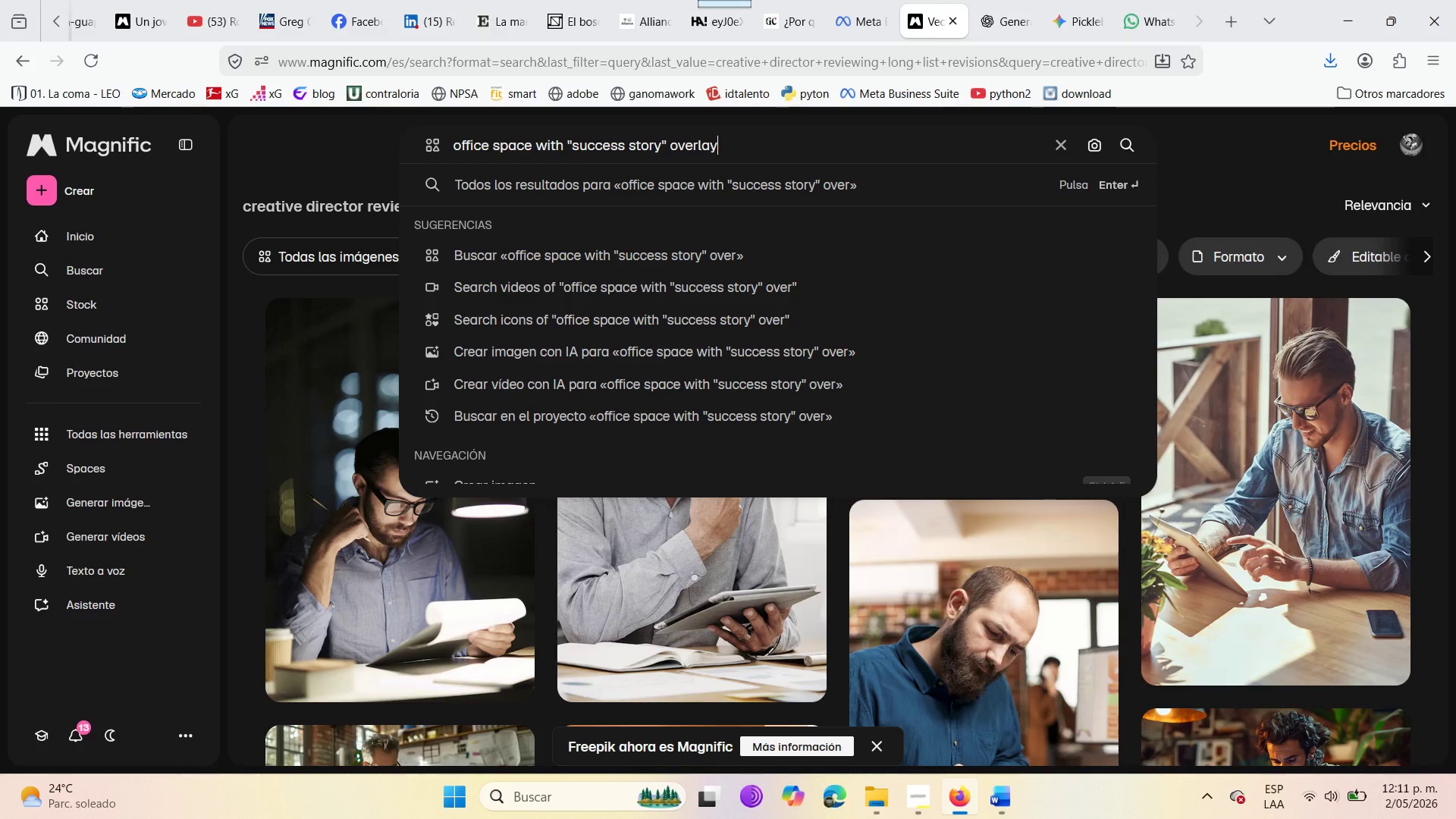 
key(Enter)
 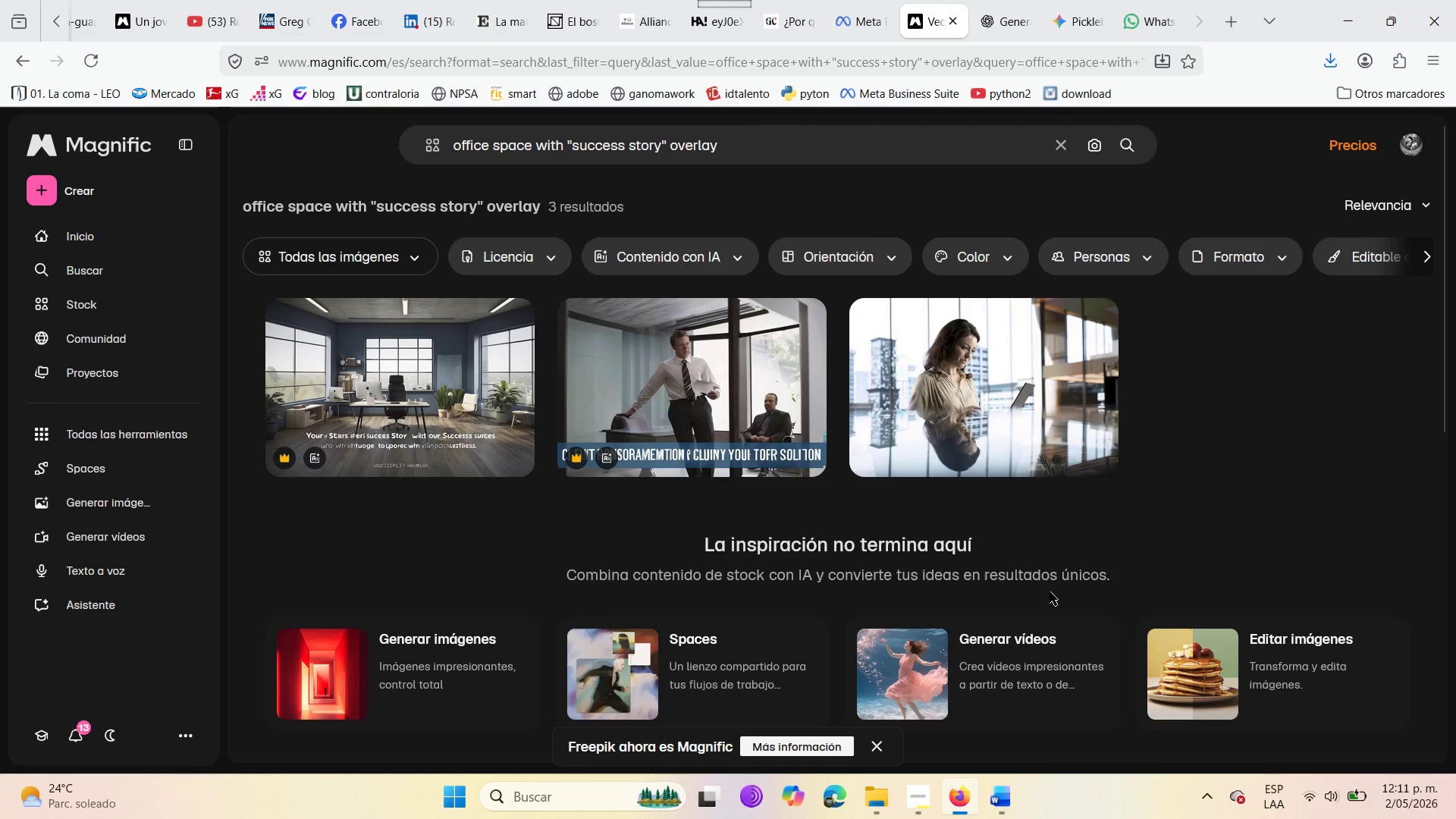 
wait(6.41)
 